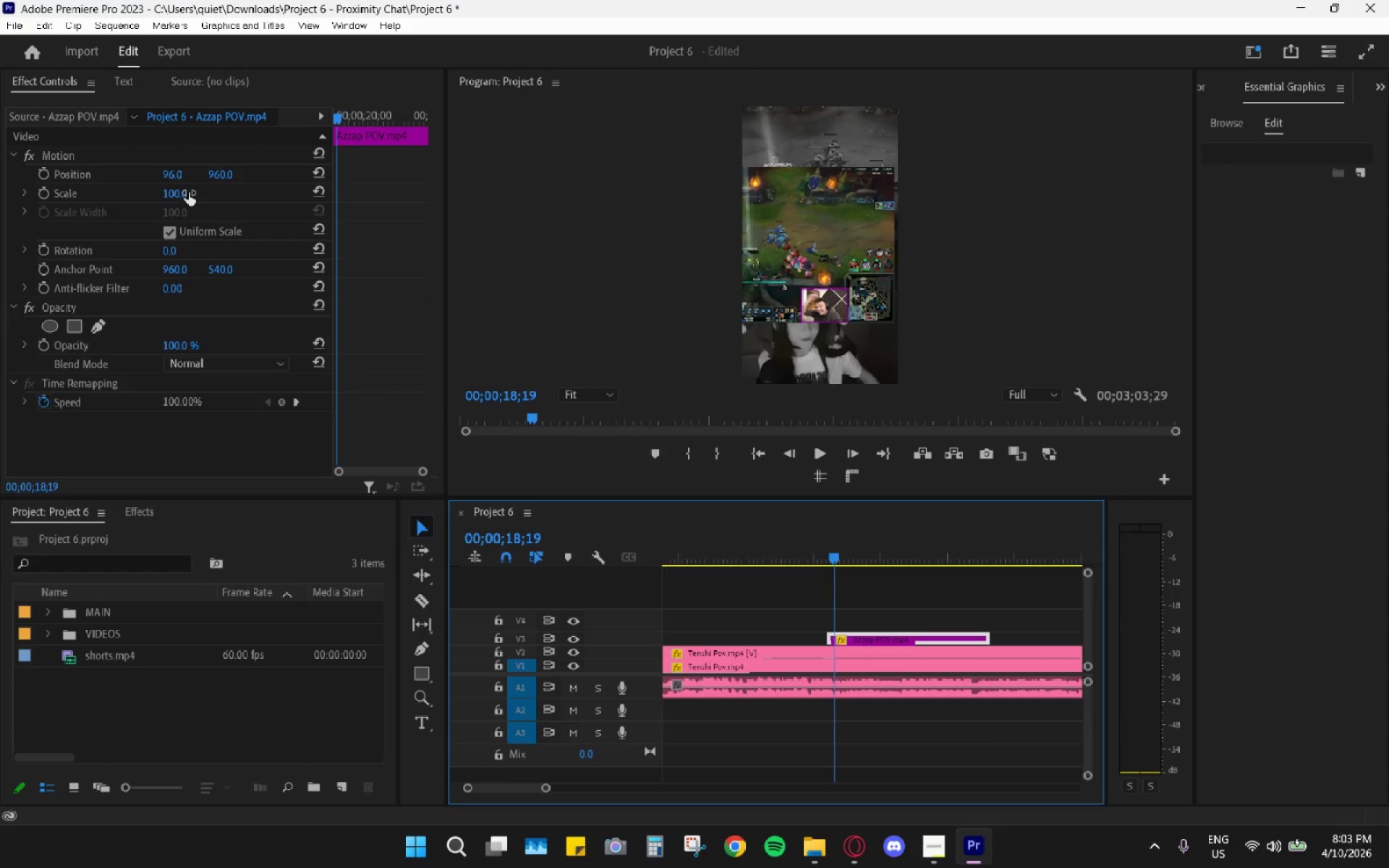 
wait(5.02)
 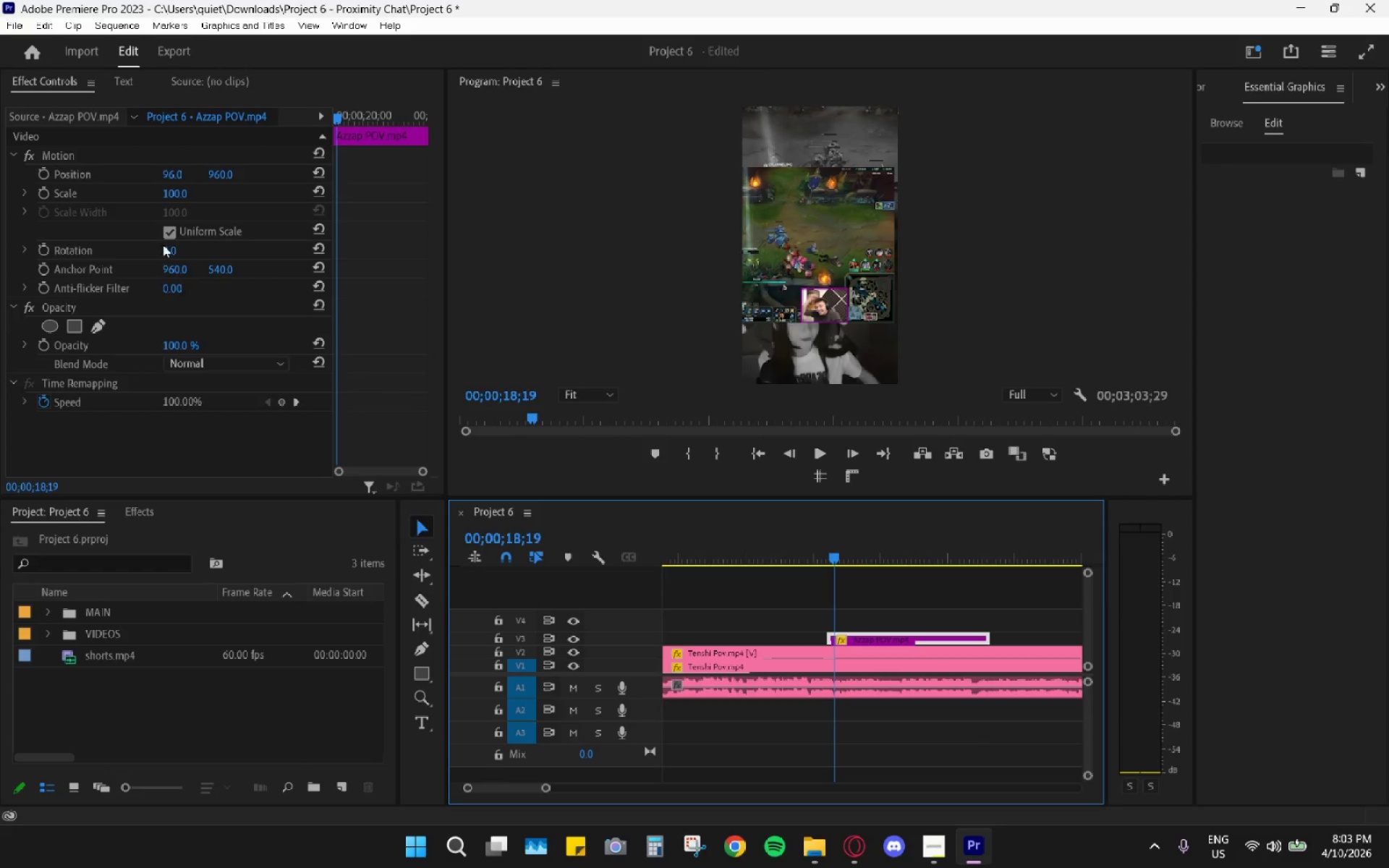 
left_click_drag(start_coordinate=[185, 194], to_coordinate=[290, 174])
 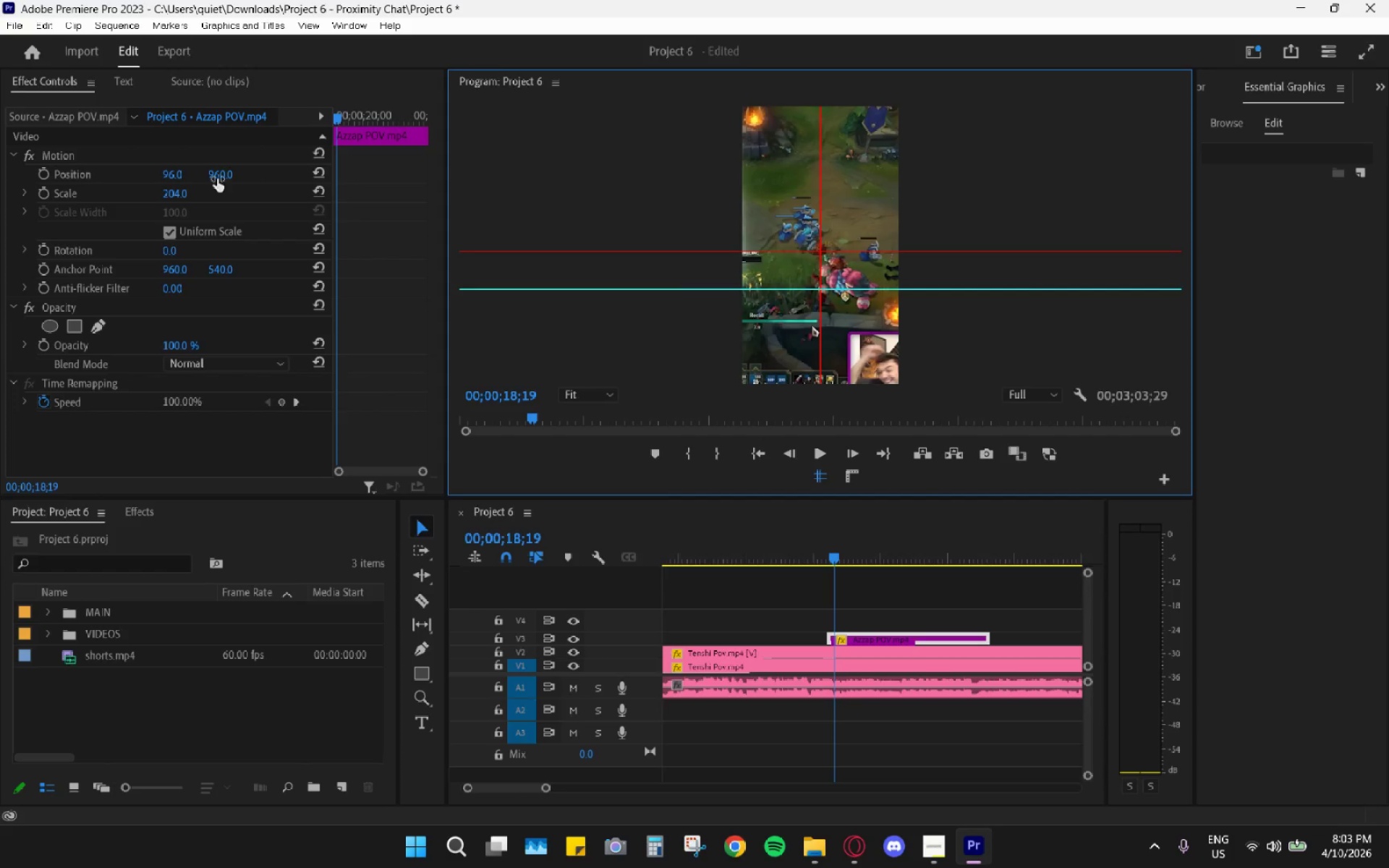 
left_click_drag(start_coordinate=[170, 176], to_coordinate=[140, 176])
 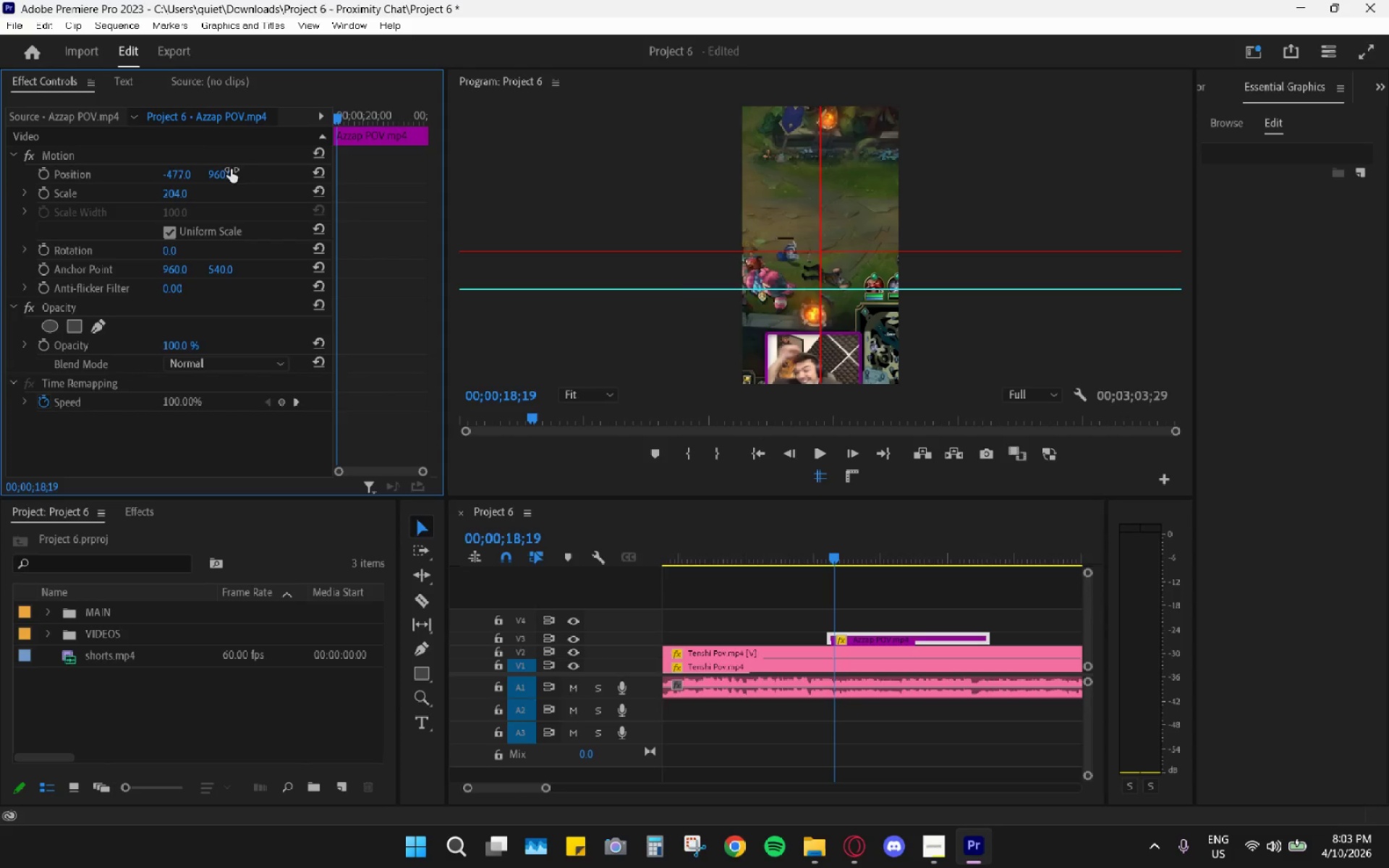 
left_click_drag(start_coordinate=[228, 172], to_coordinate=[119, 217])
 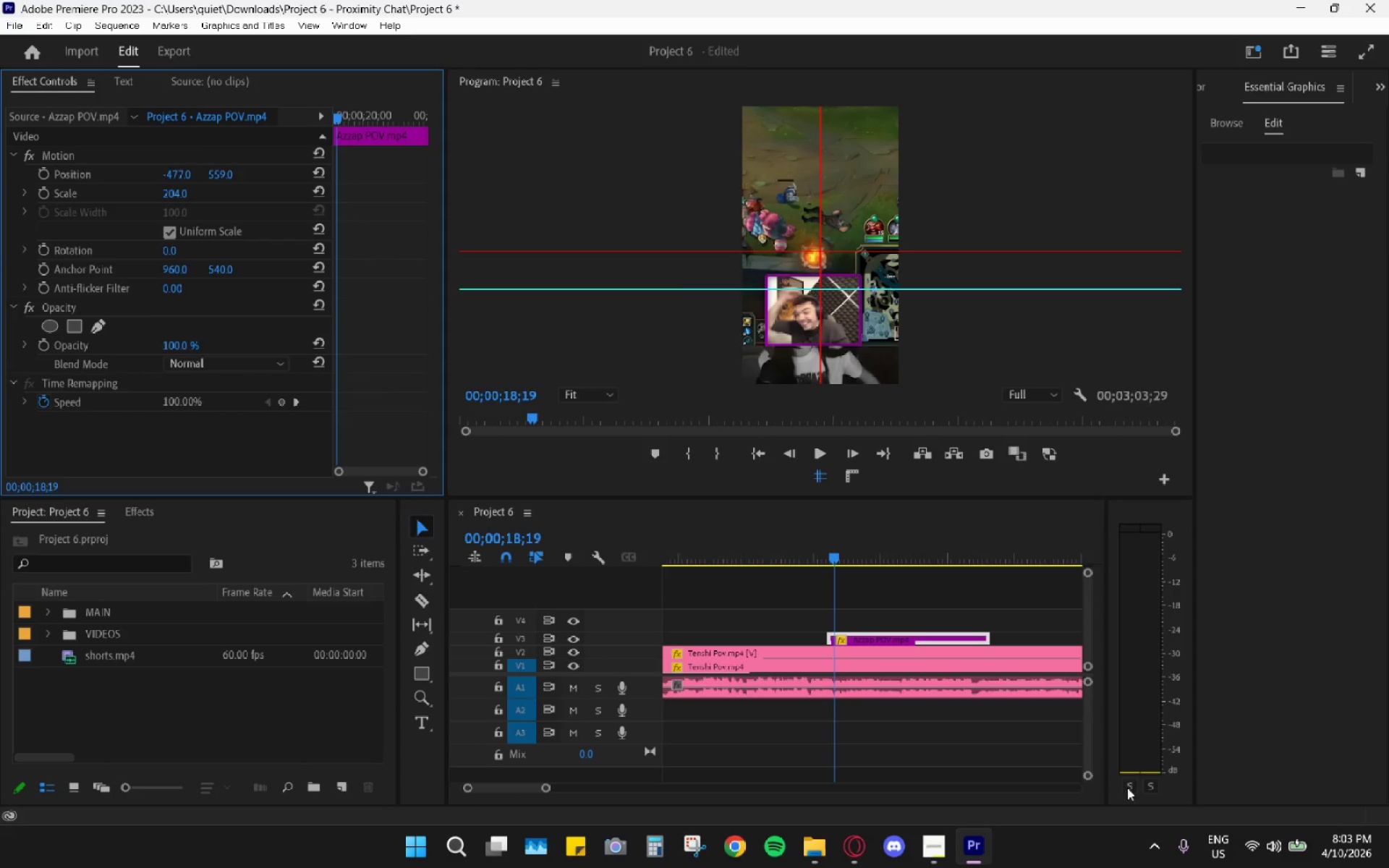 
hold_key(key=AltLeft, duration=0.72)
scroll: coordinate [867, 613], scroll_direction: down, amount: 9.0
 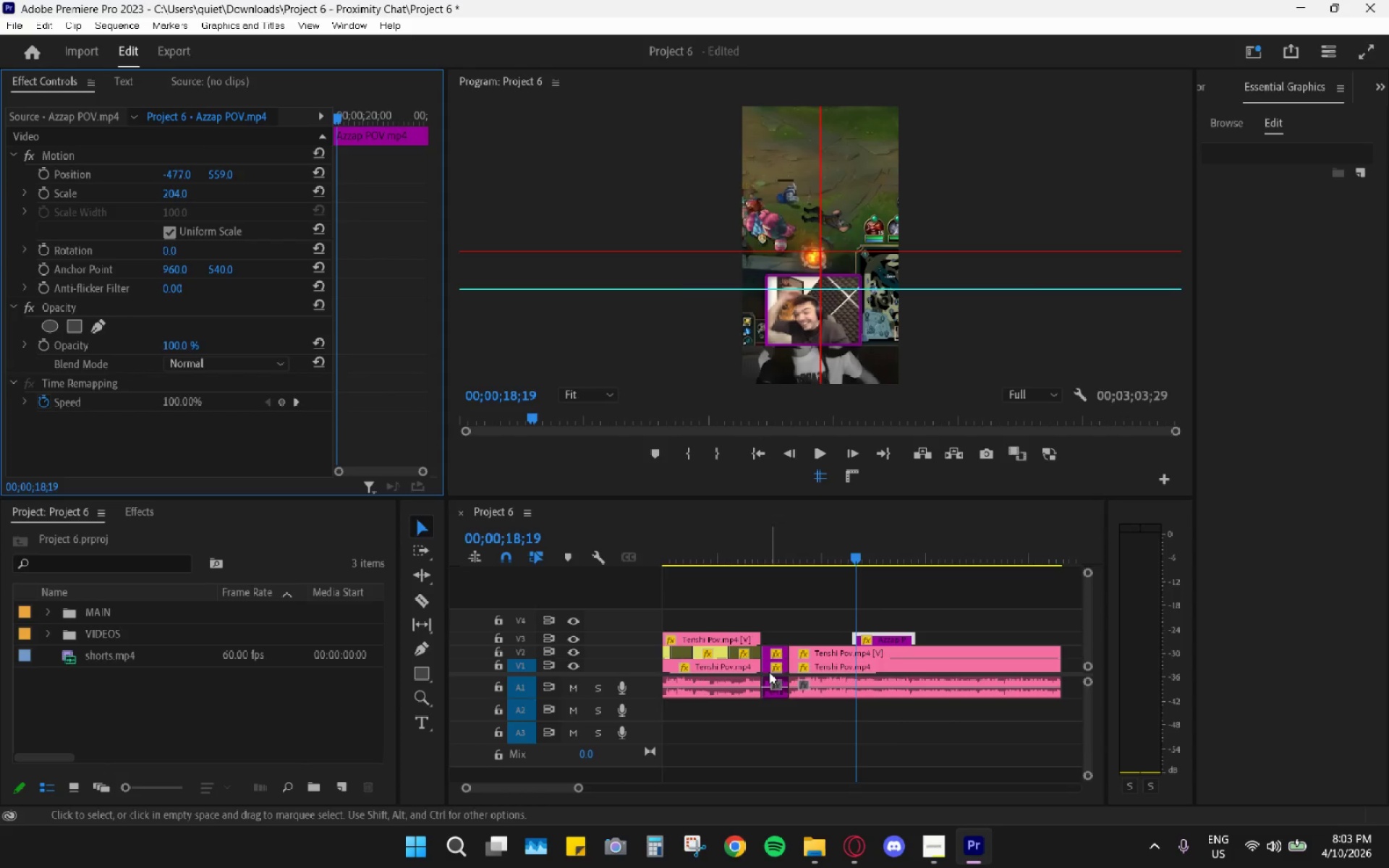 
left_click([777, 666])
 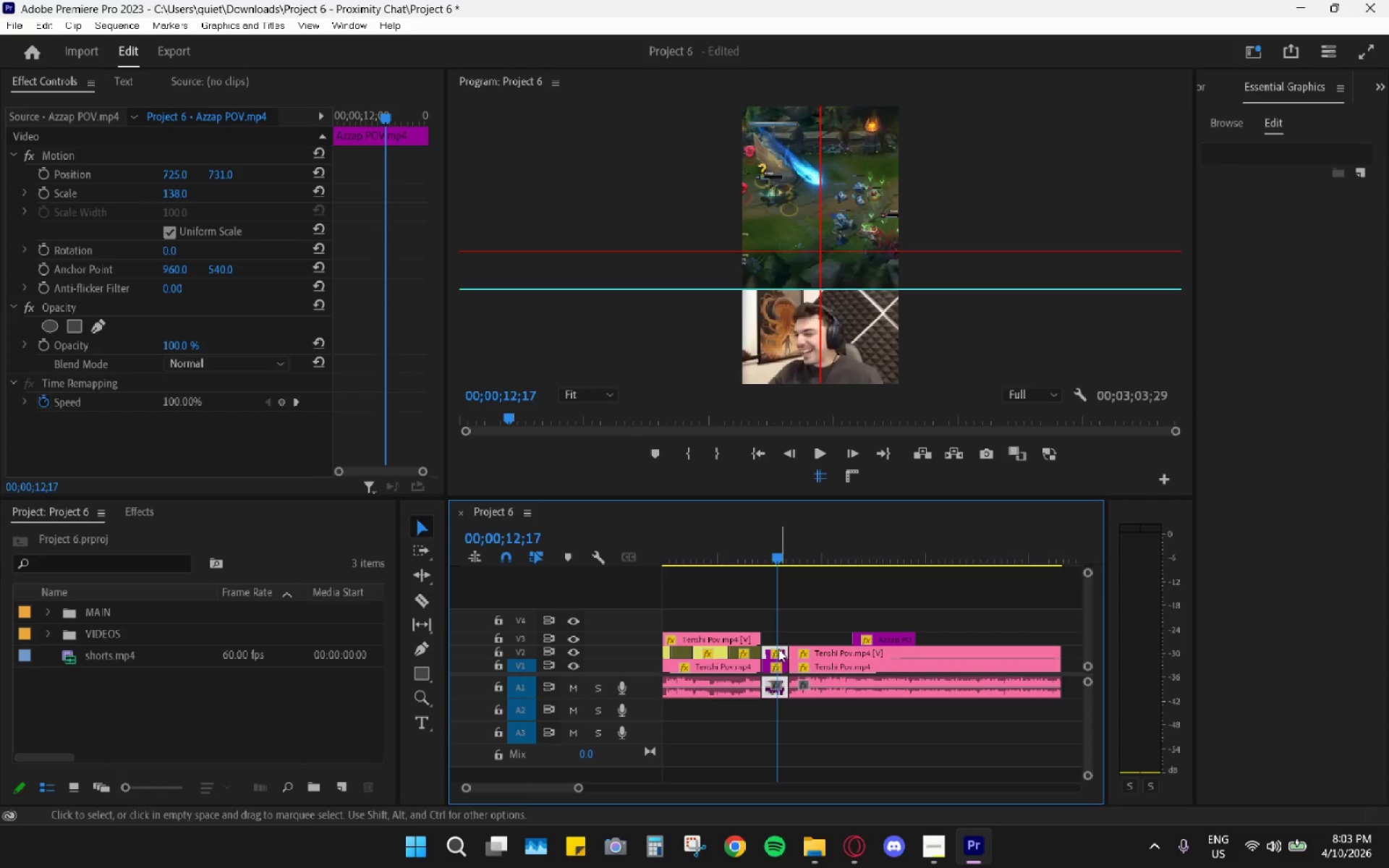 
wait(5.97)
 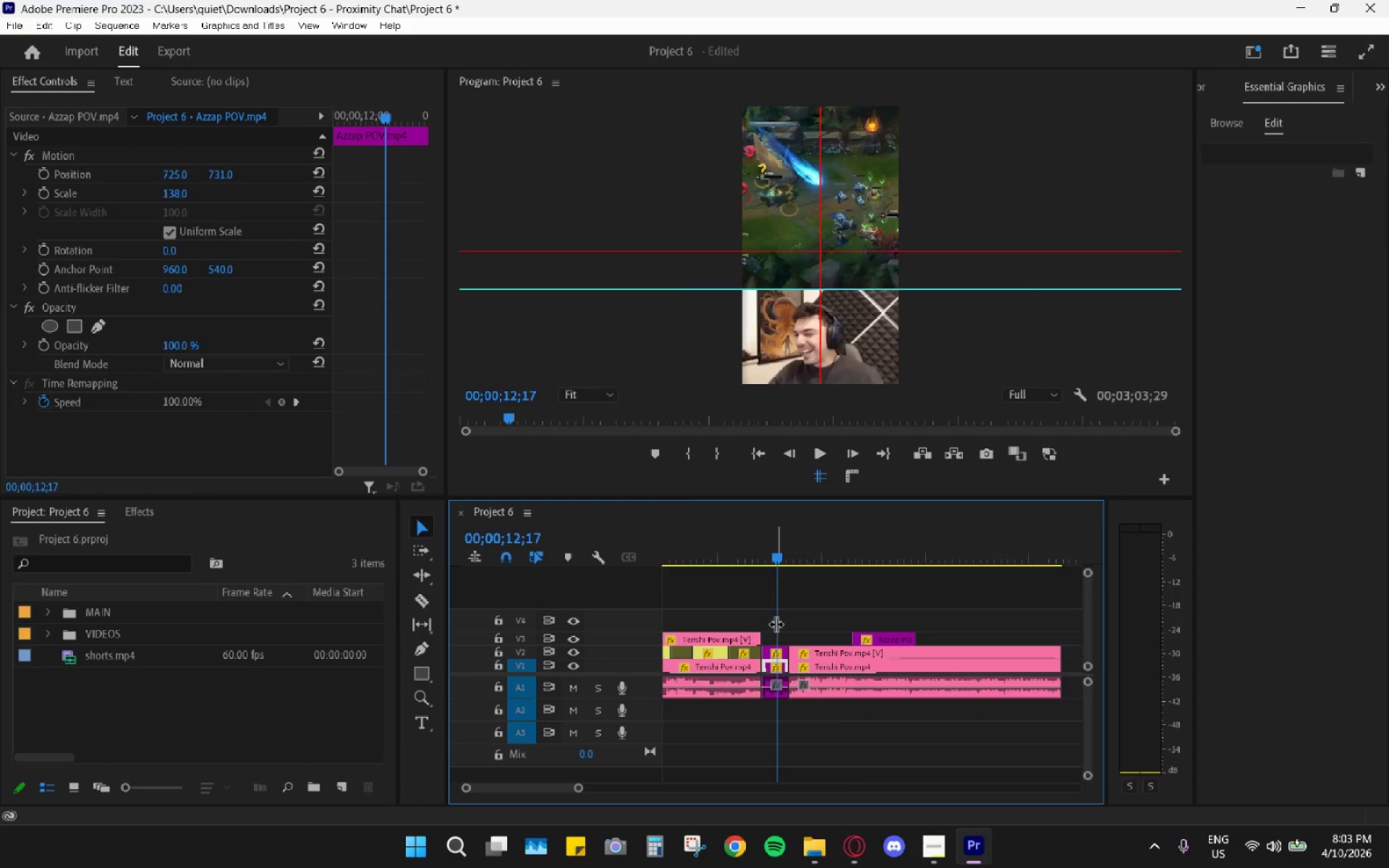 
left_click([109, 146])
 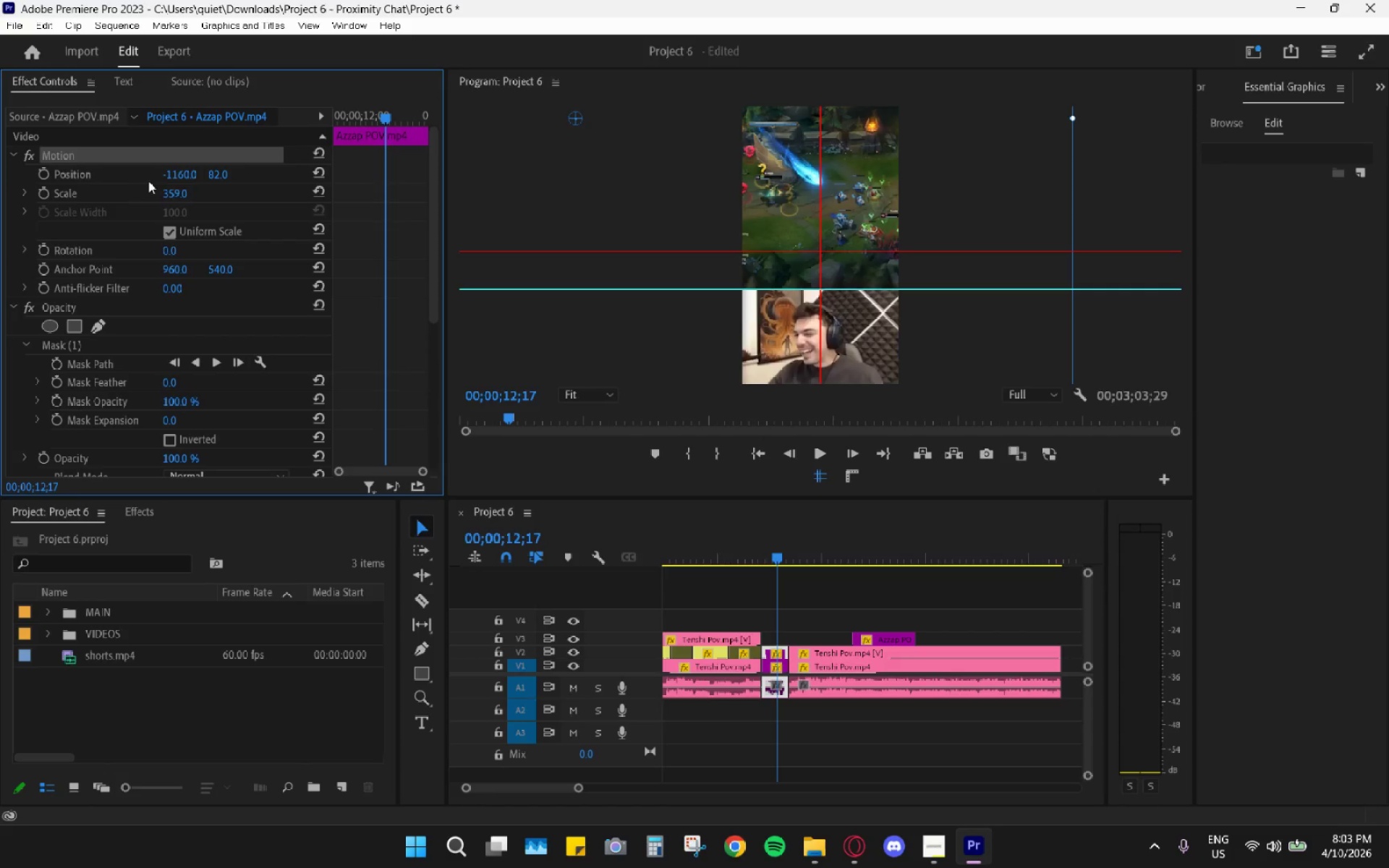 
key(Control+C)
 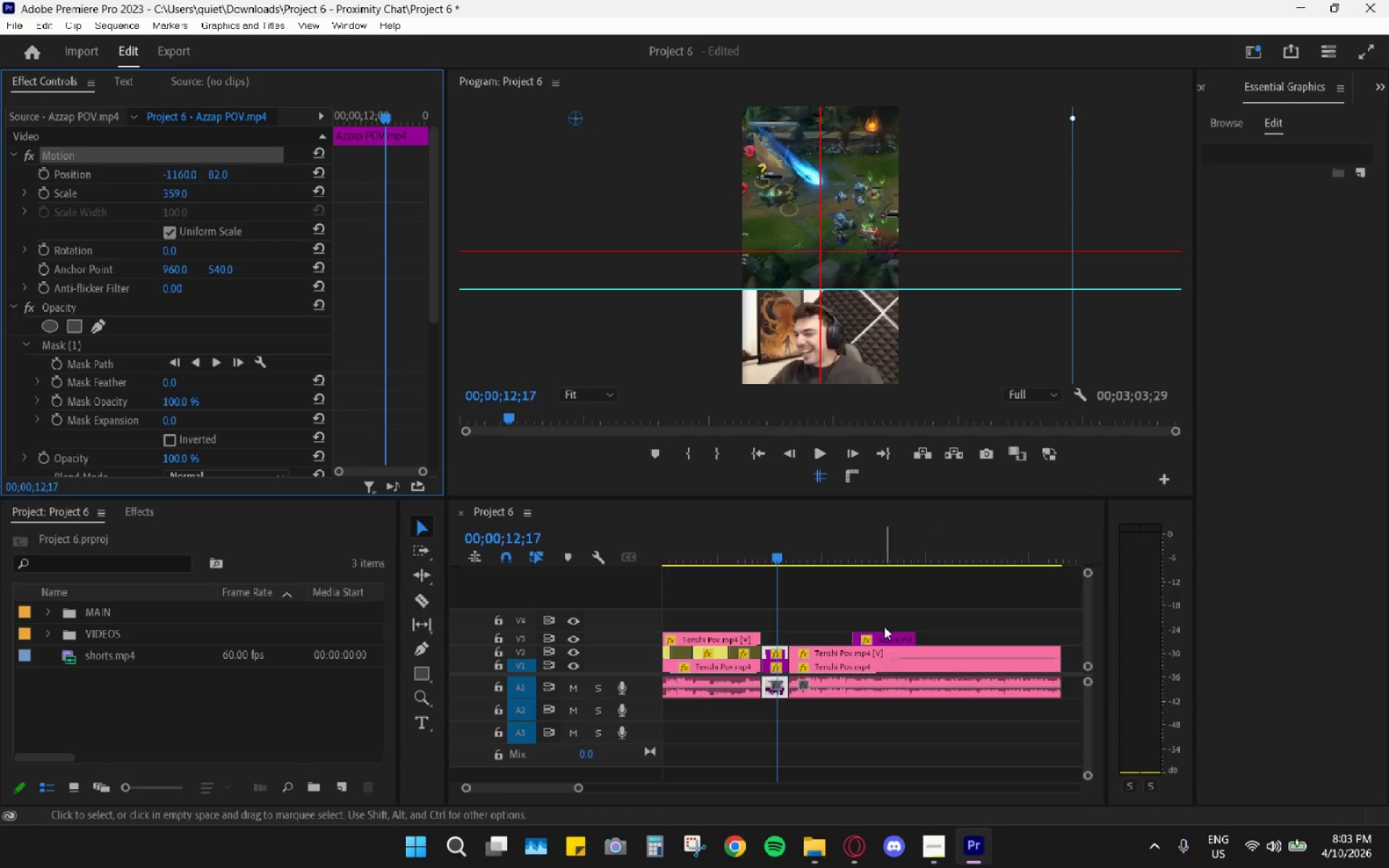 
left_click([882, 633])
 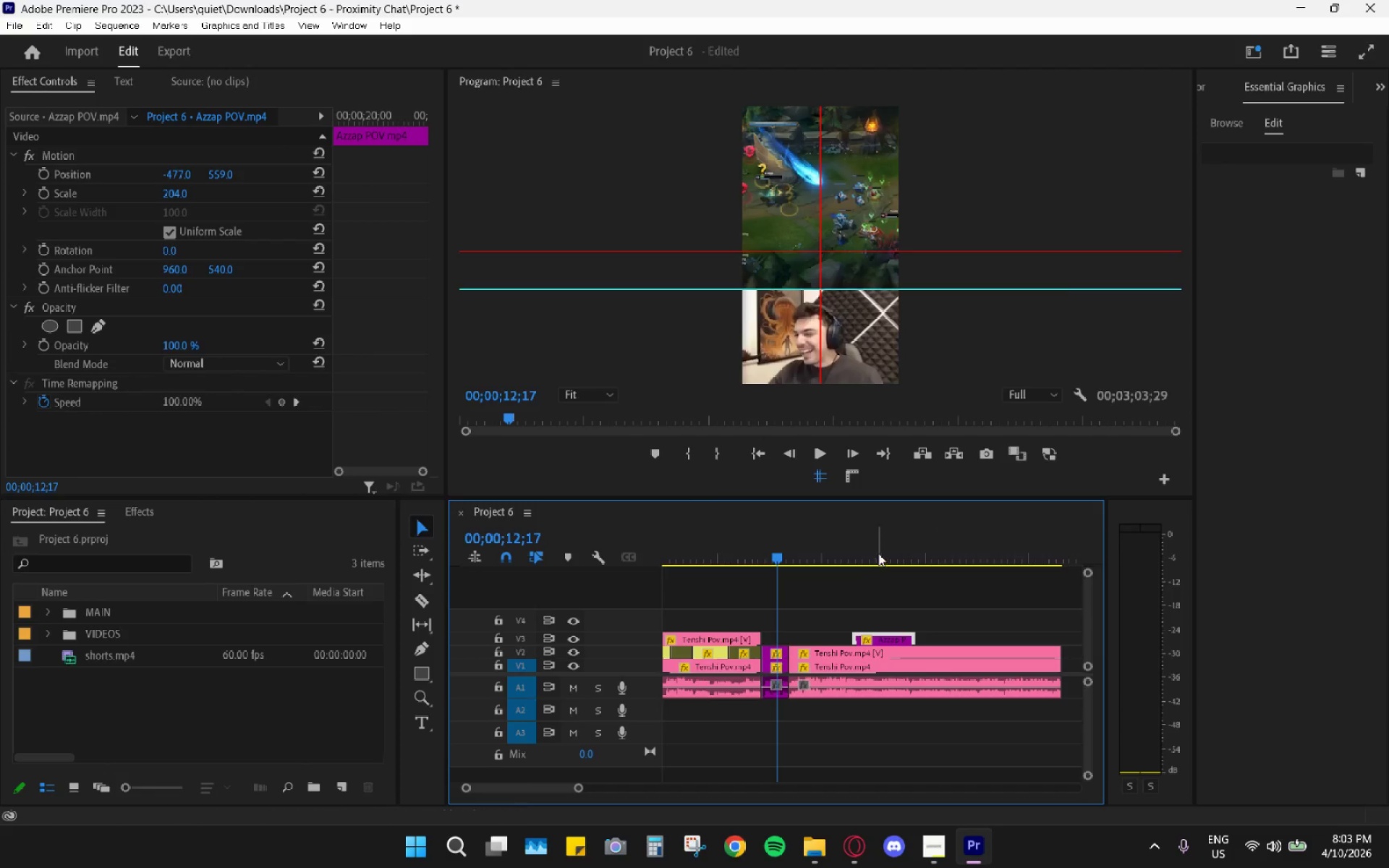 
left_click([878, 550])
 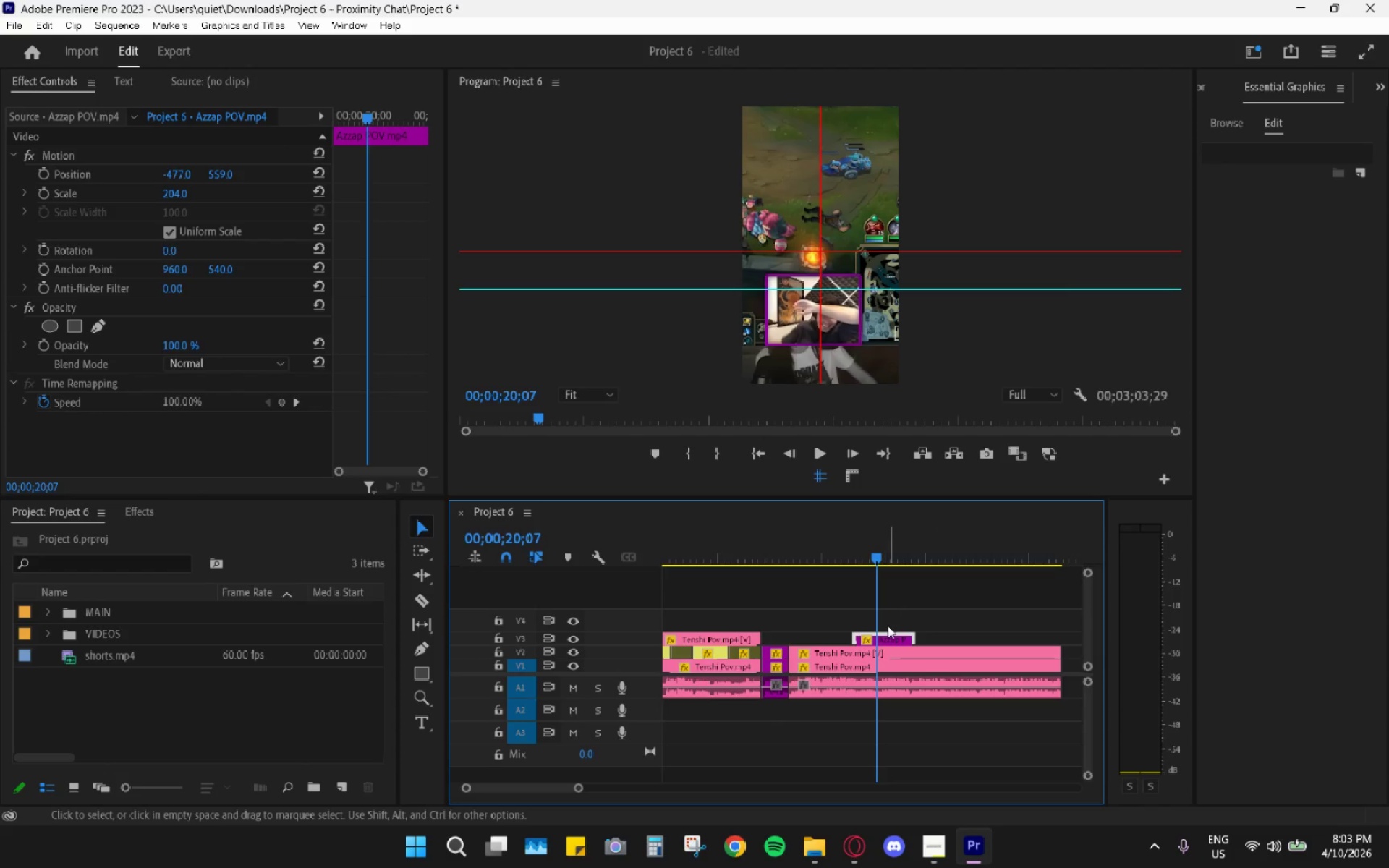 
key(Control+V)
 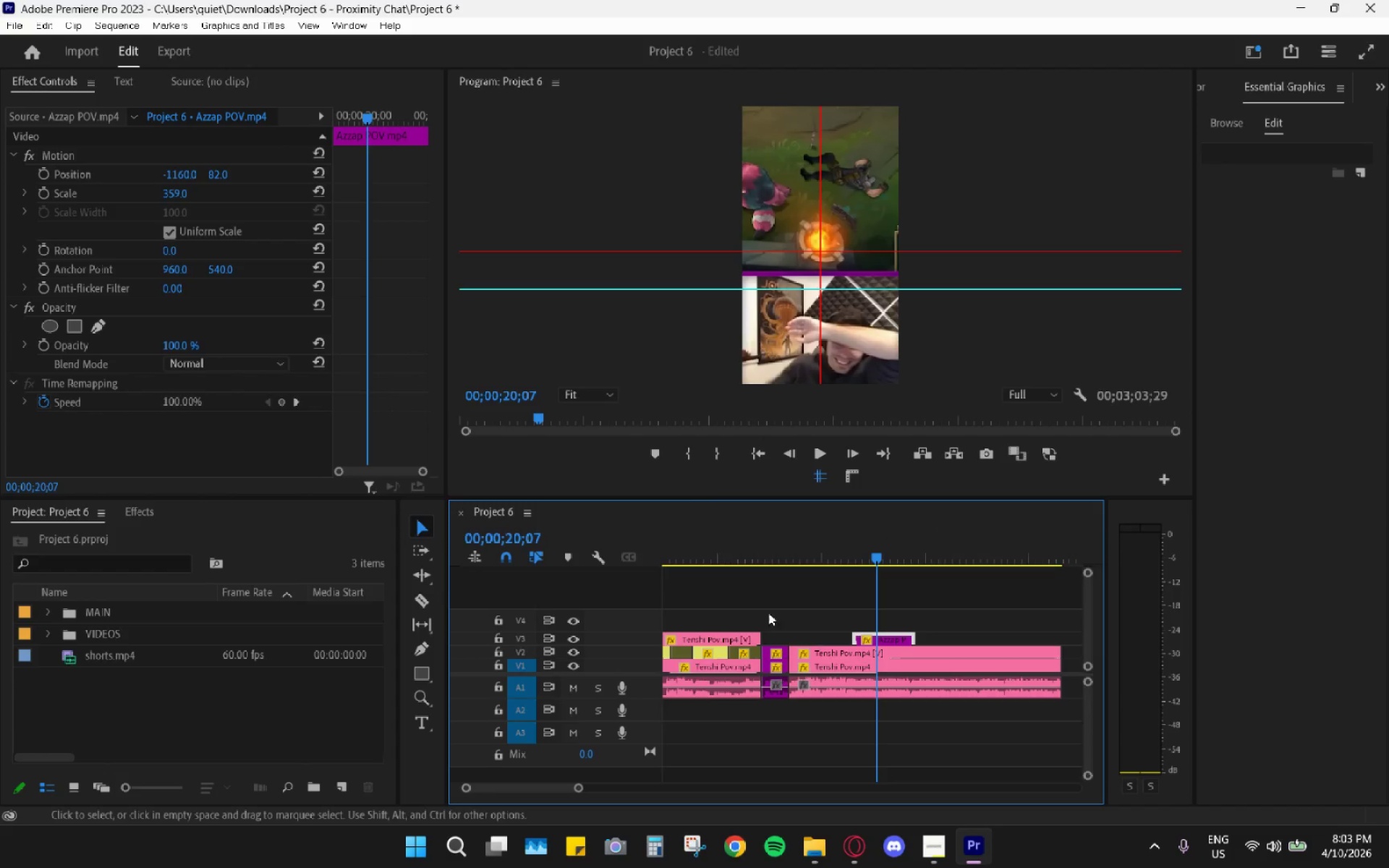 
left_click_drag(start_coordinate=[770, 543], to_coordinate=[893, 545])
 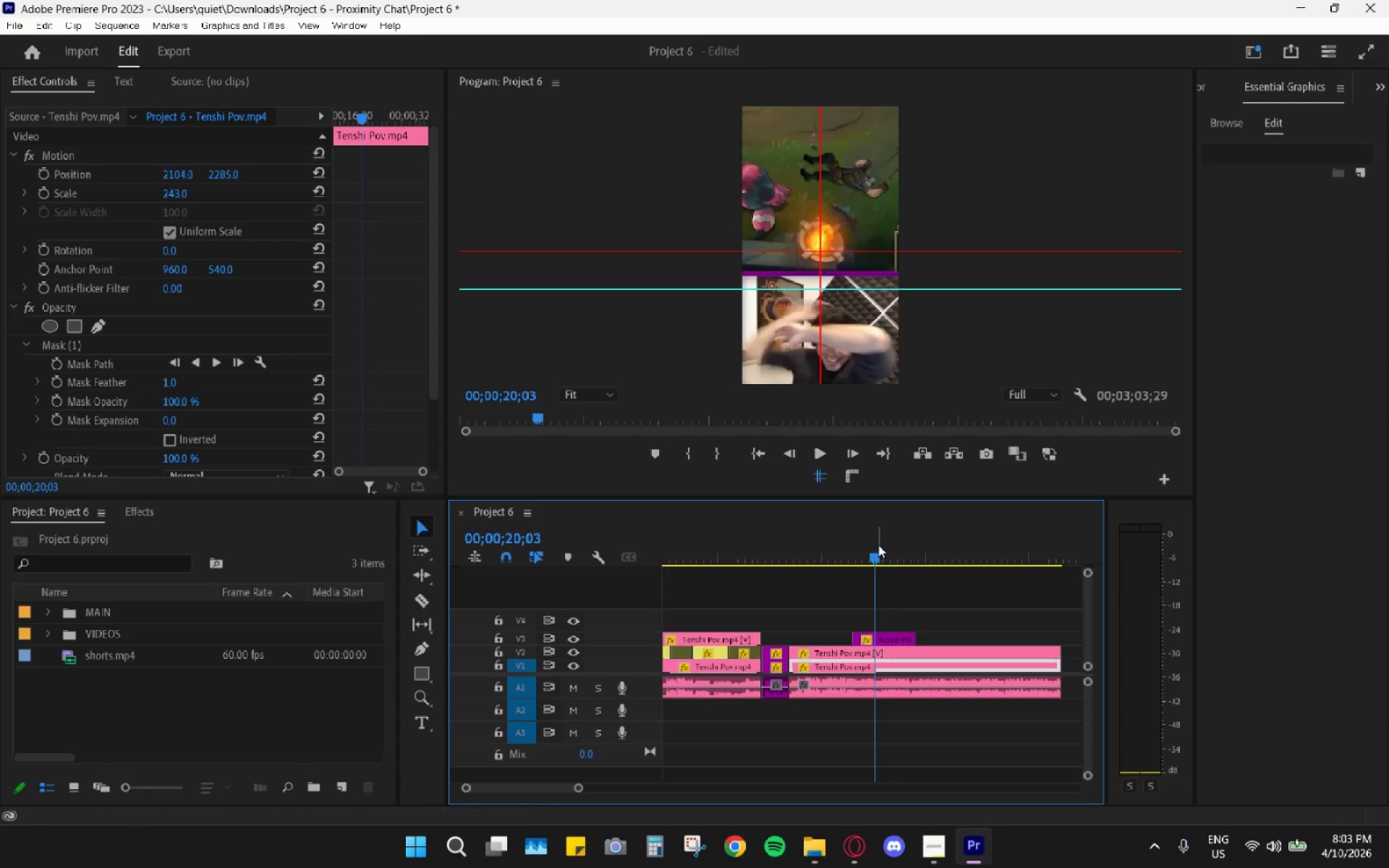 
left_click_drag(start_coordinate=[878, 543], to_coordinate=[889, 549])
 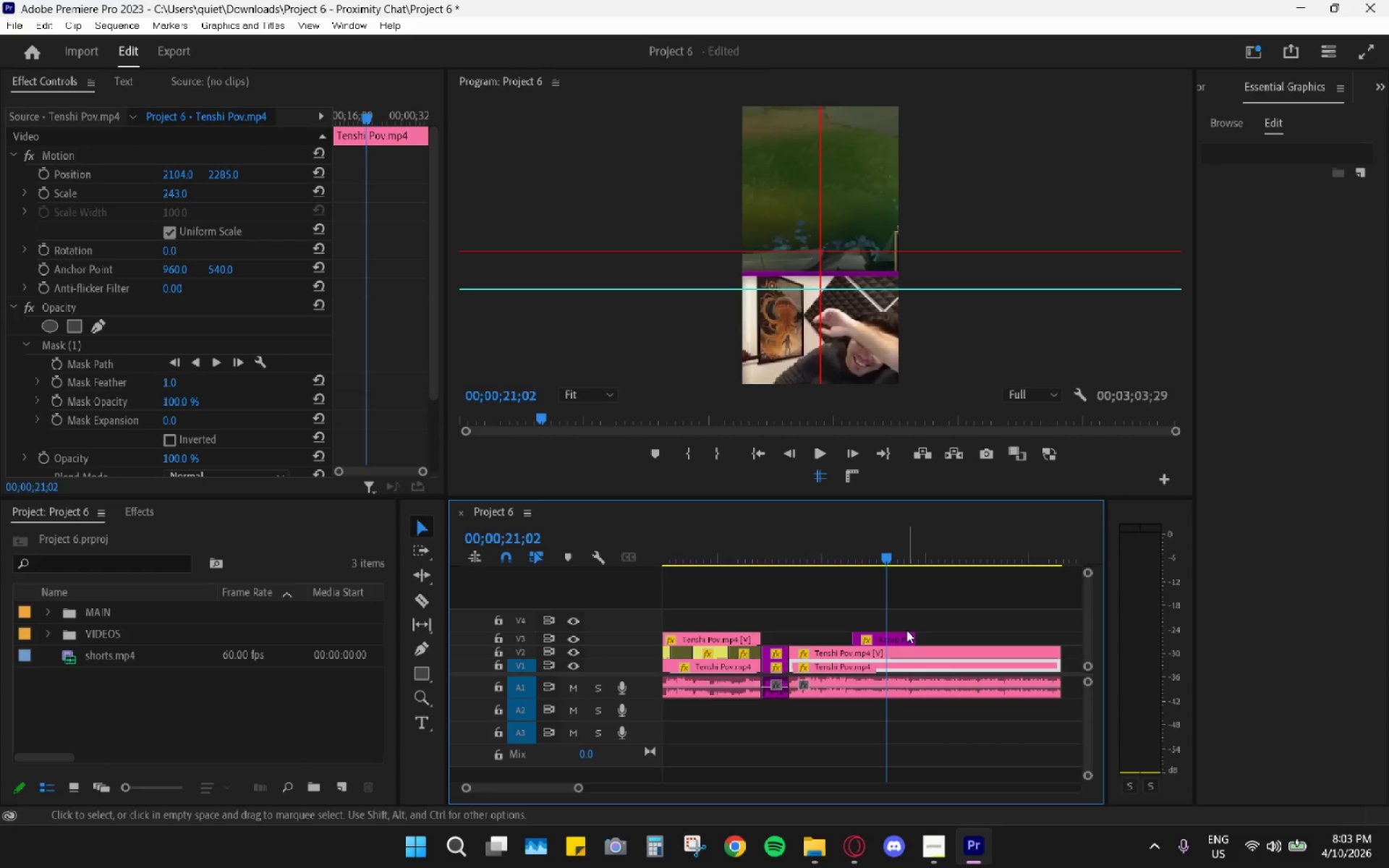 
left_click([902, 636])
 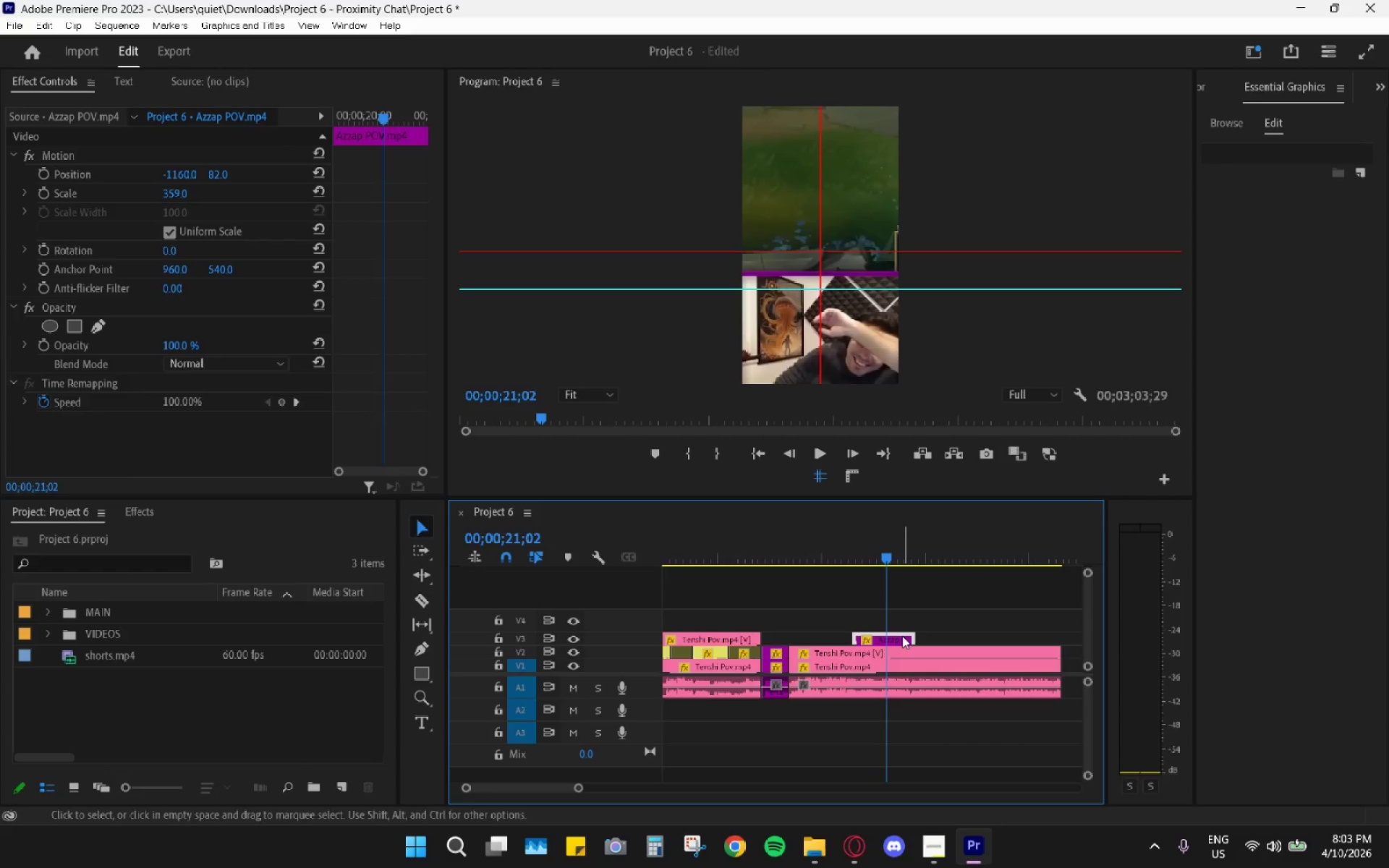 
hold_key(key=AltLeft, duration=1.5)
left_click_drag(start_coordinate=[901, 636], to_coordinate=[904, 623])
 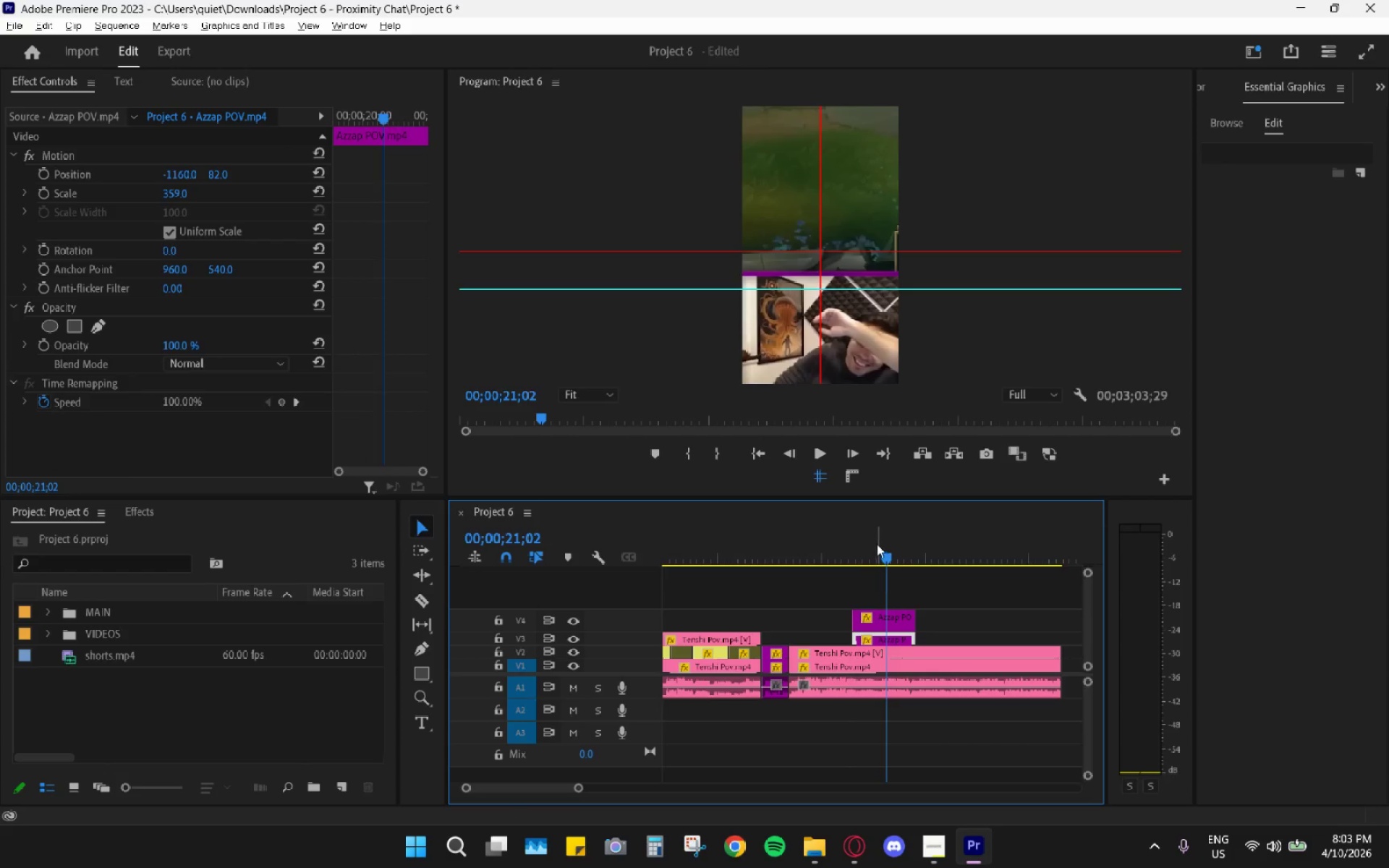 
left_click([877, 542])
 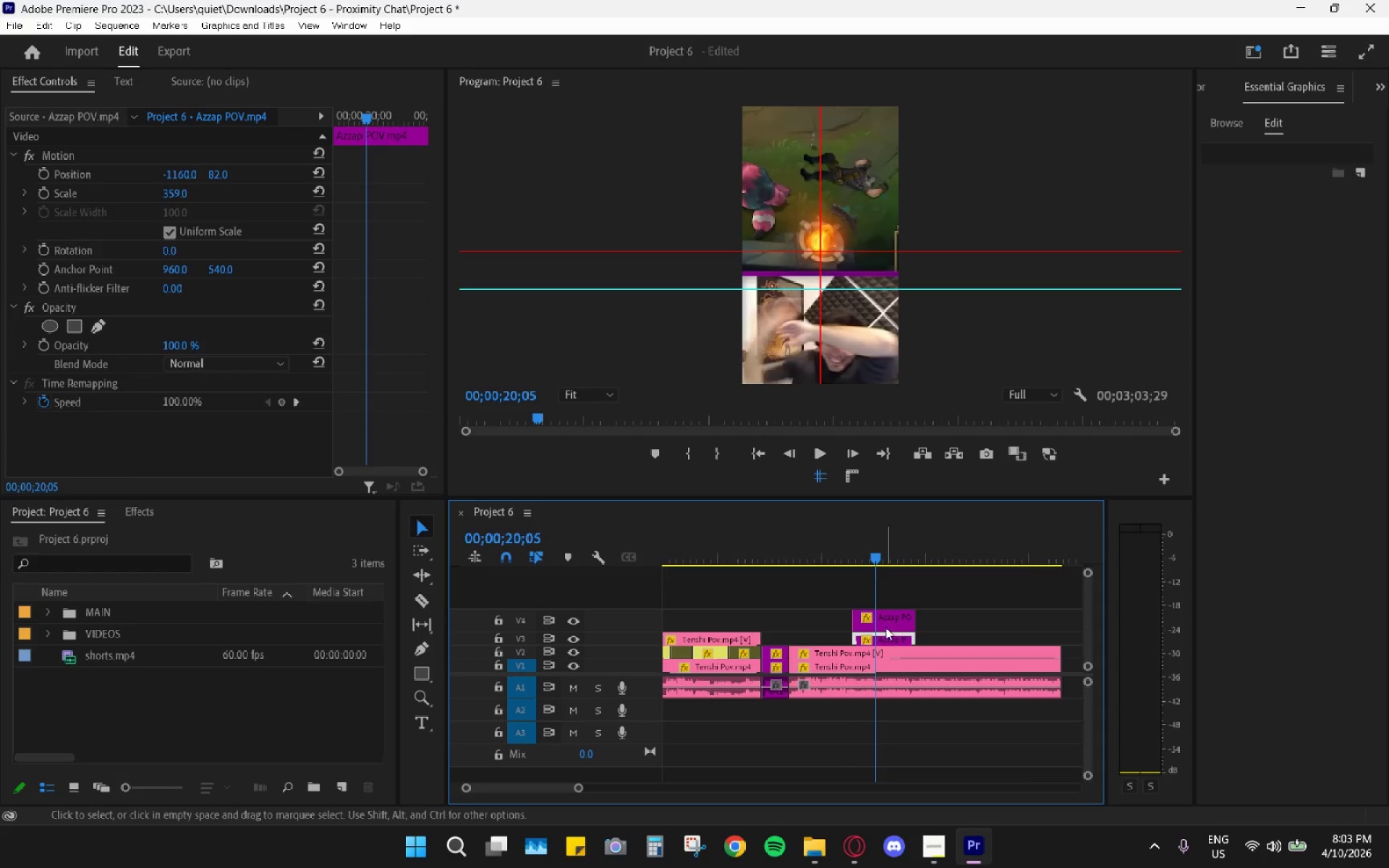 
double_click([887, 622])
 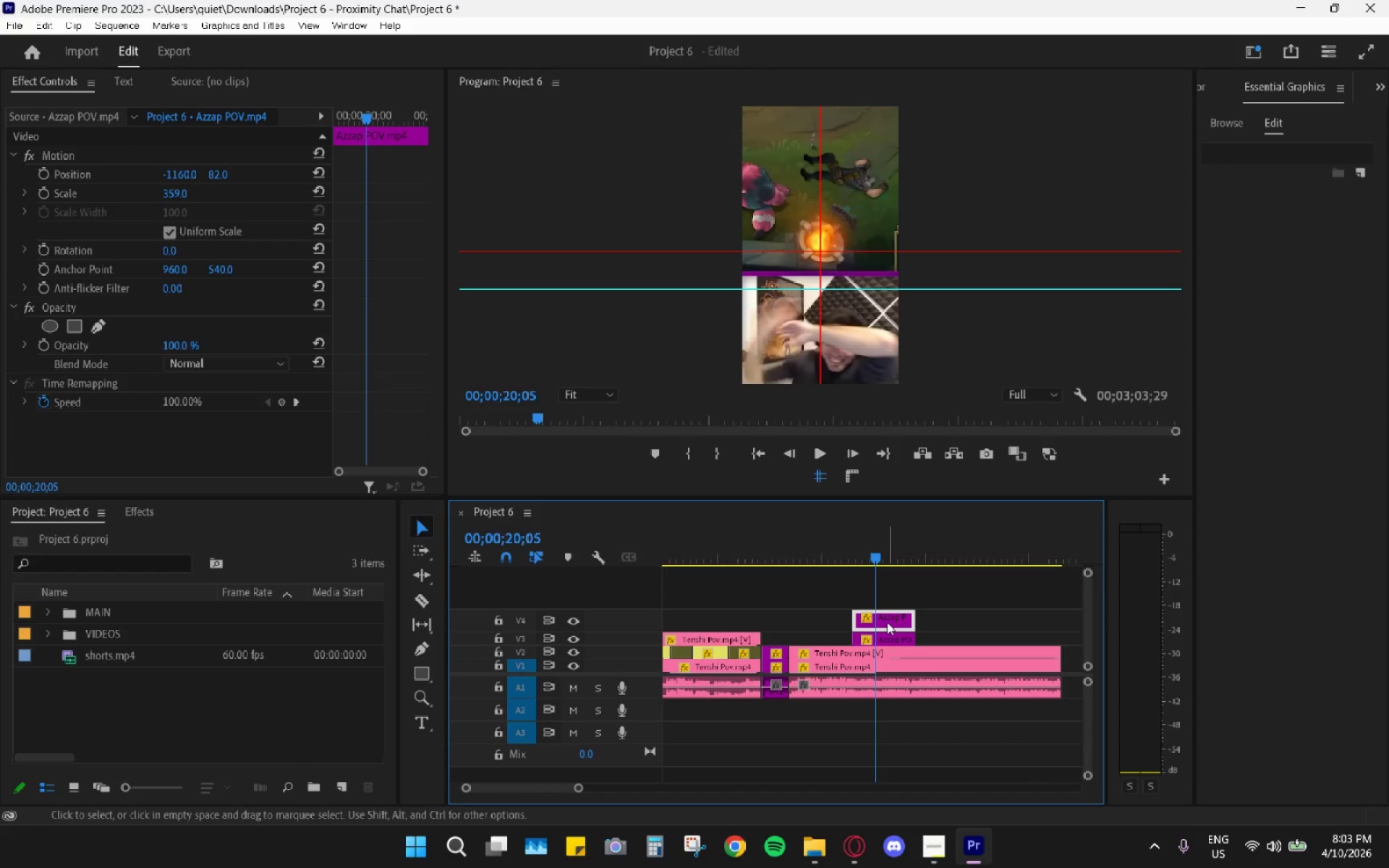 
key(Shift+ShiftLeft)
 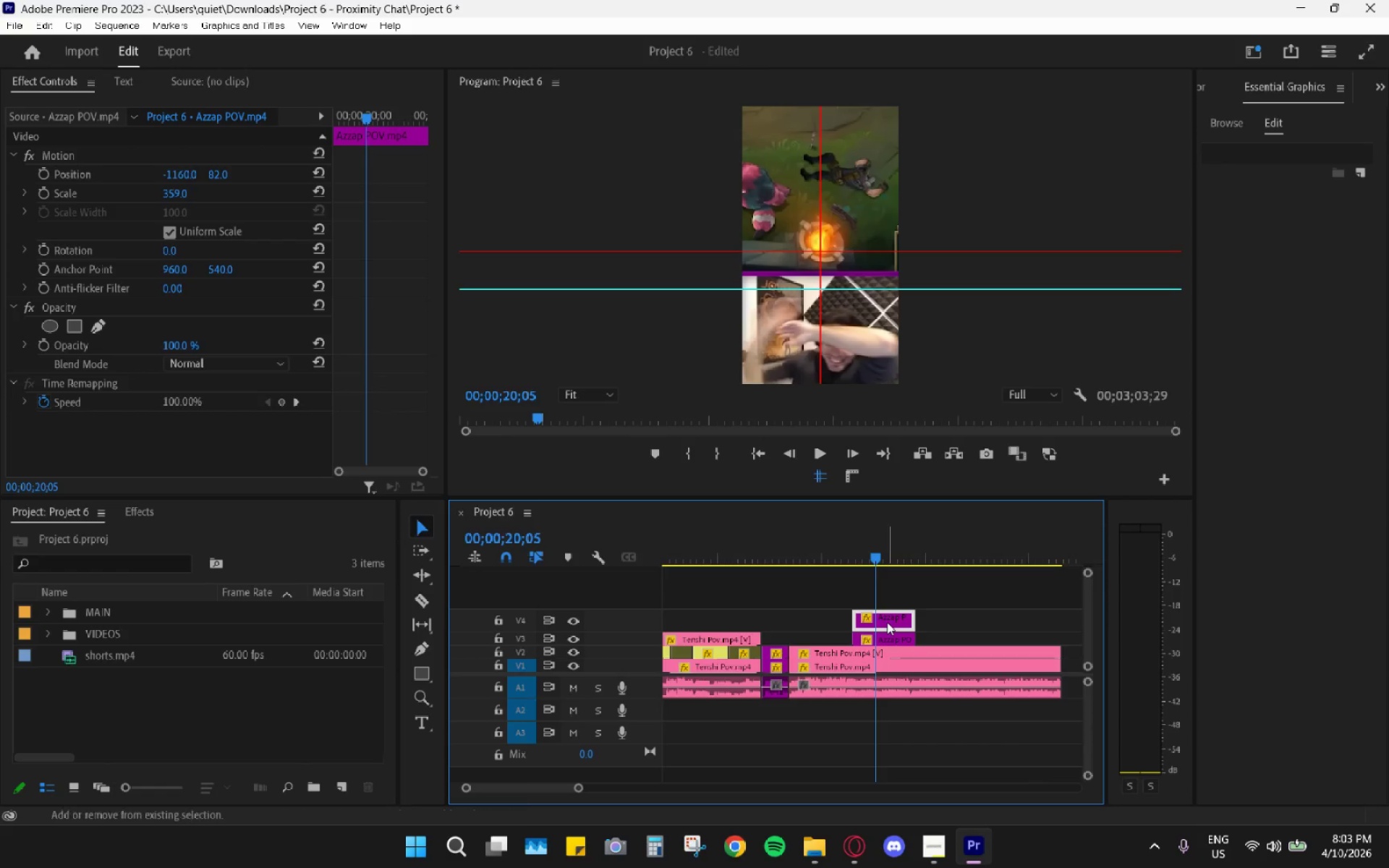 
key(Shift+E)
 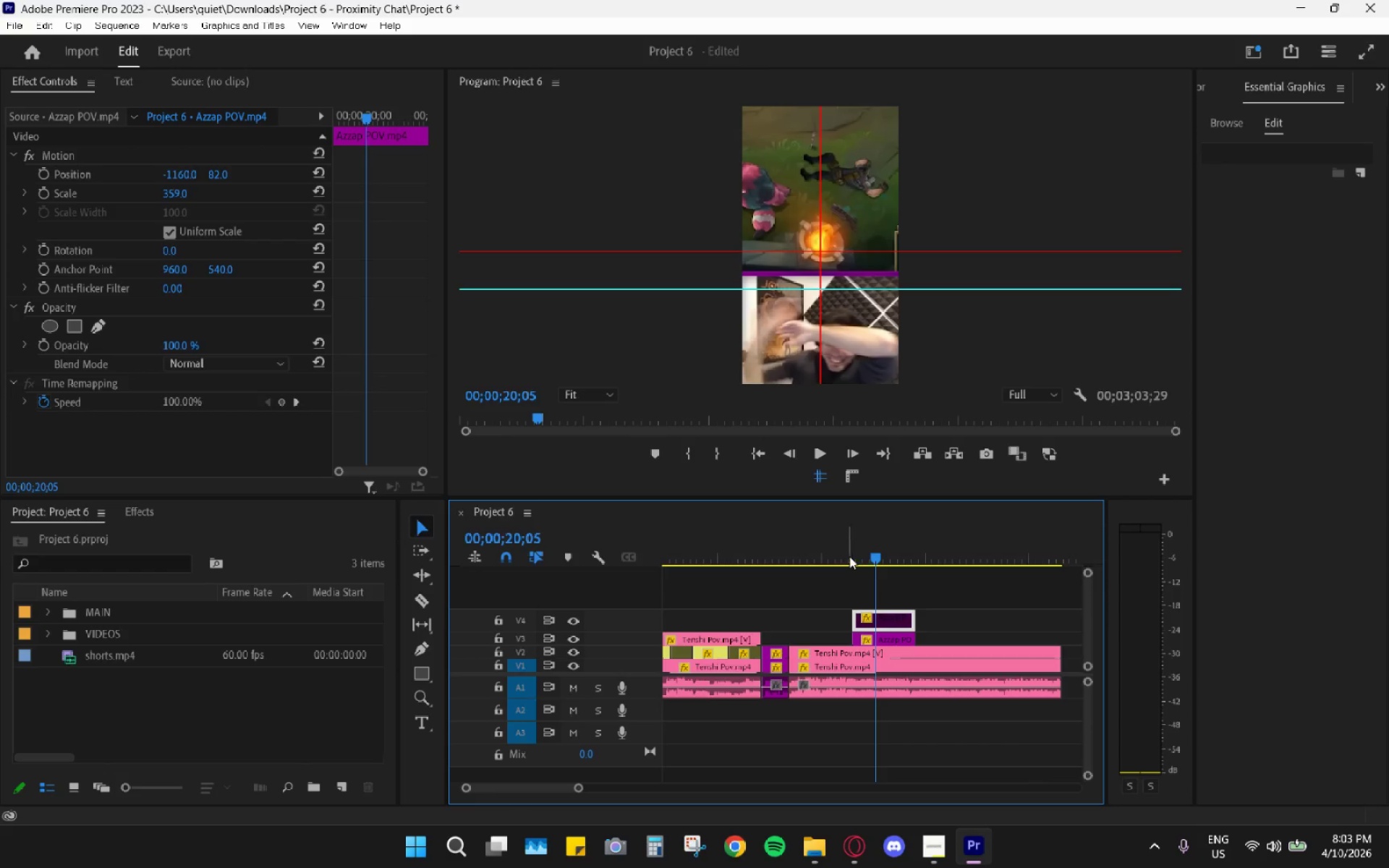 
left_click_drag(start_coordinate=[788, 550], to_coordinate=[784, 549])
 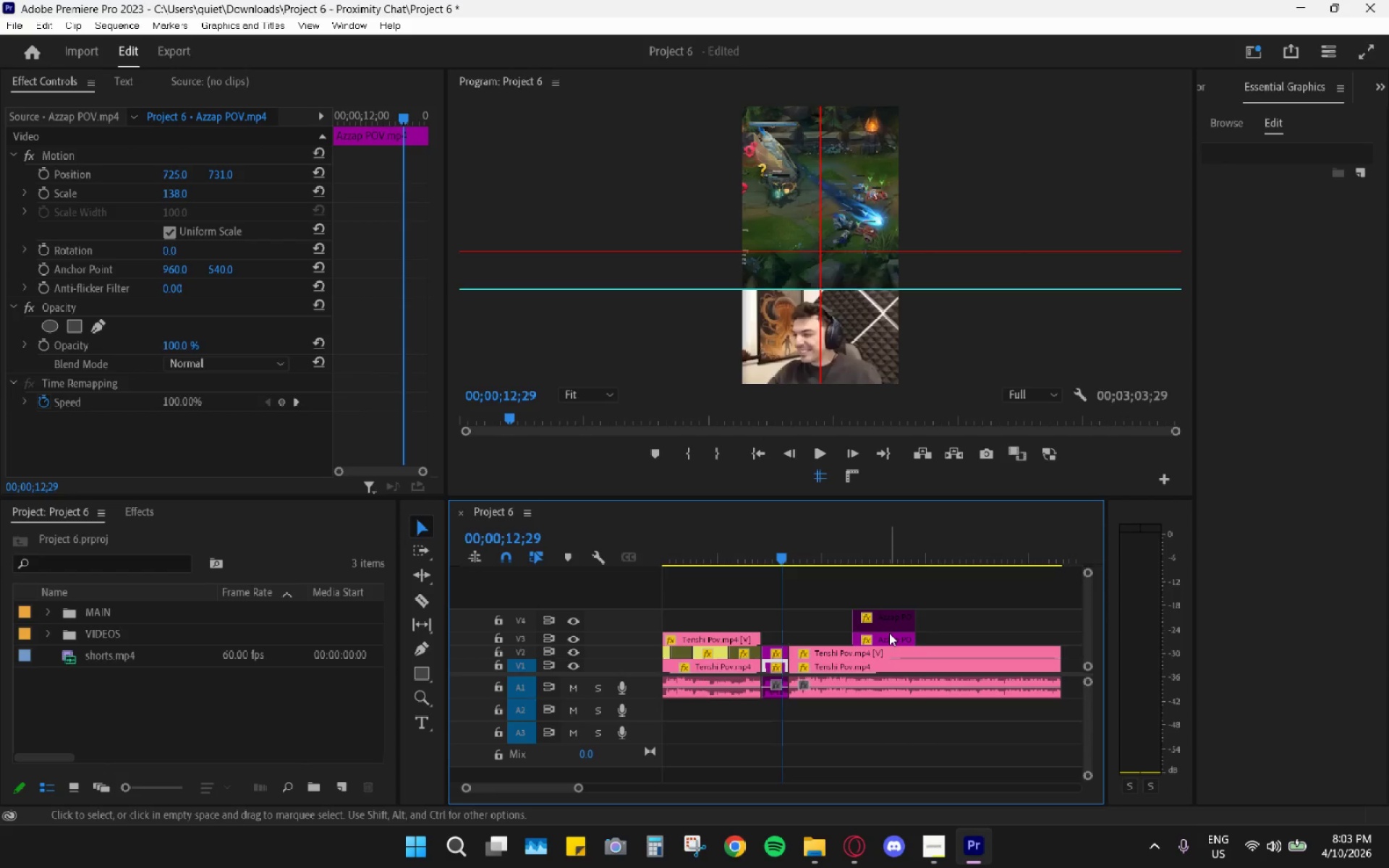 
left_click([889, 633])
 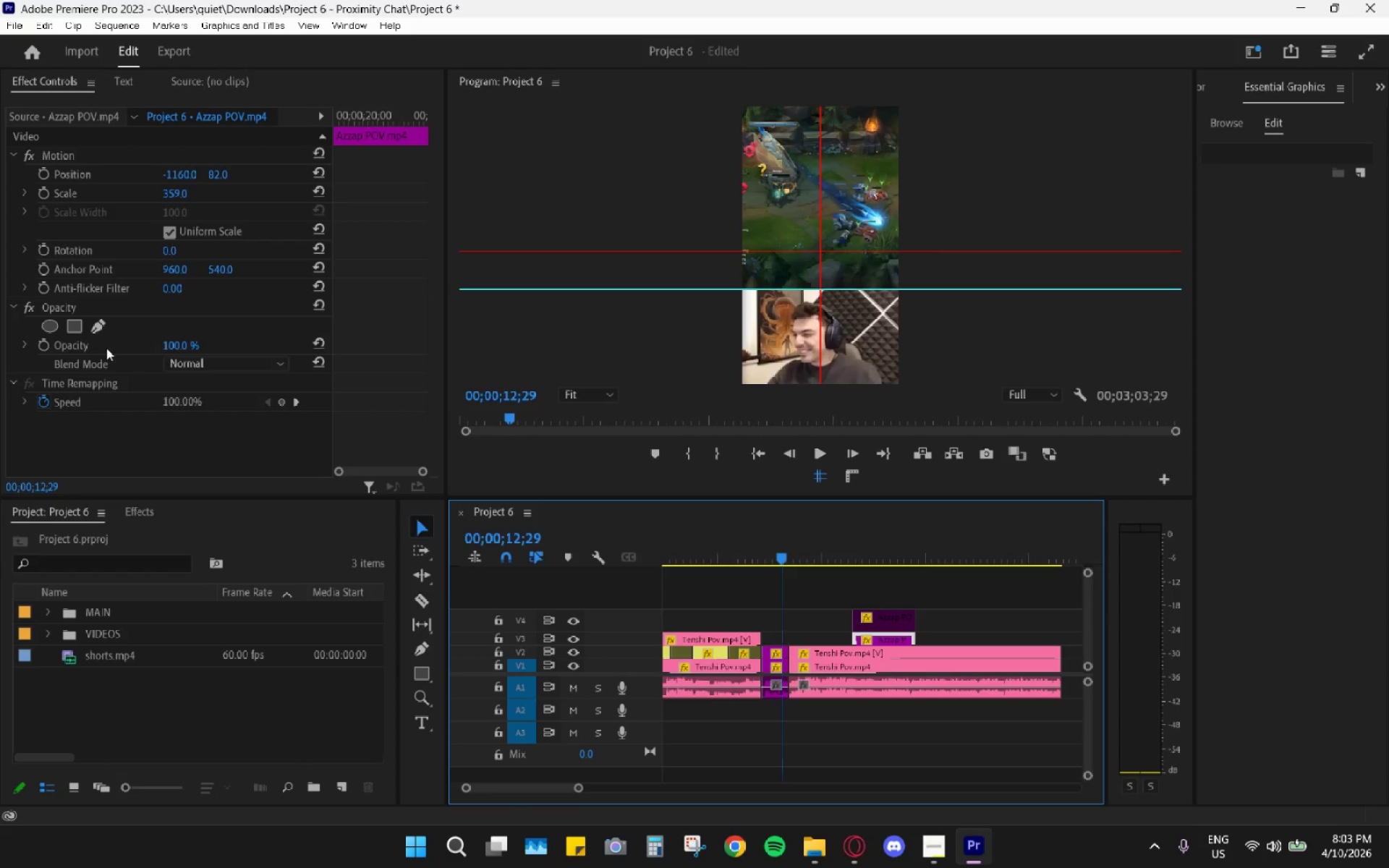 
left_click([80, 331])
 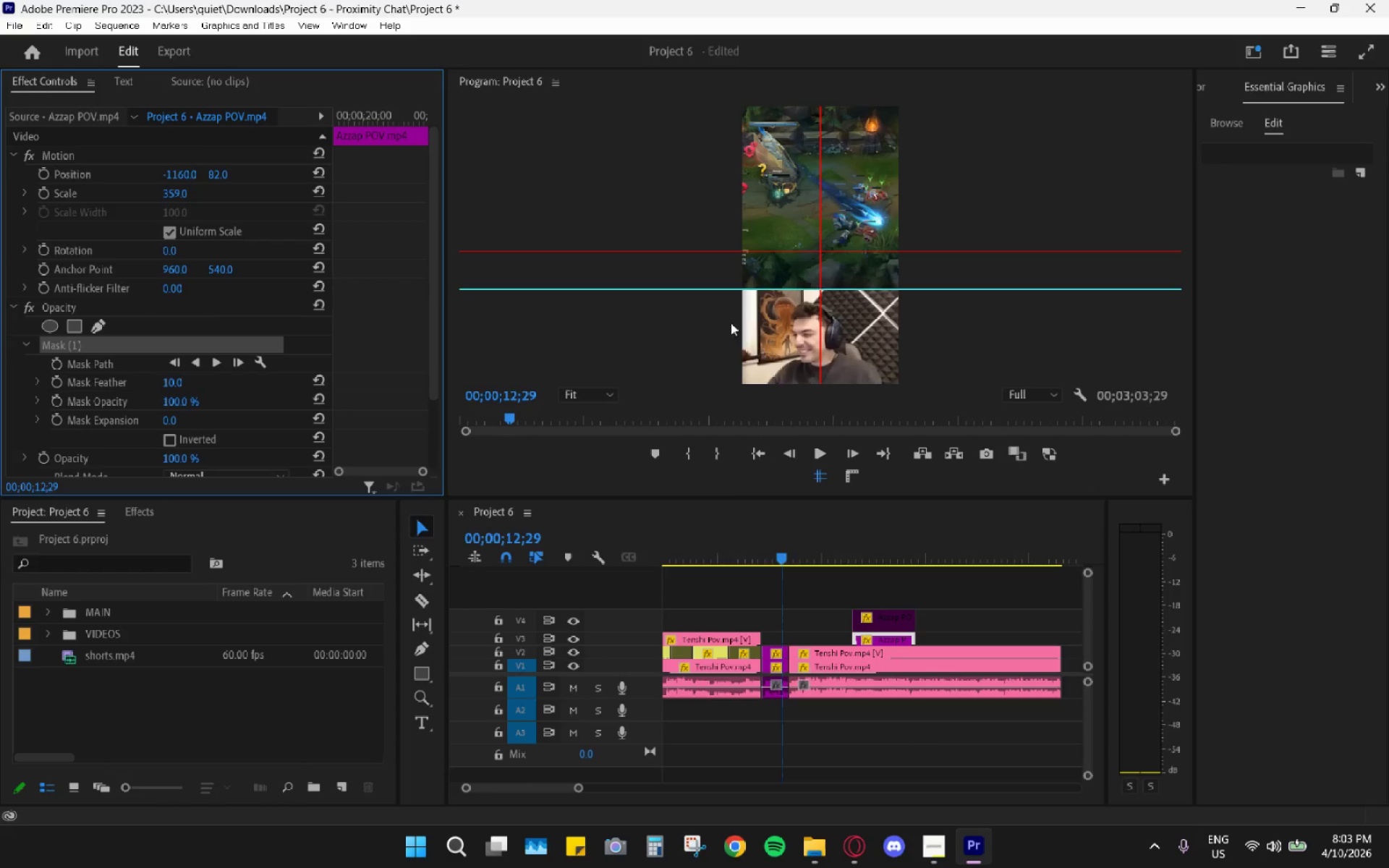 
left_click_drag(start_coordinate=[875, 550], to_coordinate=[890, 546])
 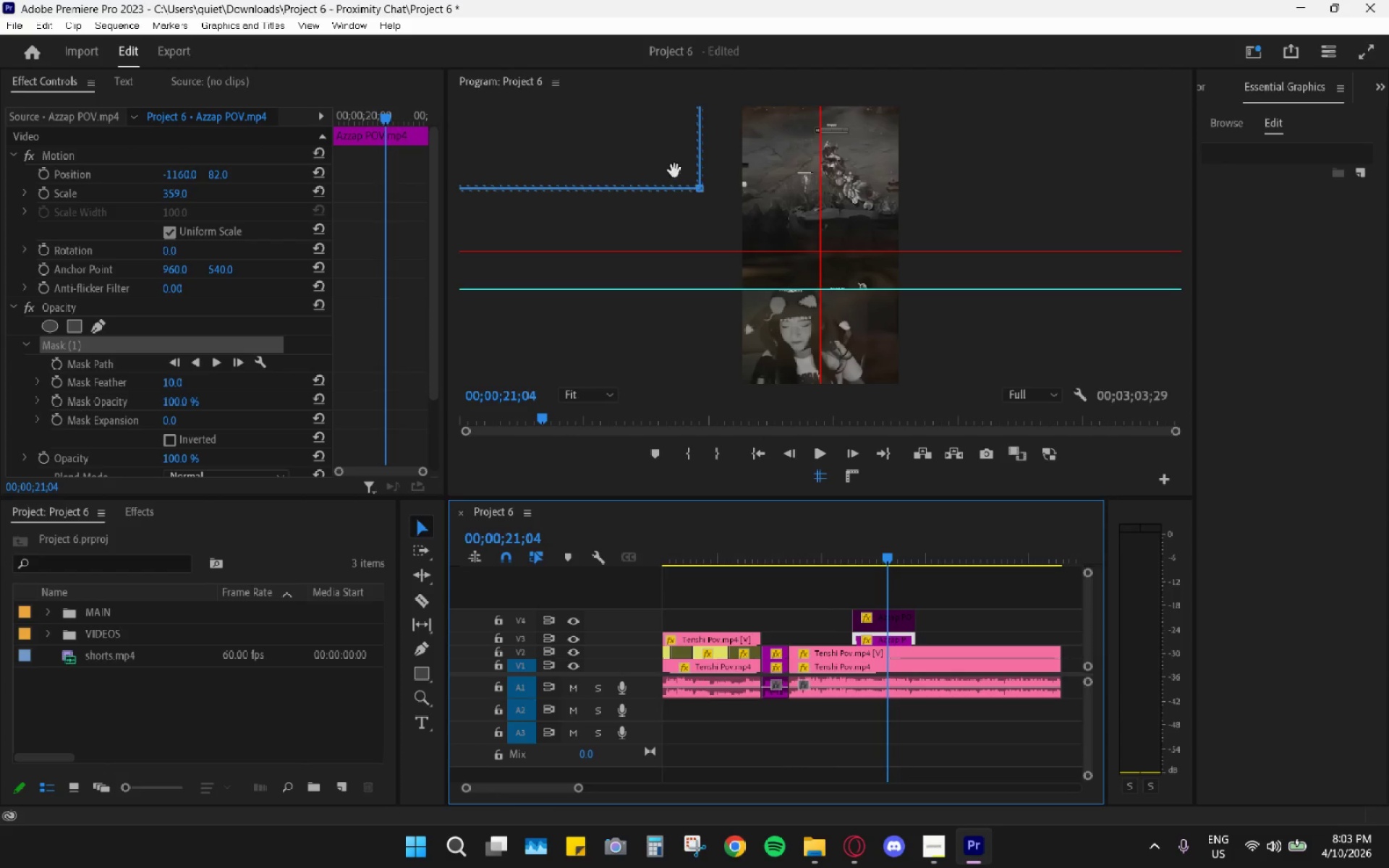 
left_click_drag(start_coordinate=[636, 101], to_coordinate=[797, 210])
 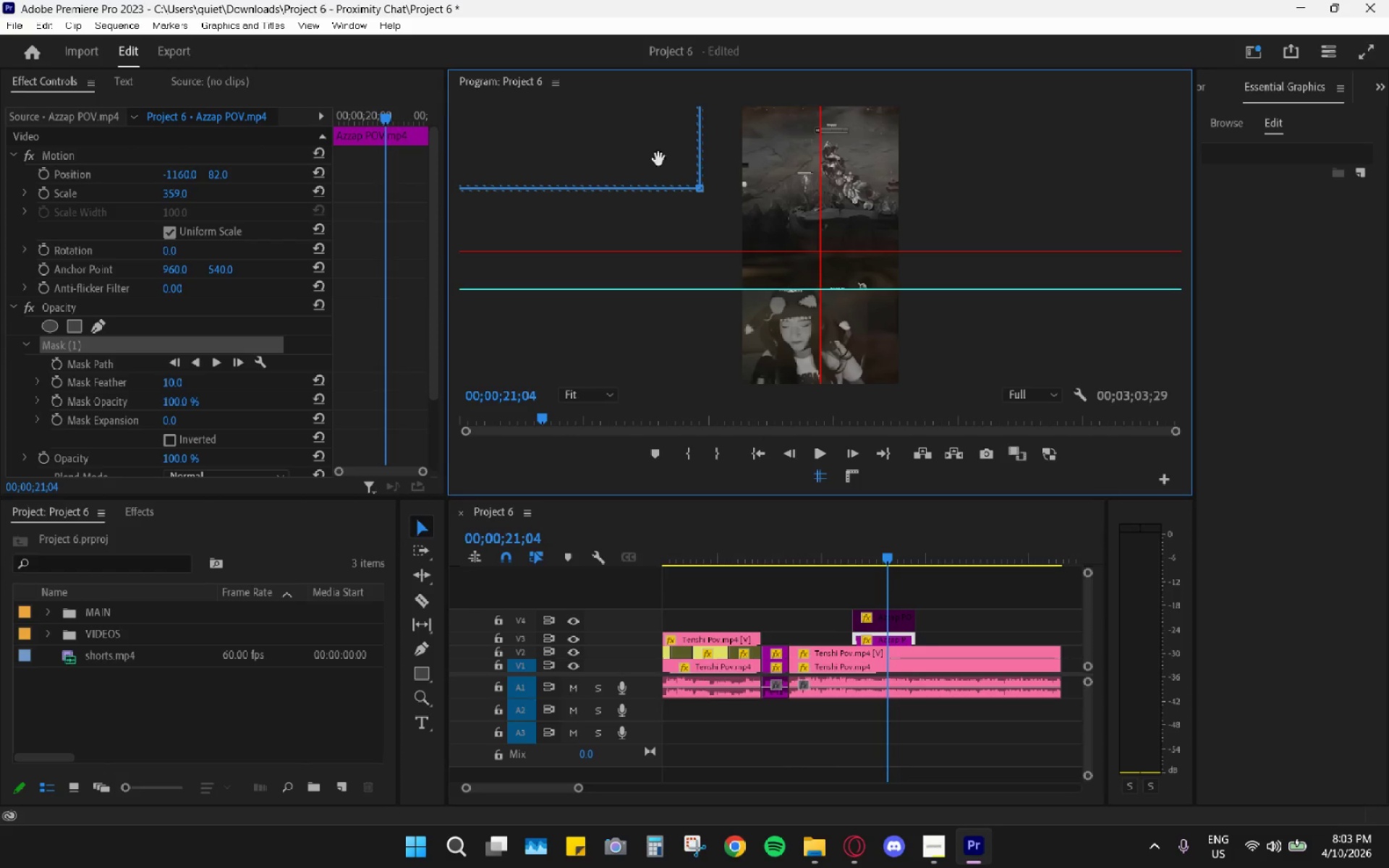 
left_click_drag(start_coordinate=[645, 158], to_coordinate=[895, 372])
 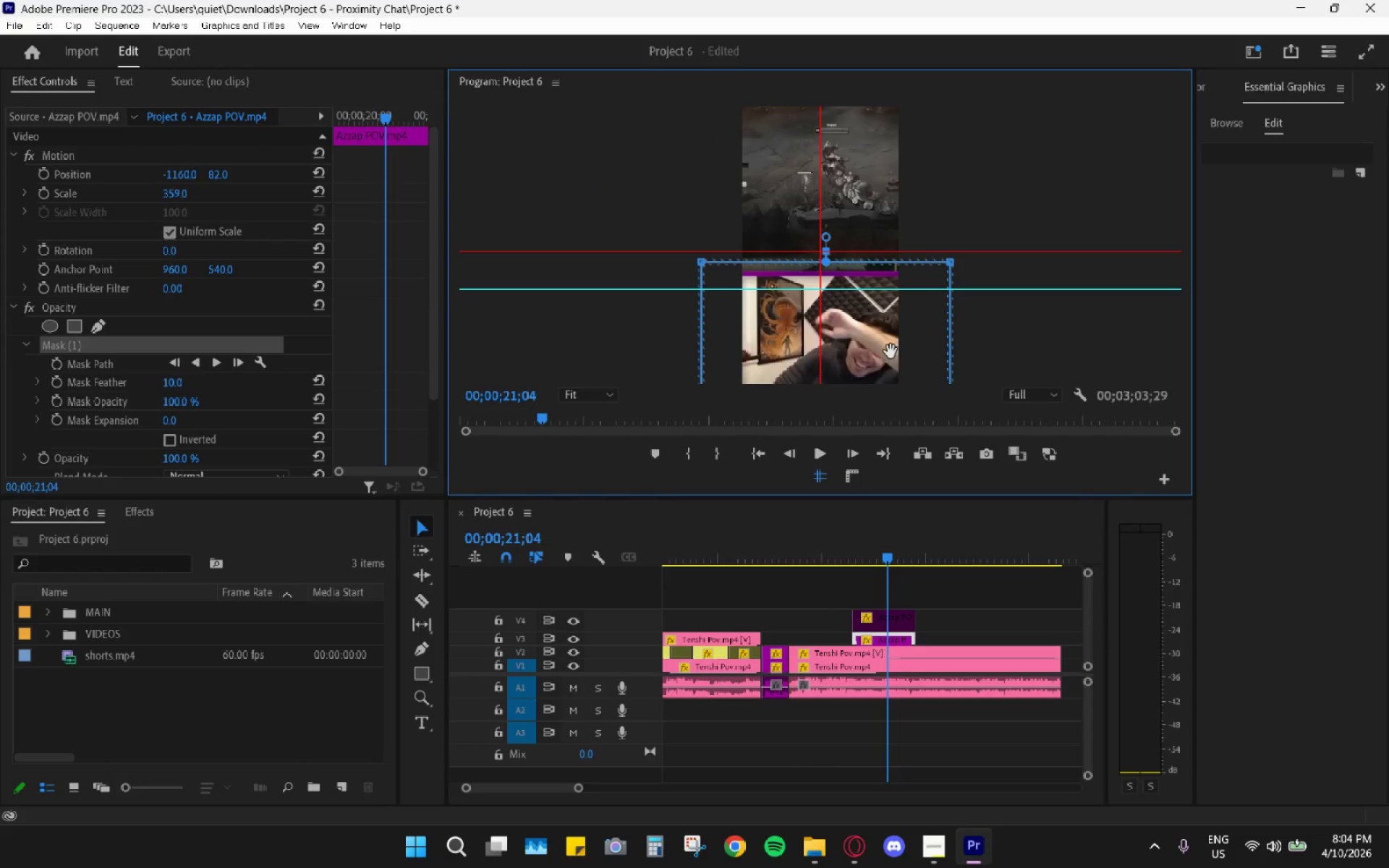 
left_click_drag(start_coordinate=[891, 352], to_coordinate=[888, 317])
 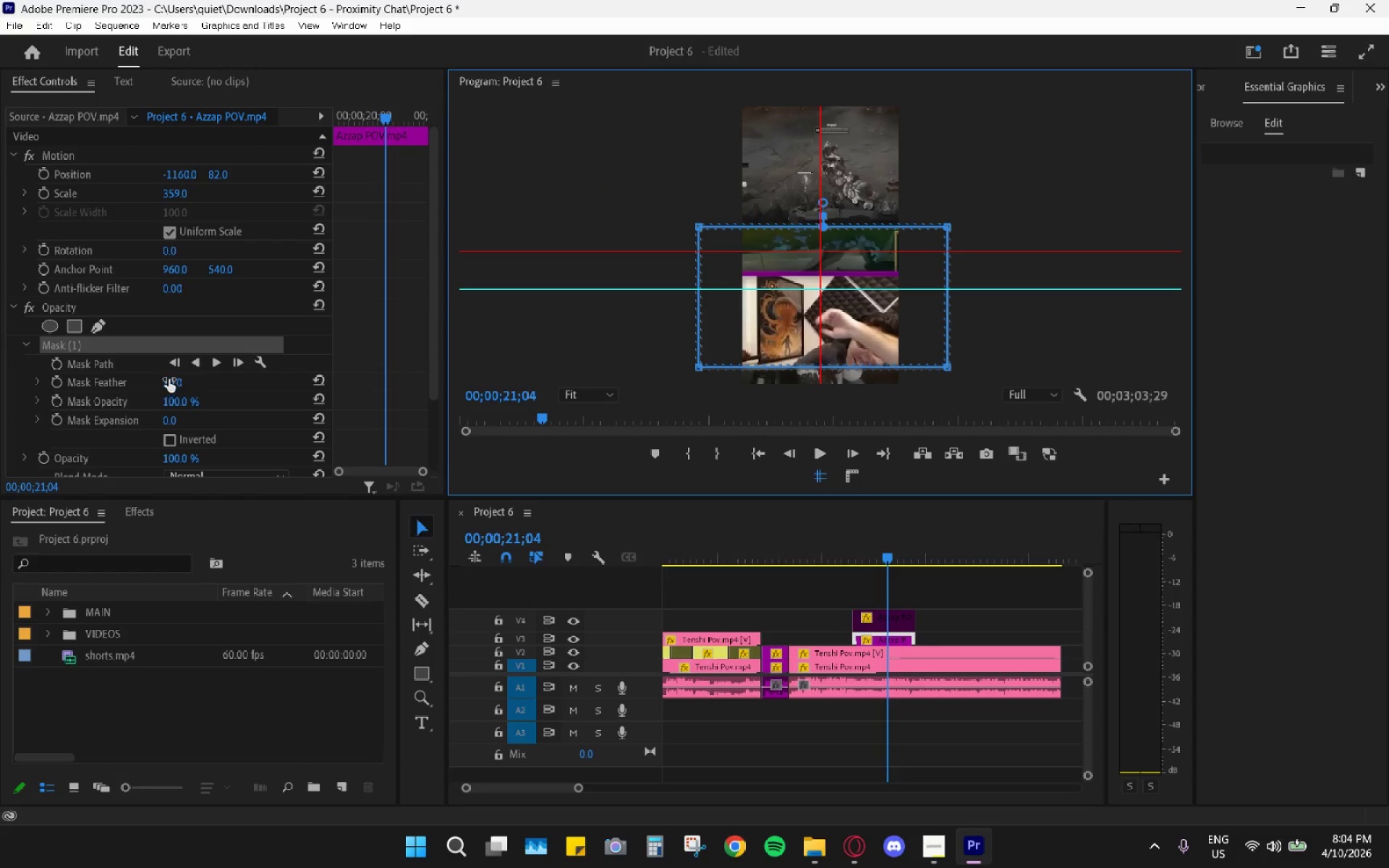 
left_click_drag(start_coordinate=[167, 378], to_coordinate=[22, 378])
 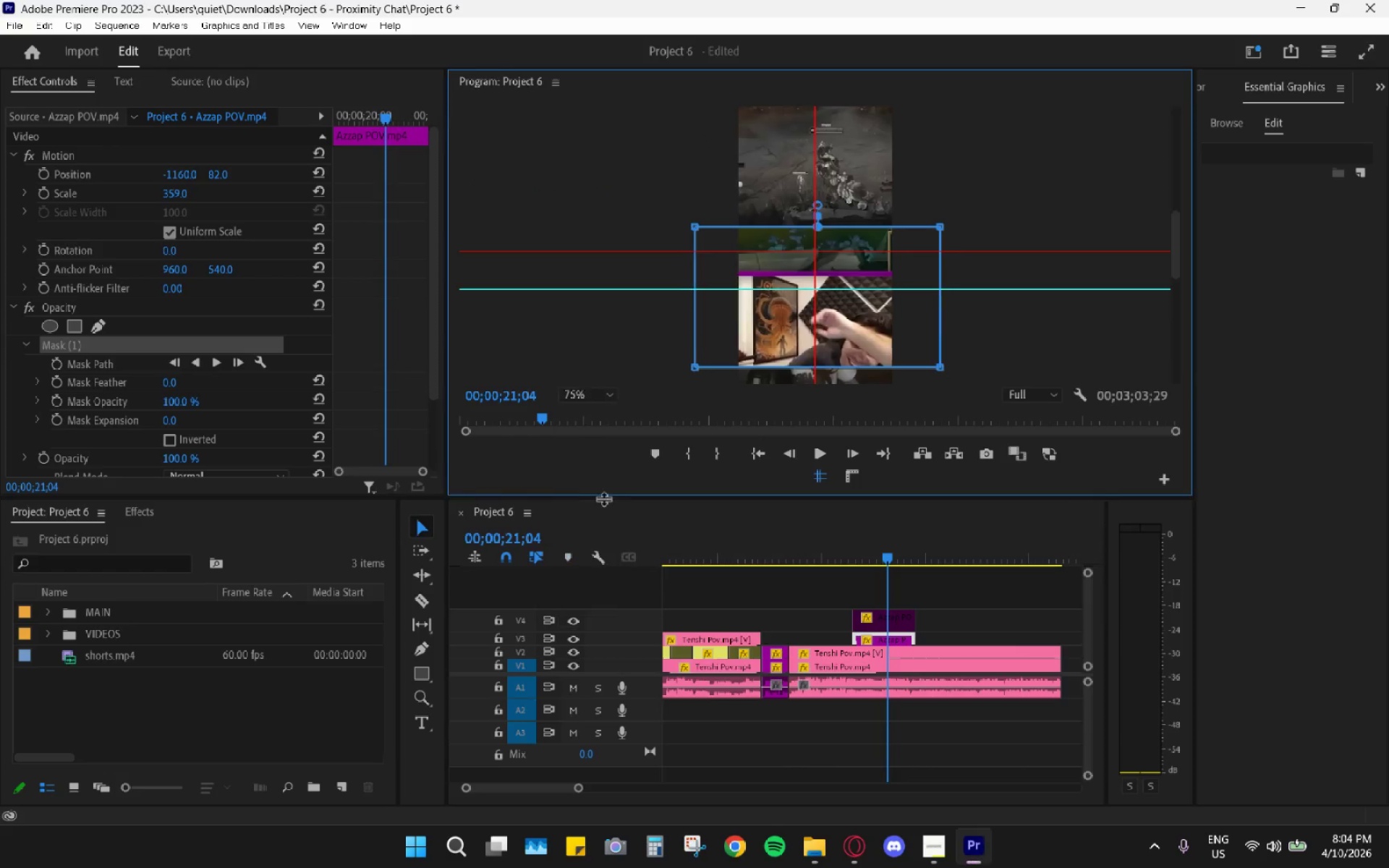 
wait(5.84)
 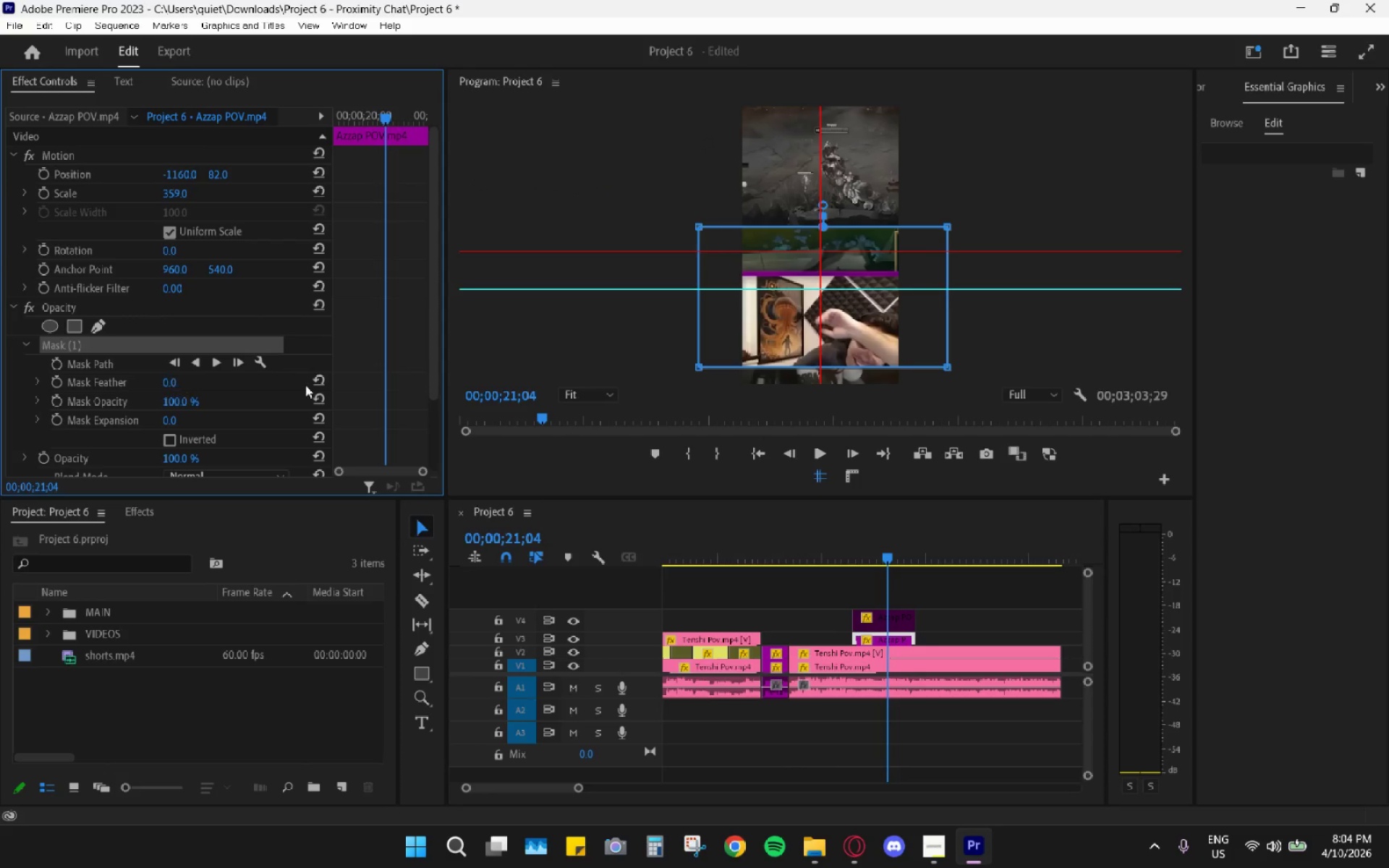 
left_click_drag(start_coordinate=[1174, 223], to_coordinate=[1171, 341])
 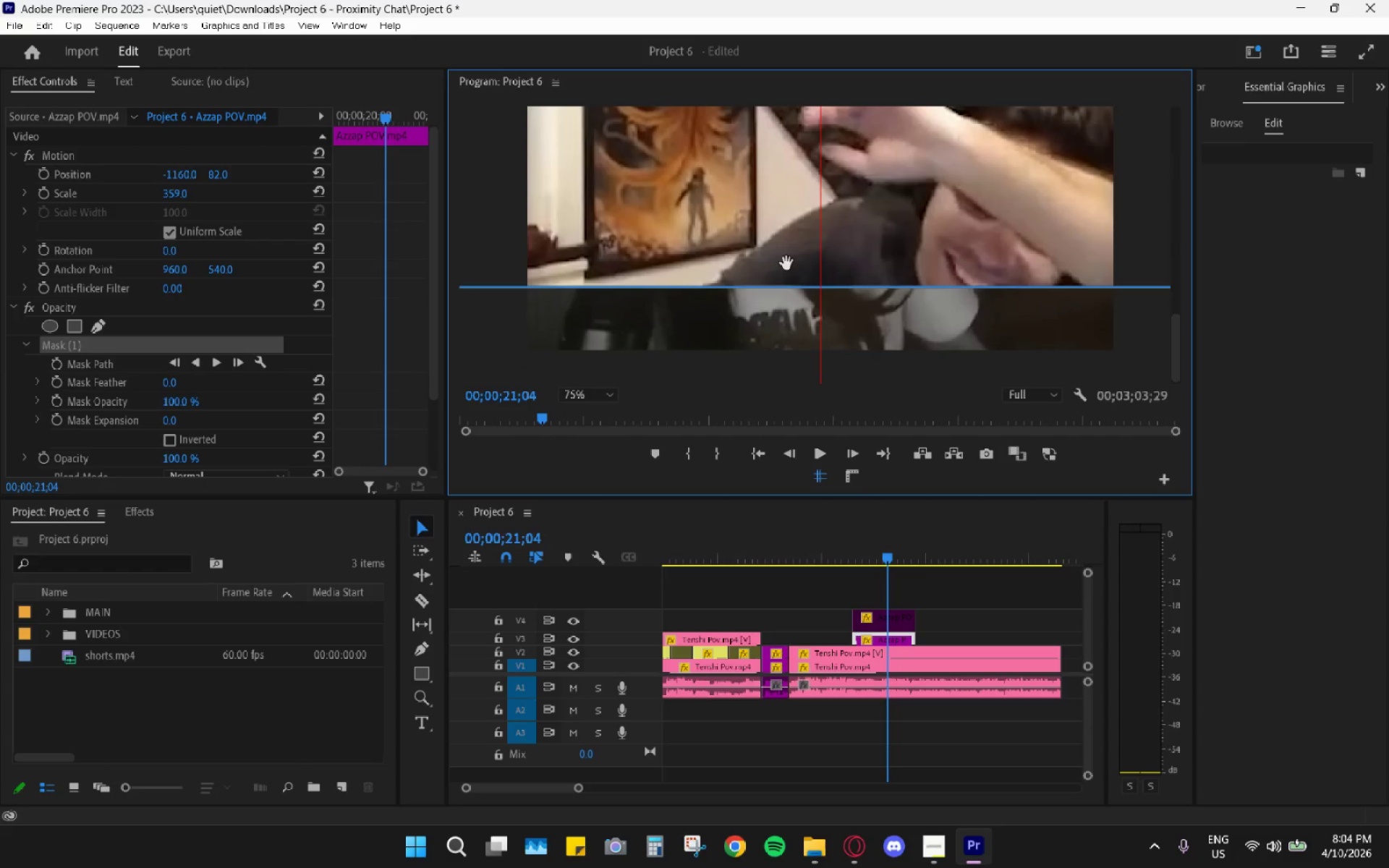 
left_click_drag(start_coordinate=[817, 239], to_coordinate=[799, 314])
 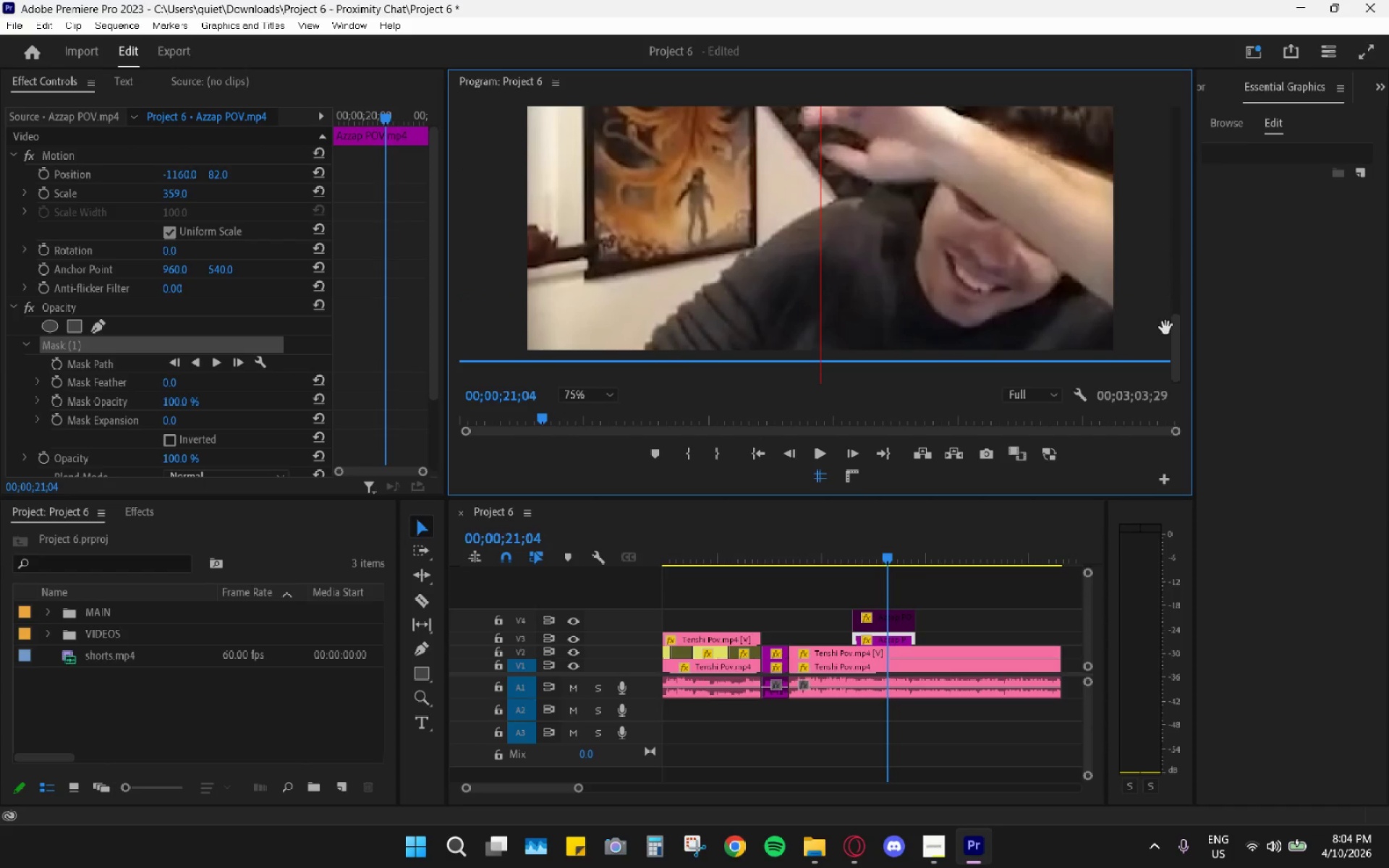 
left_click_drag(start_coordinate=[1175, 335], to_coordinate=[1189, 260])
 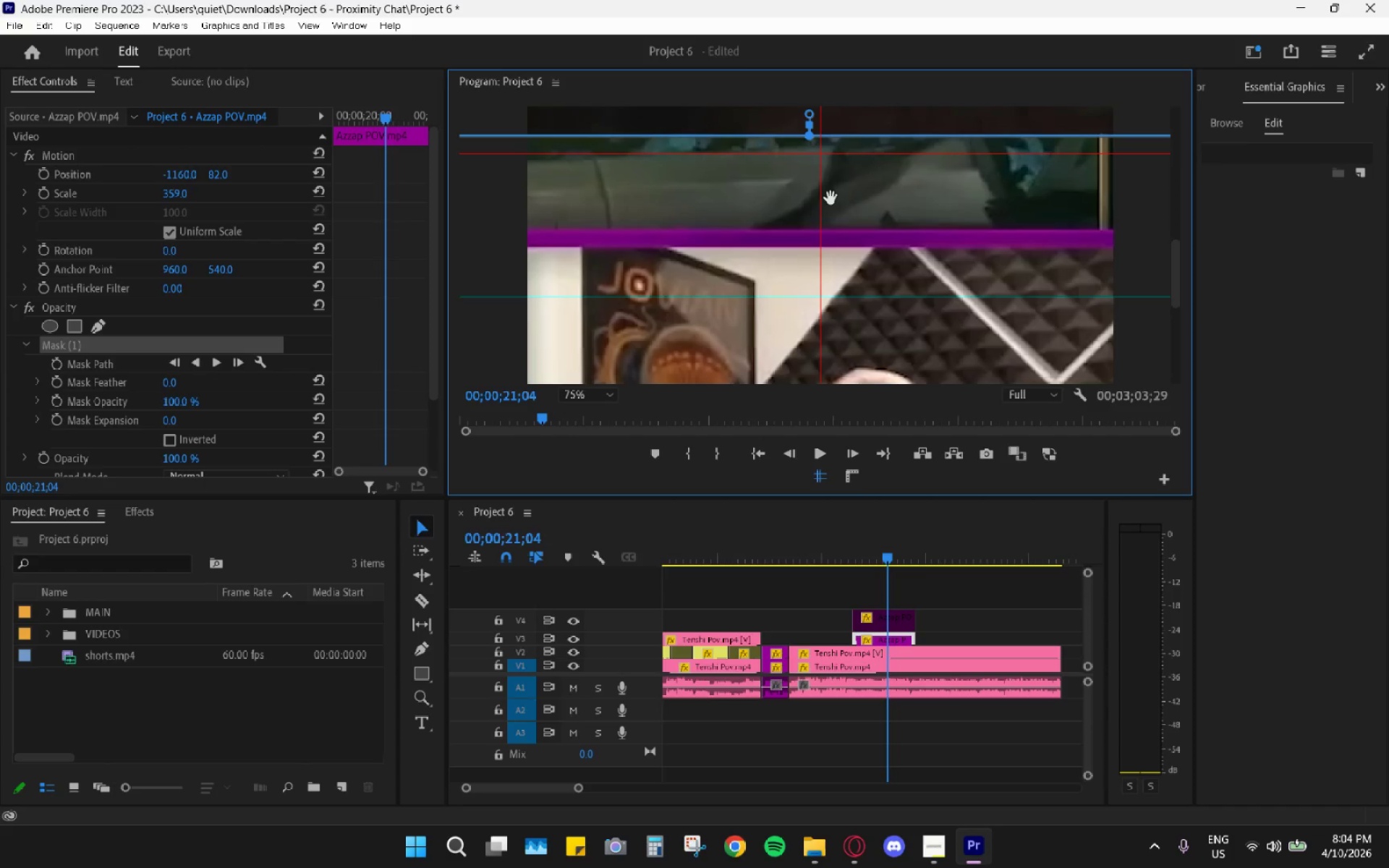 
left_click_drag(start_coordinate=[897, 206], to_coordinate=[908, 366])
 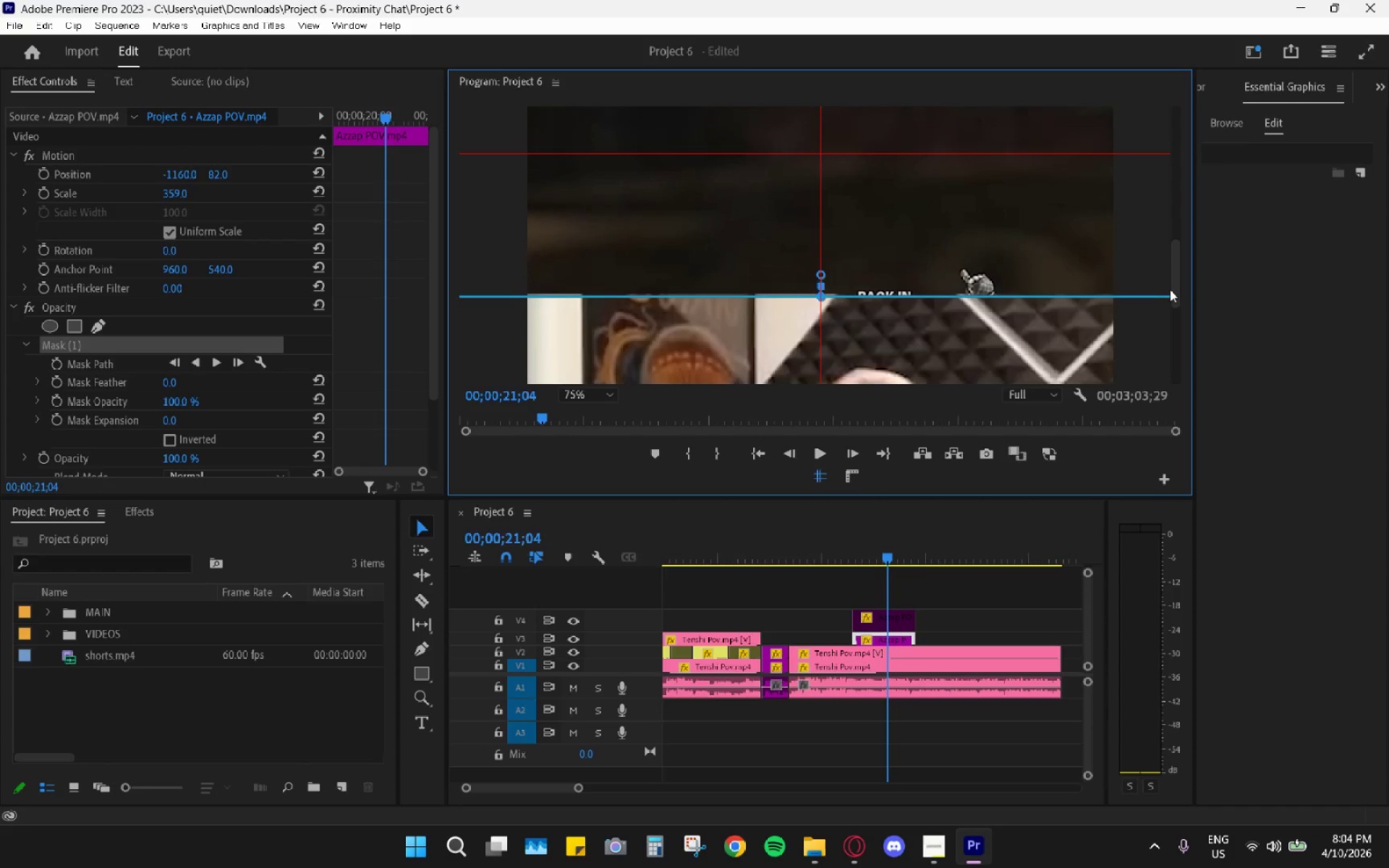 
left_click_drag(start_coordinate=[1176, 286], to_coordinate=[1166, 370])
 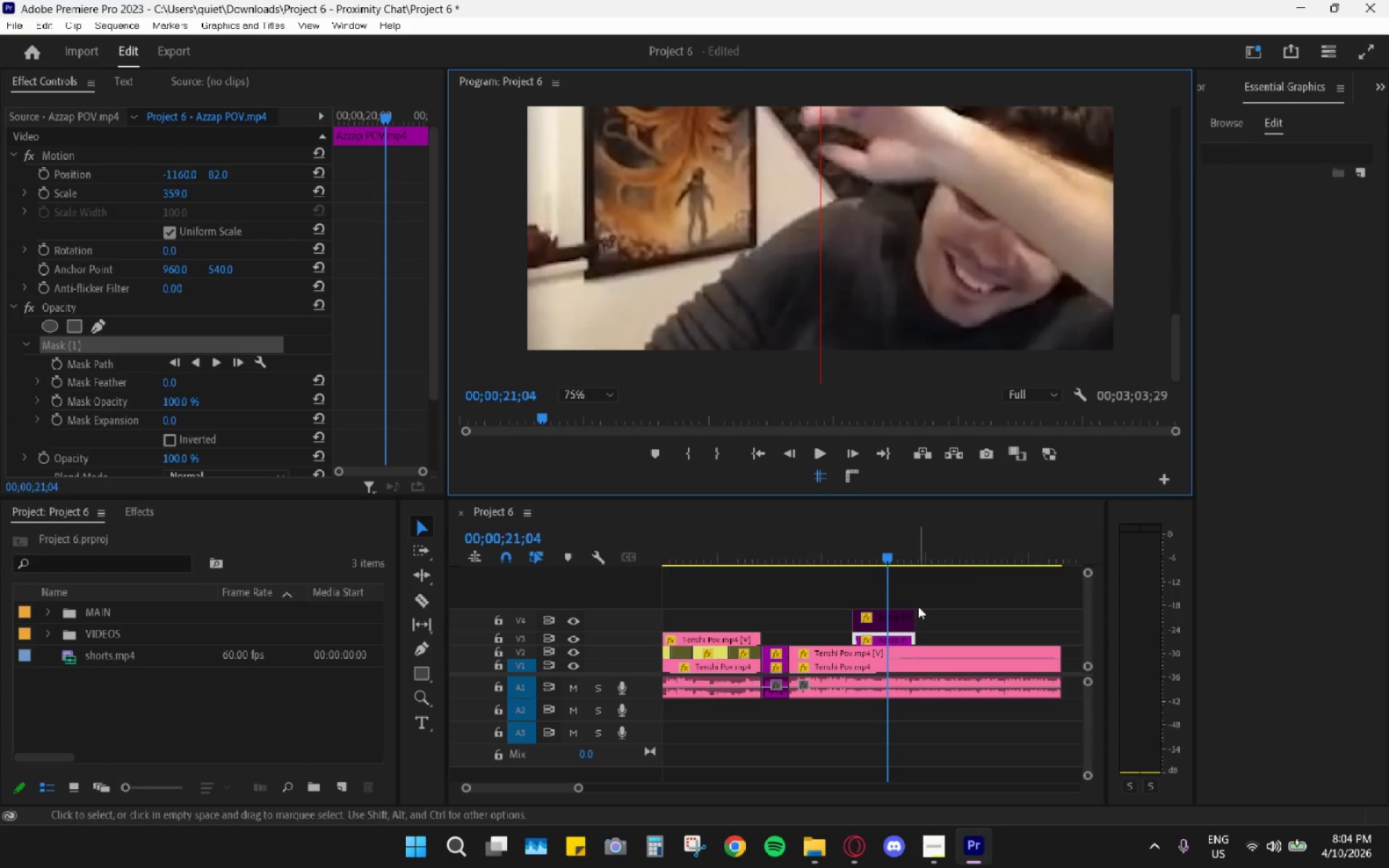 
left_click([908, 617])
 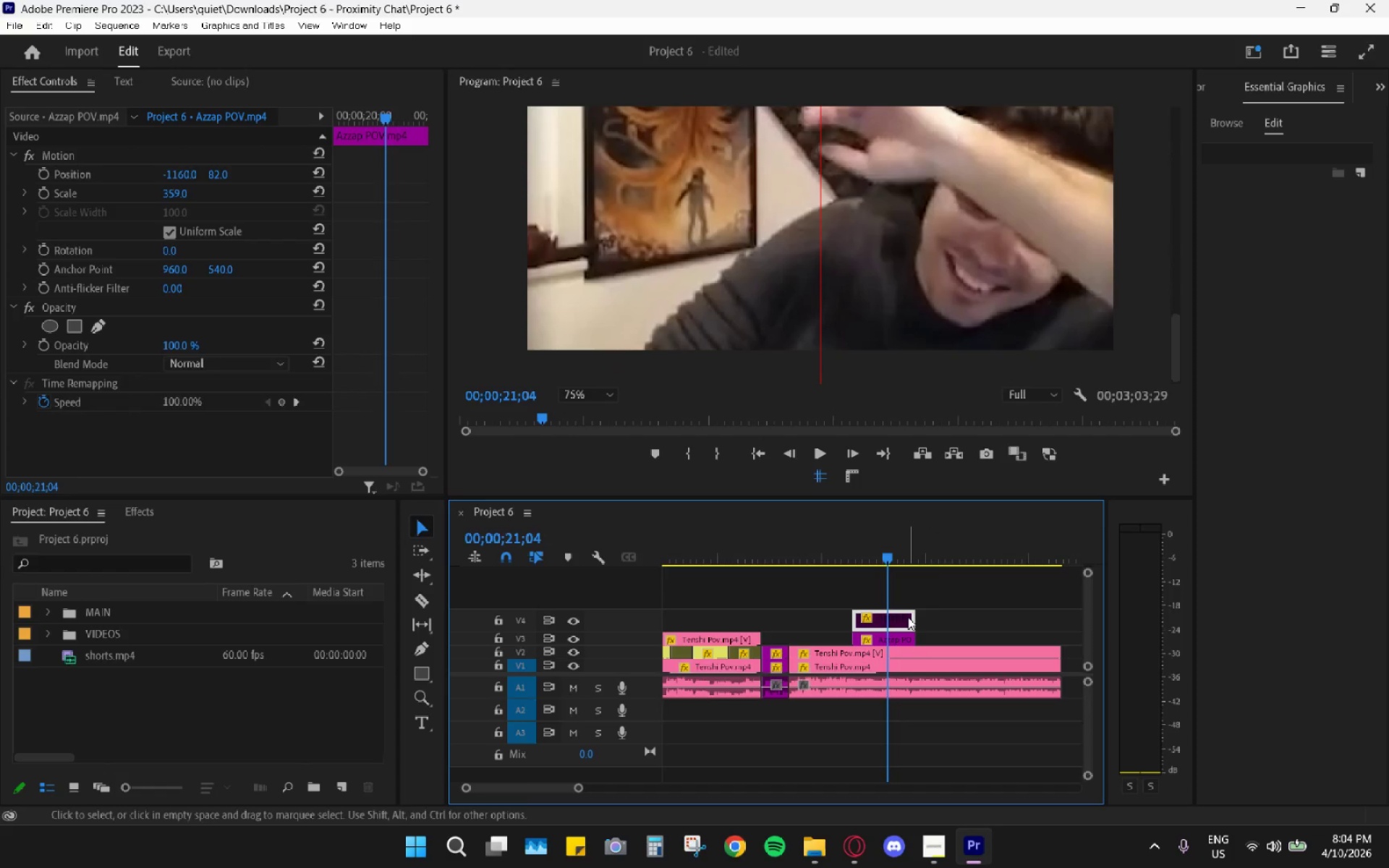 
key(Shift+E)
 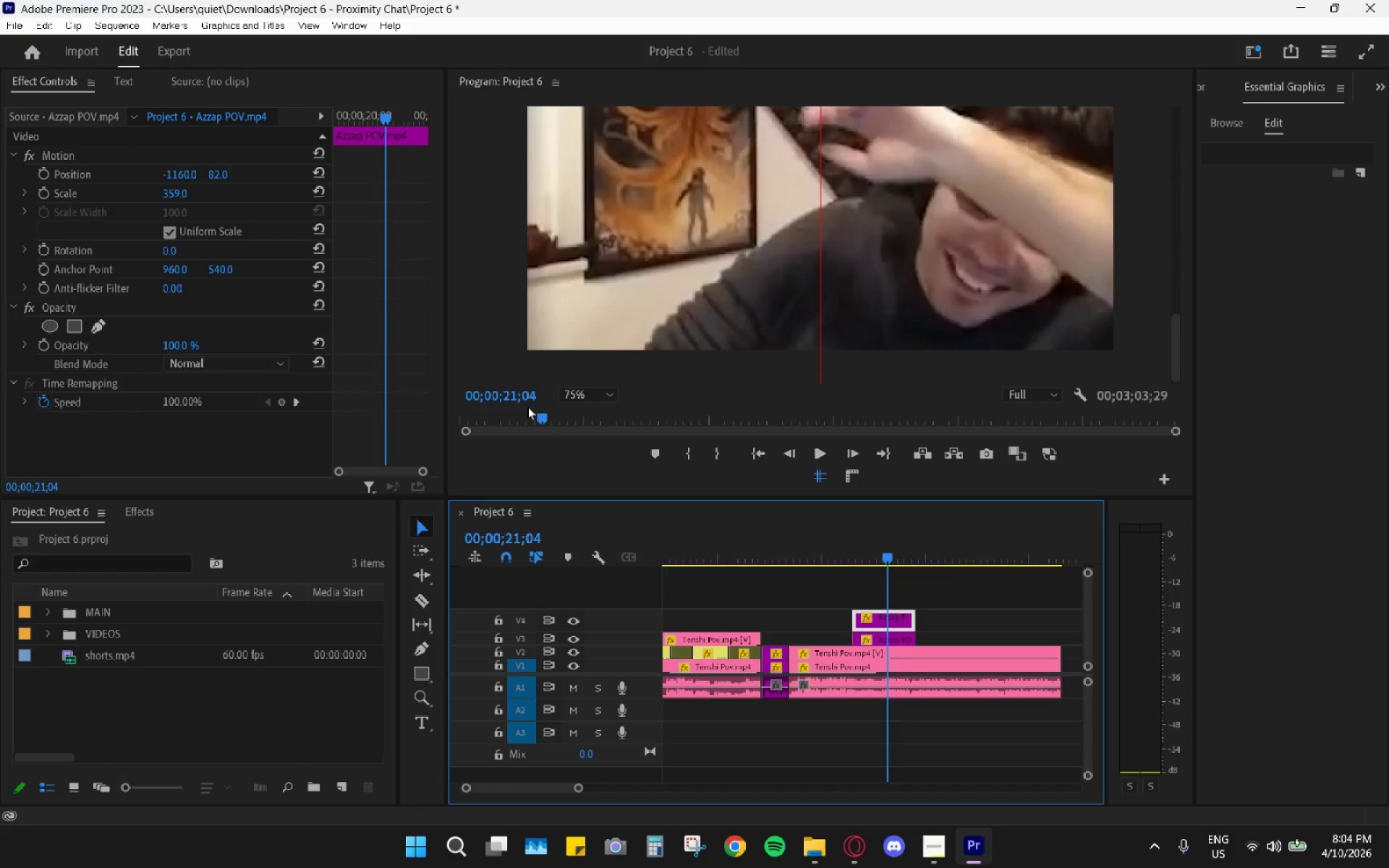 
left_click([585, 401])
 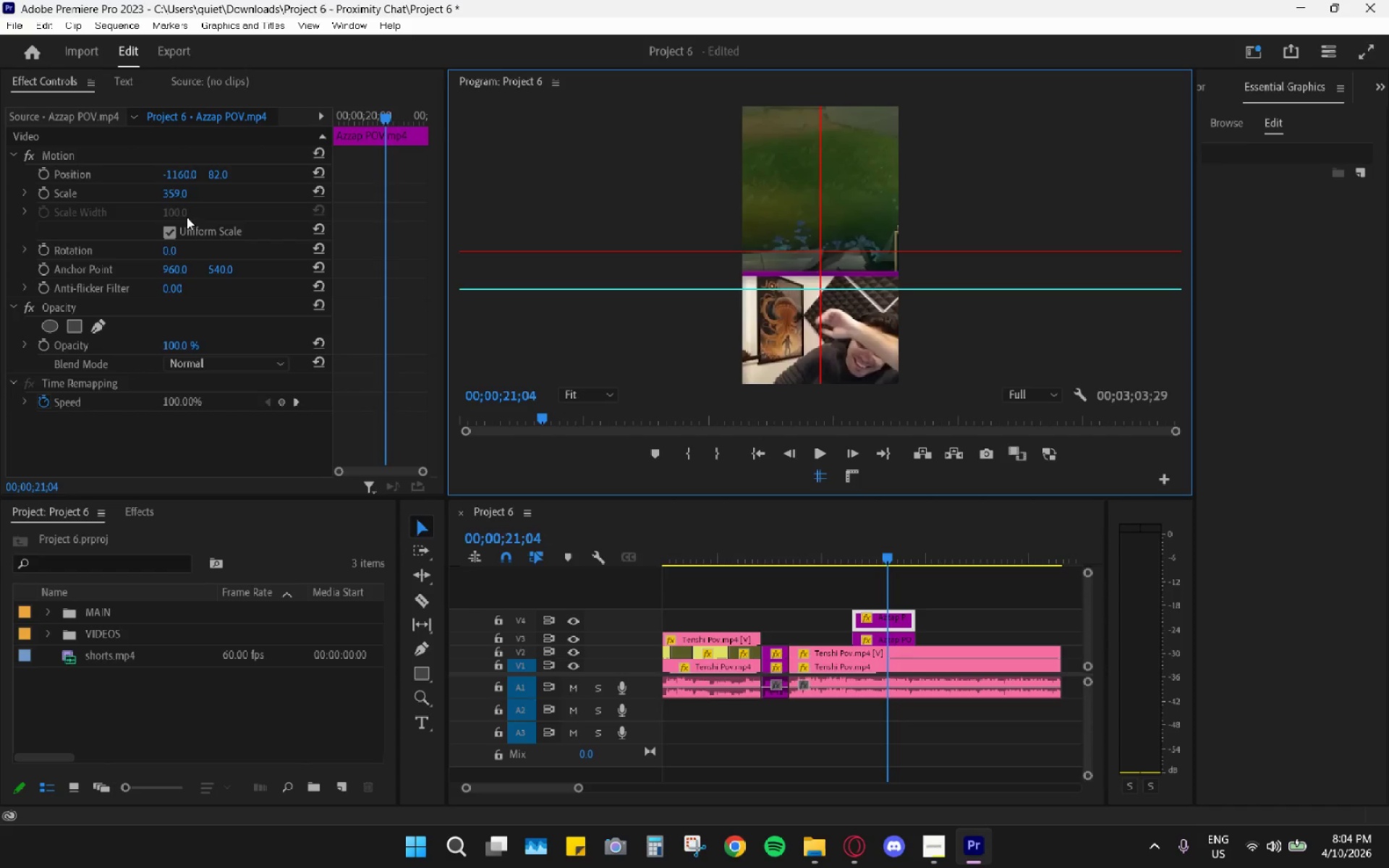 
wait(5.27)
 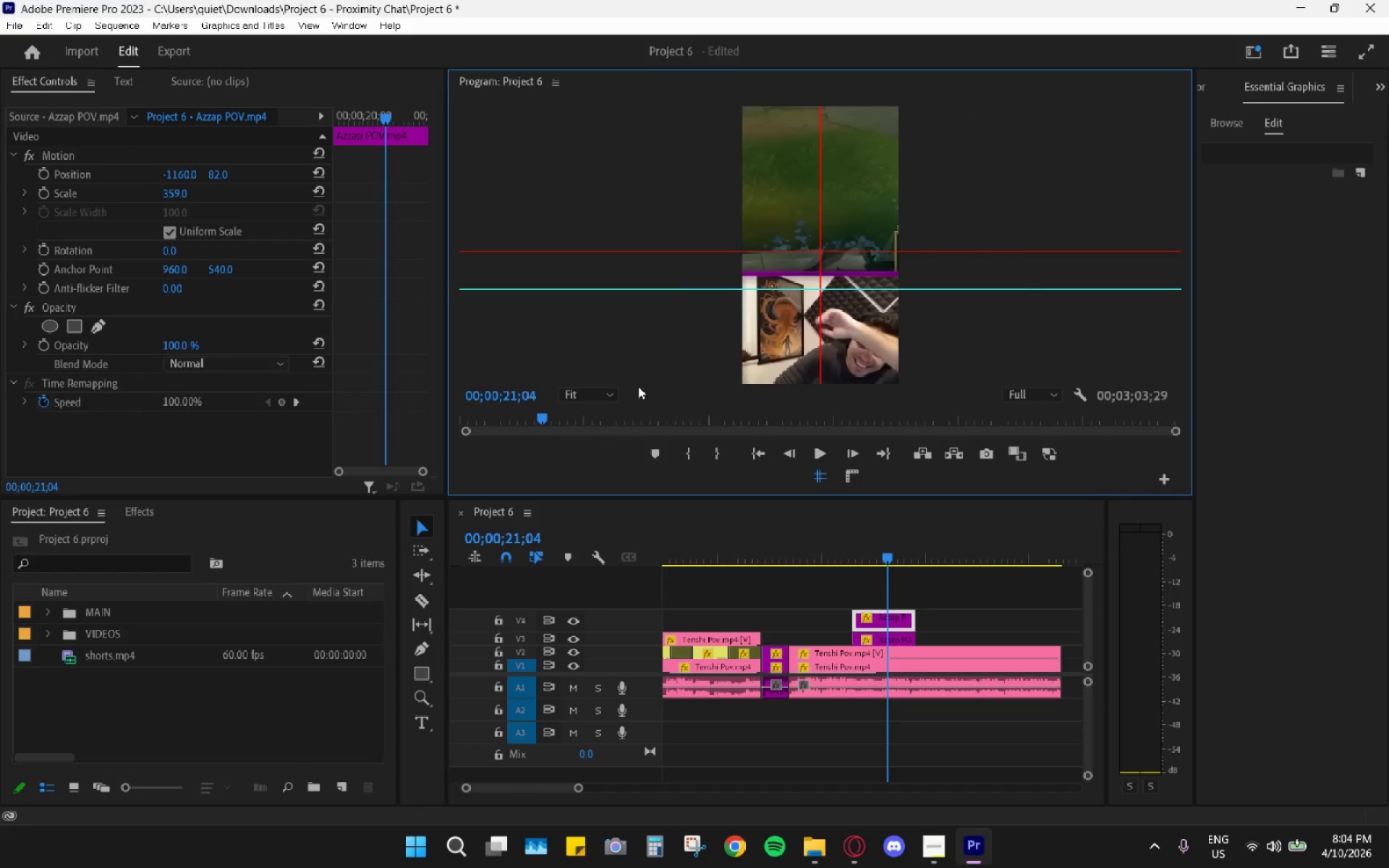 
left_click_drag(start_coordinate=[180, 189], to_coordinate=[64, 210])
 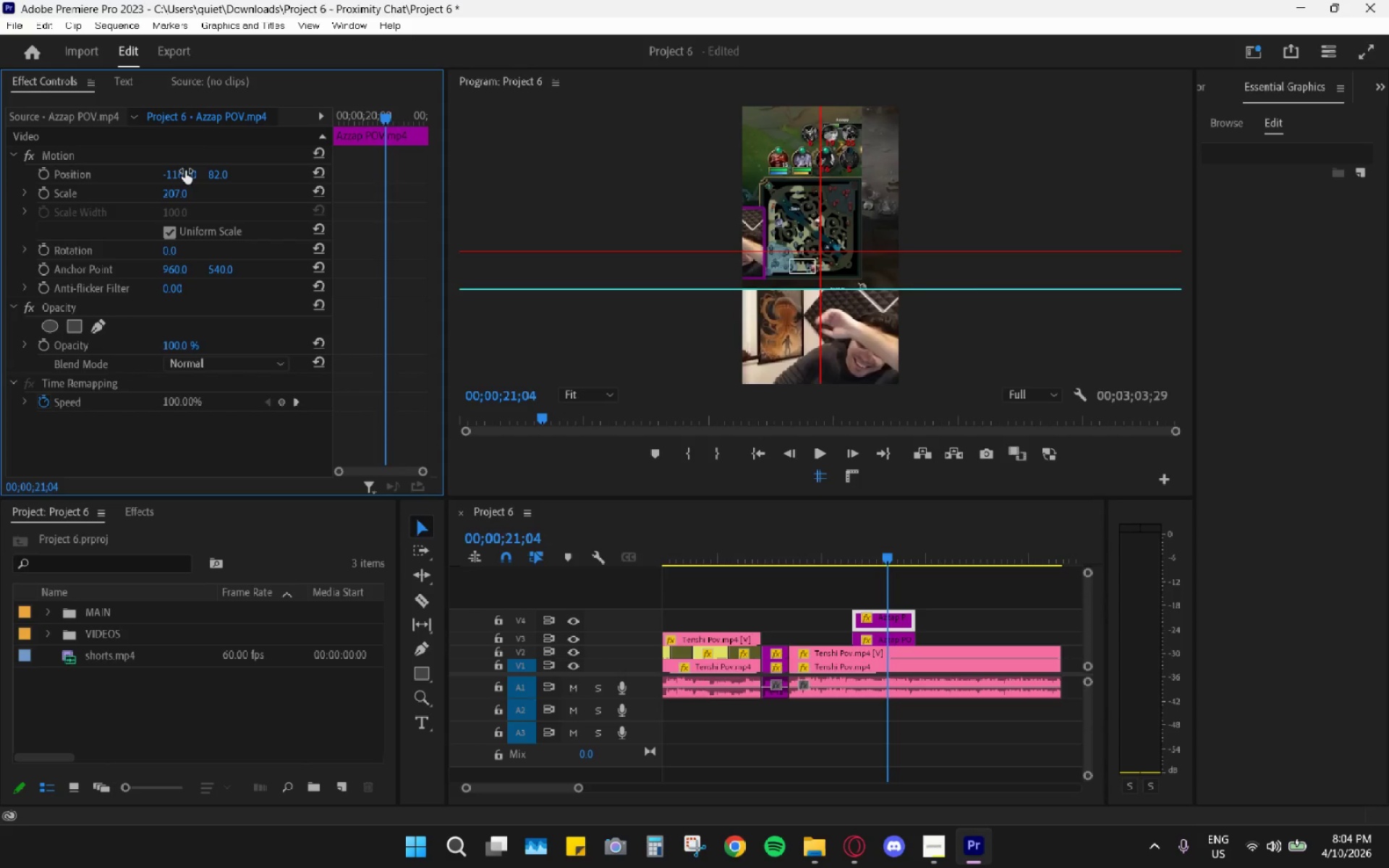 
left_click_drag(start_coordinate=[184, 171], to_coordinate=[456, 202])
 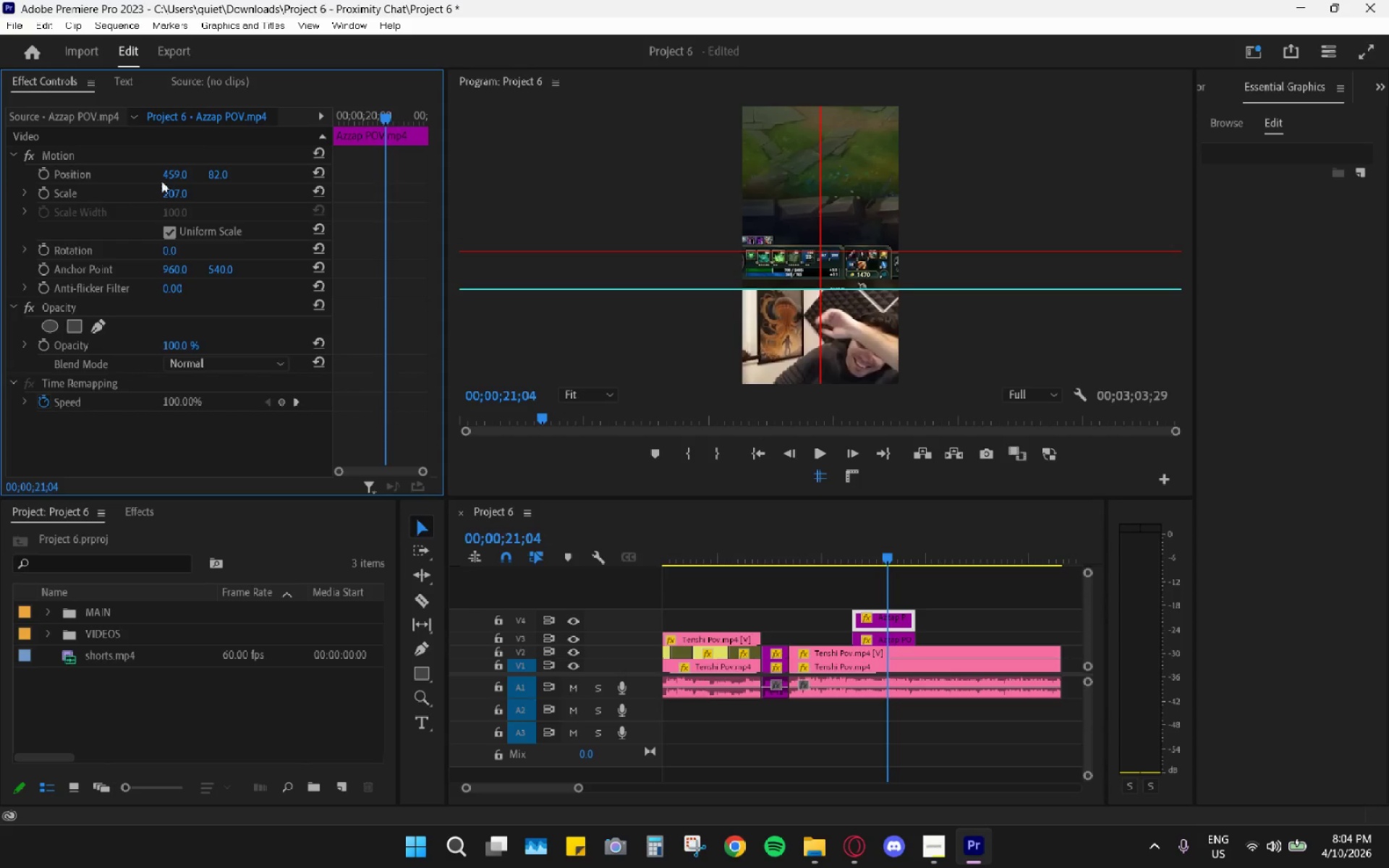 
left_click_drag(start_coordinate=[161, 169], to_coordinate=[271, 166])
 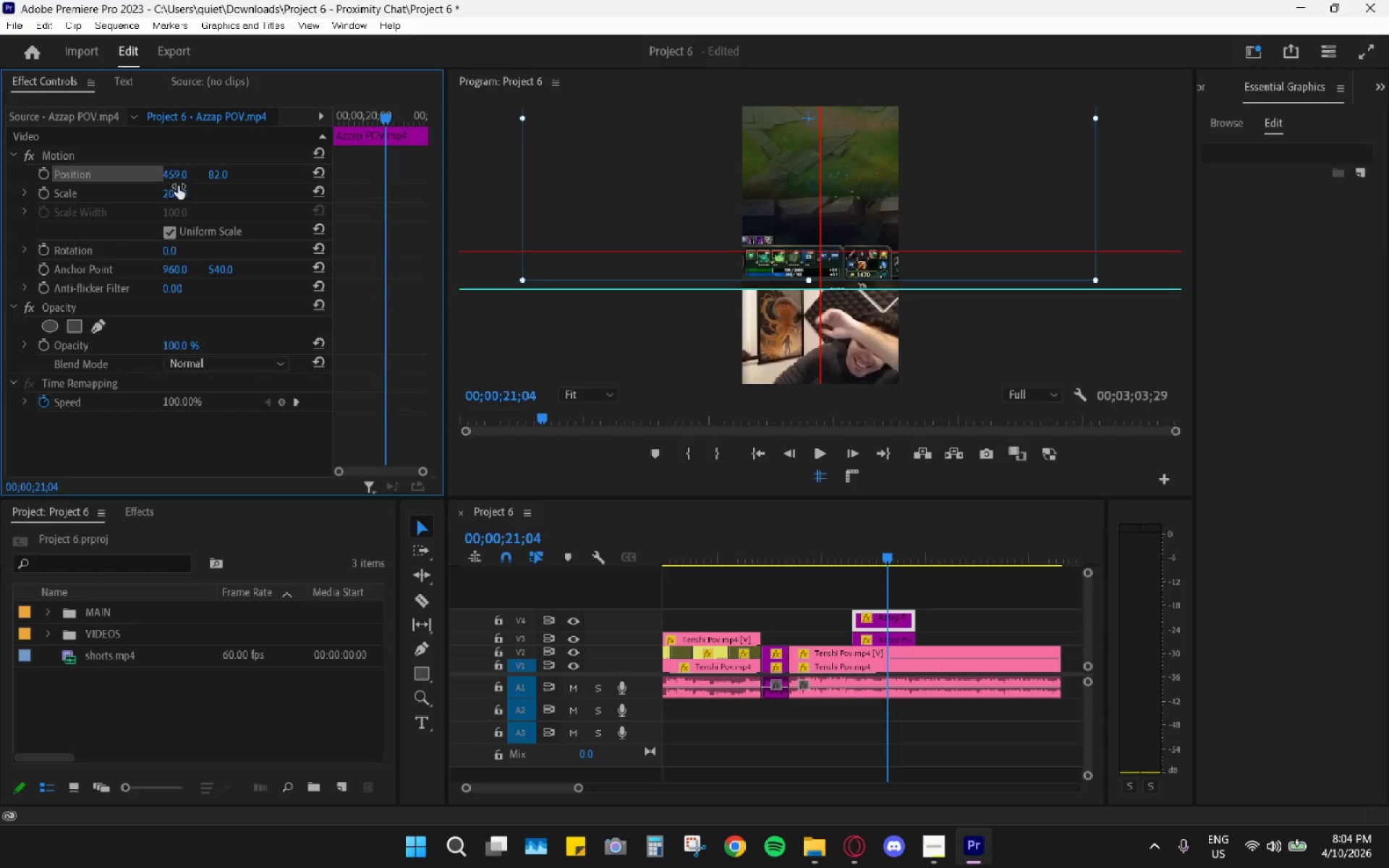 
left_click_drag(start_coordinate=[167, 164], to_coordinate=[169, 169])
 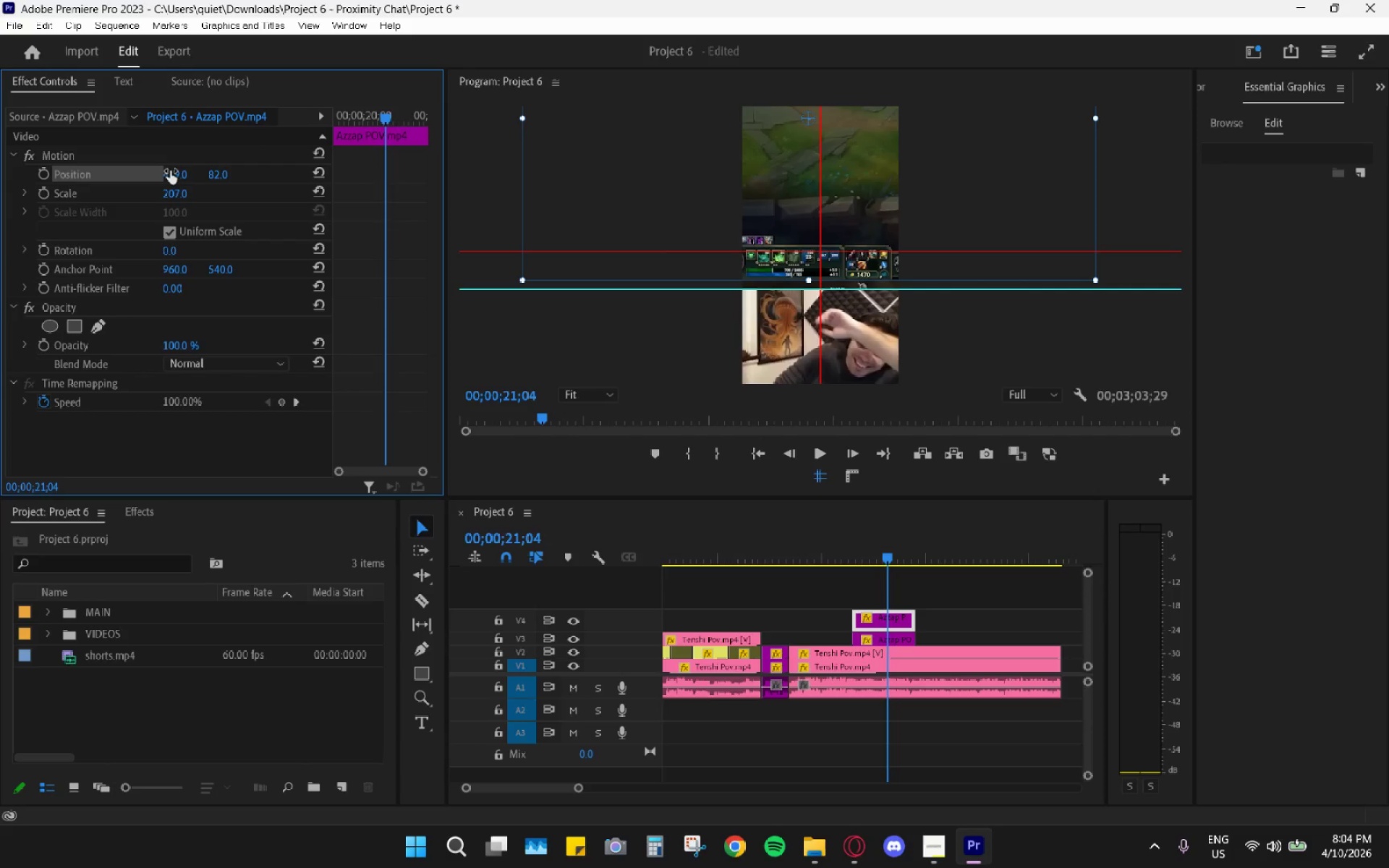 
left_click_drag(start_coordinate=[171, 171], to_coordinate=[446, 145])
 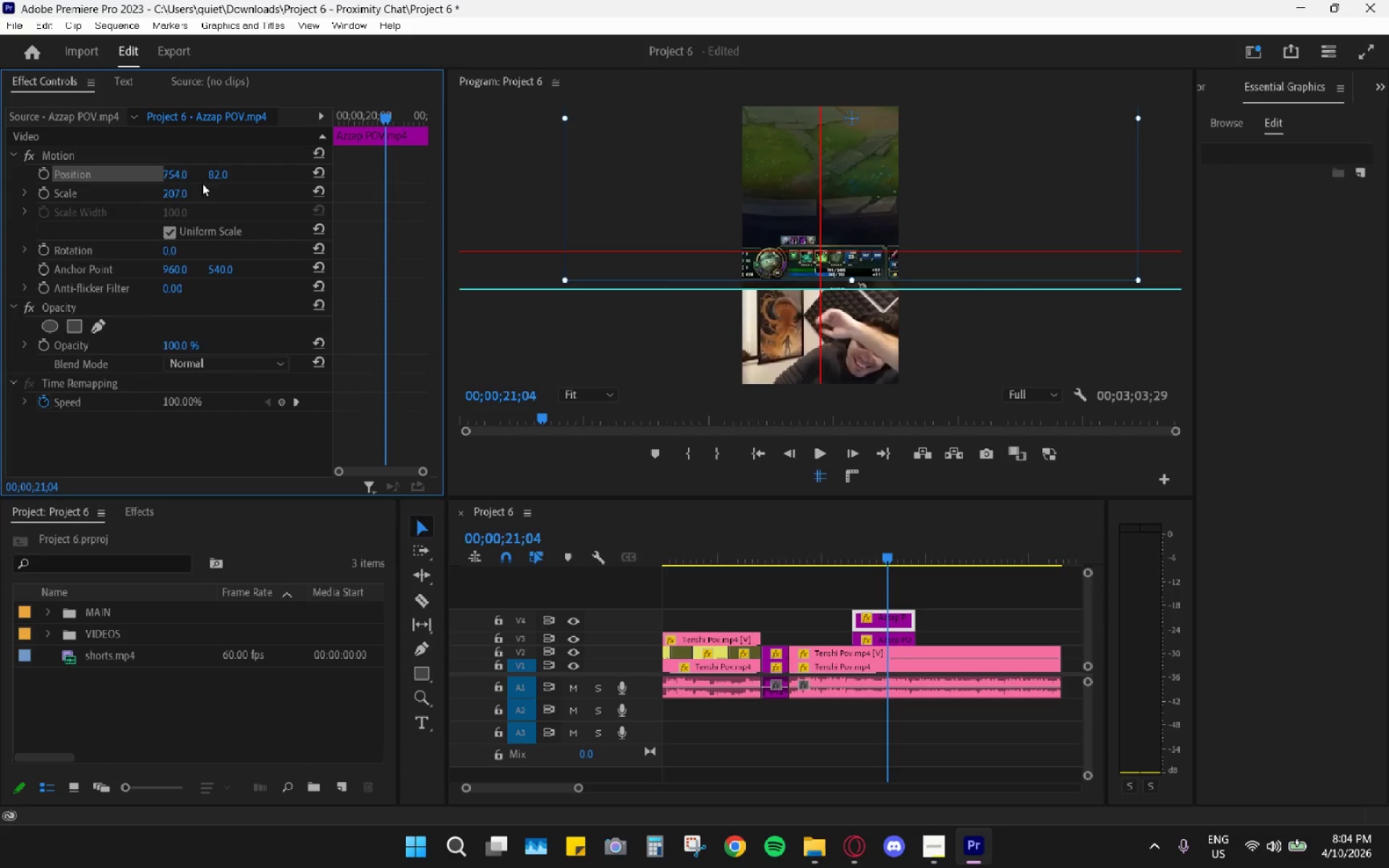 
left_click_drag(start_coordinate=[174, 196], to_coordinate=[72, 208])
 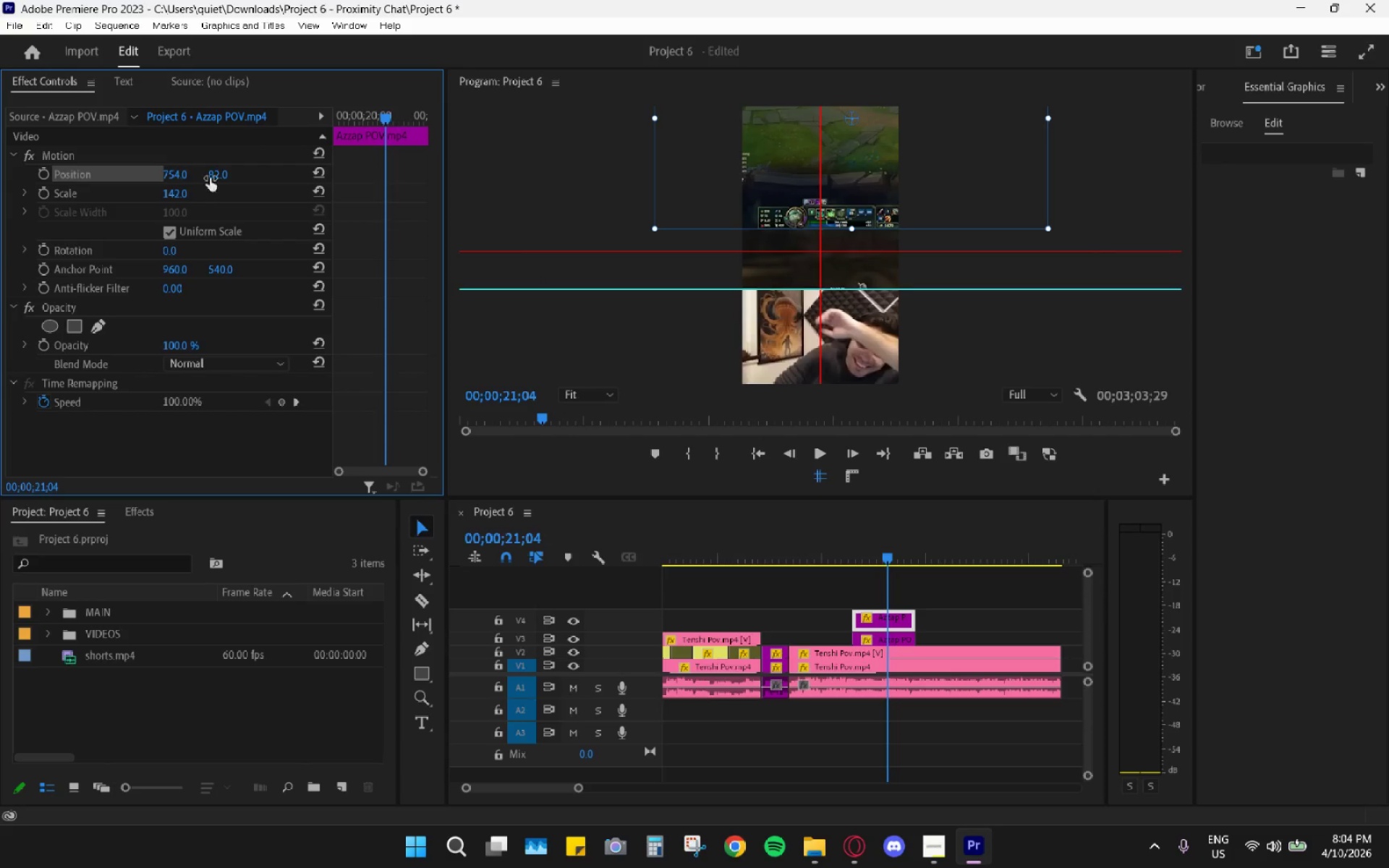 
left_click_drag(start_coordinate=[216, 174], to_coordinate=[598, 197])
 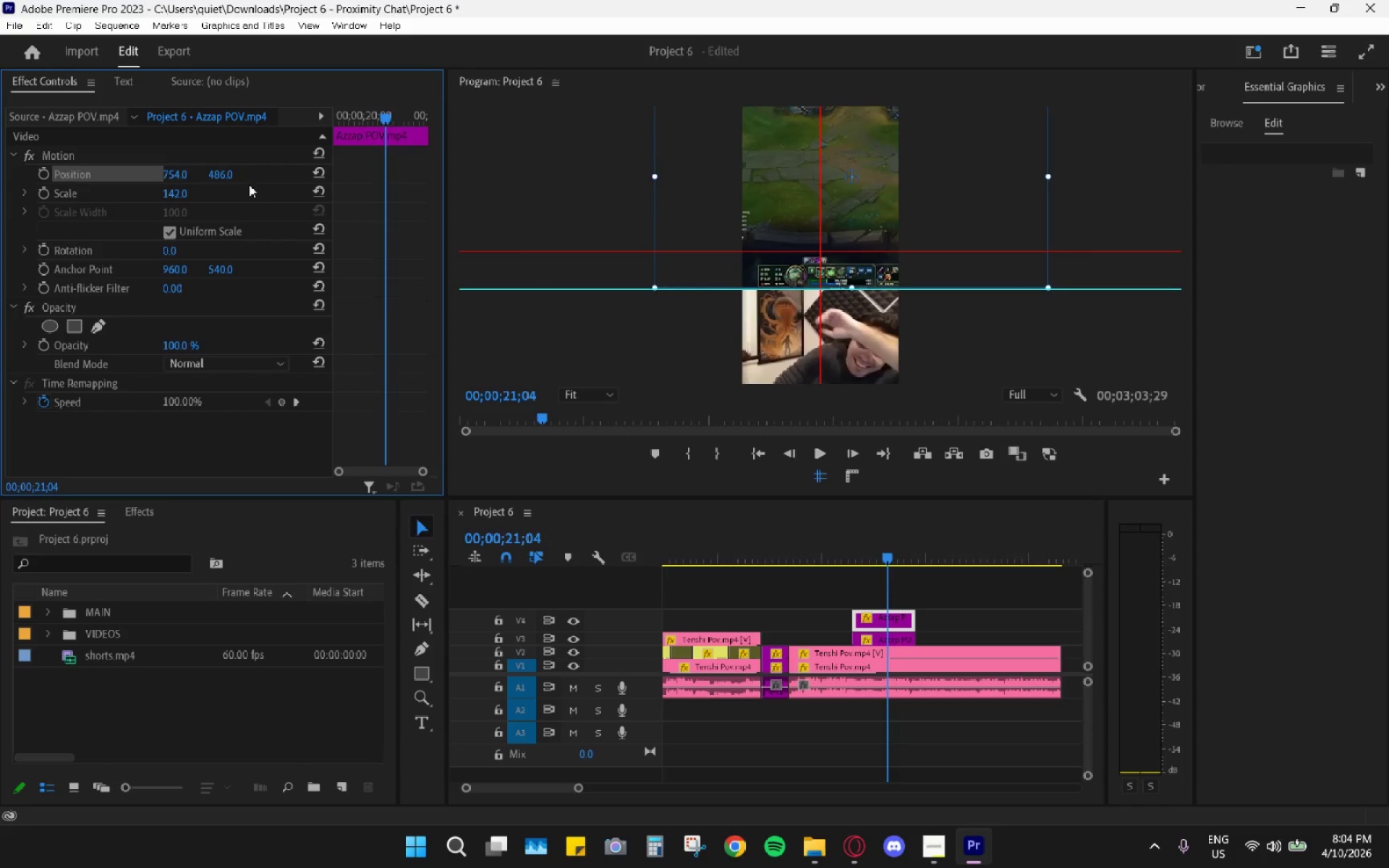 
key(Space)
 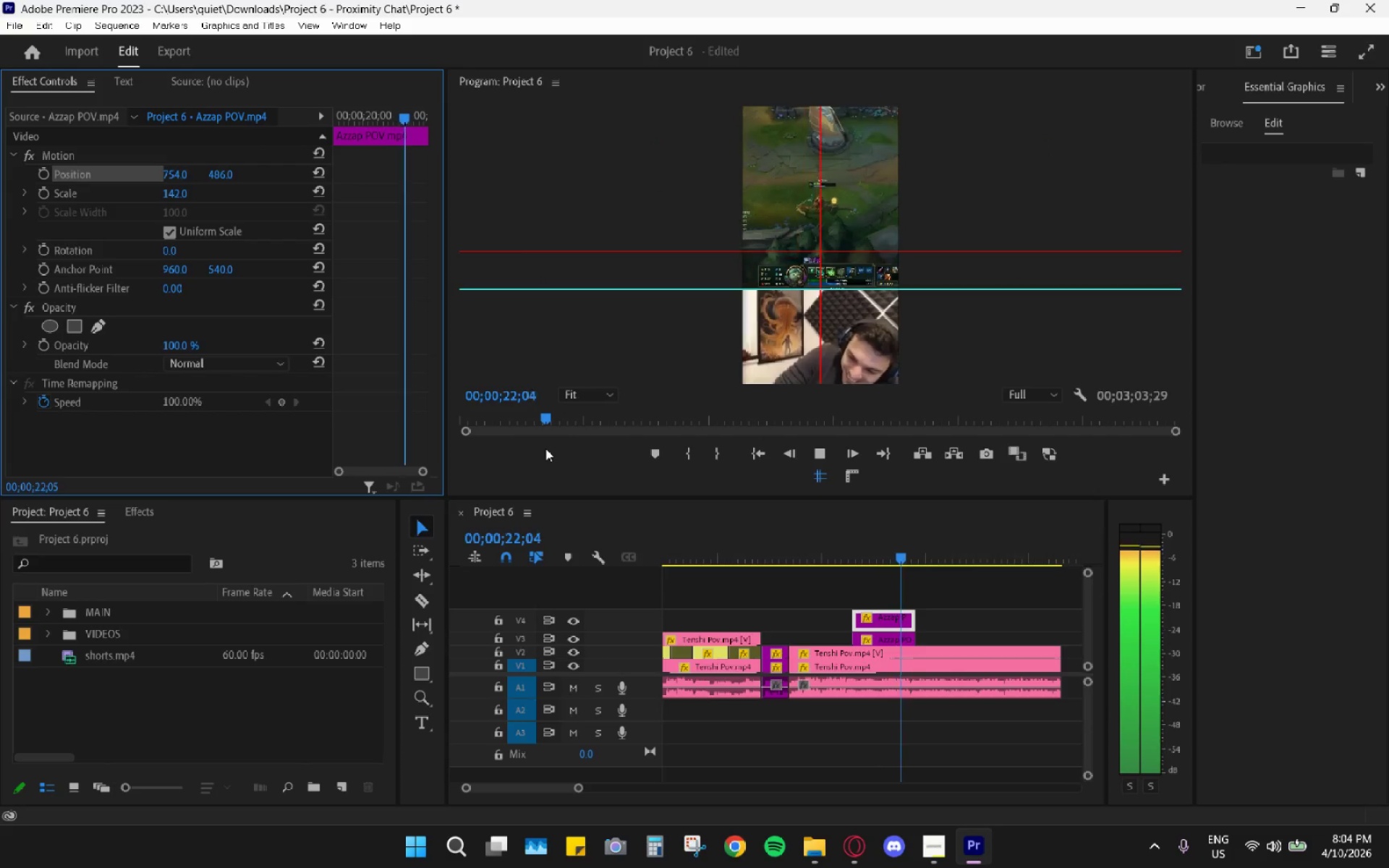 
key(Space)
 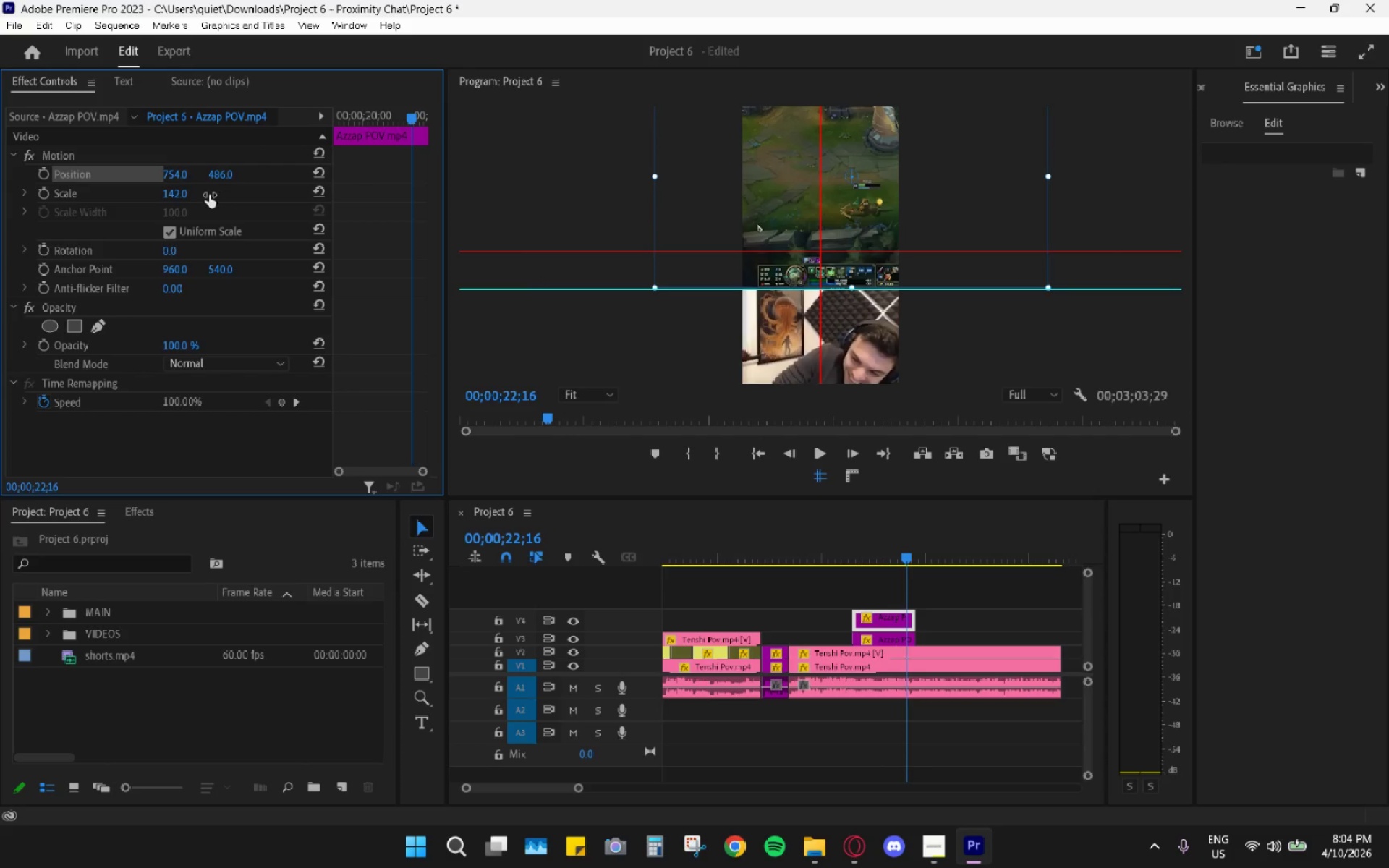 
left_click_drag(start_coordinate=[169, 171], to_coordinate=[107, 174])
 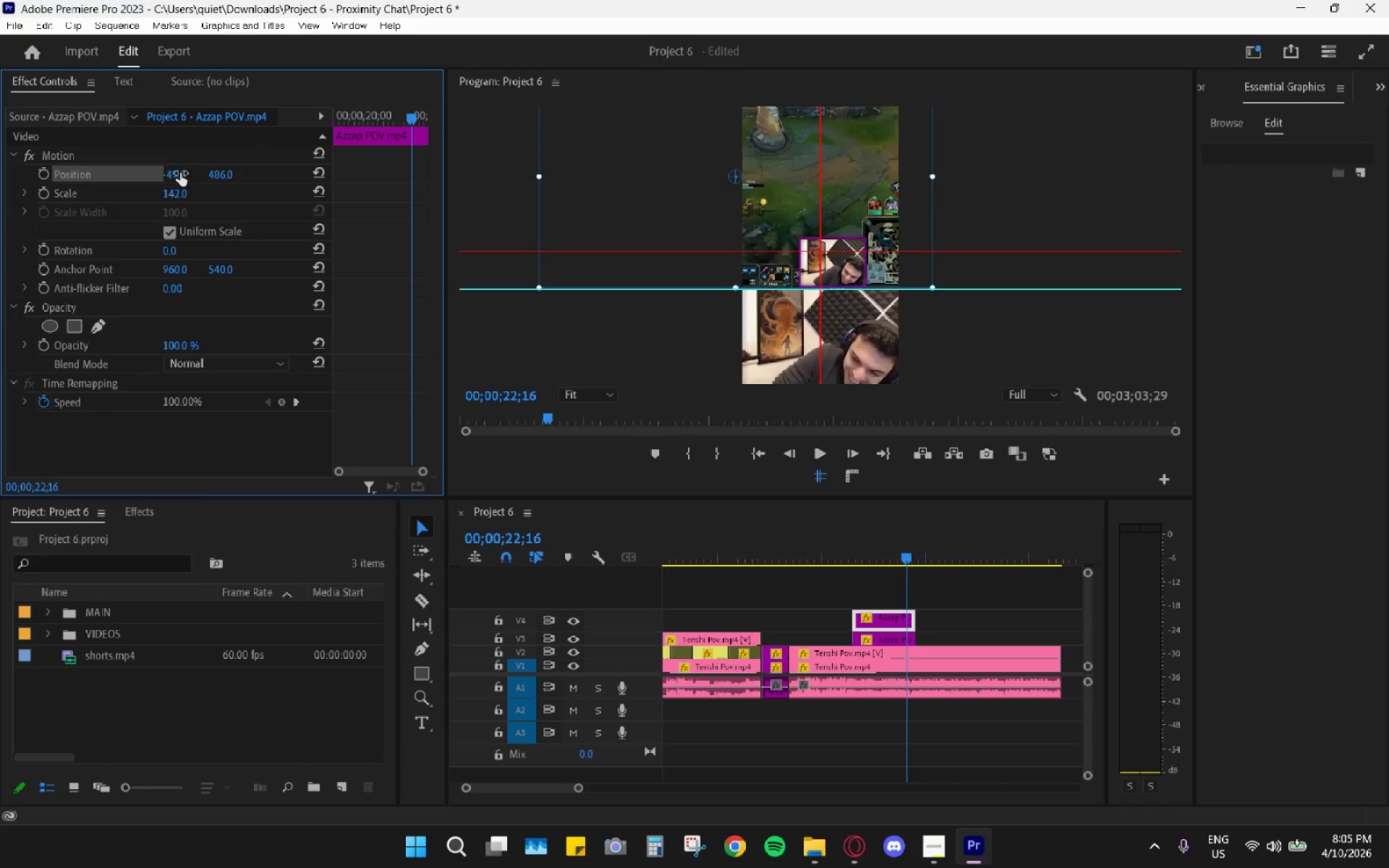 
key(Space)
 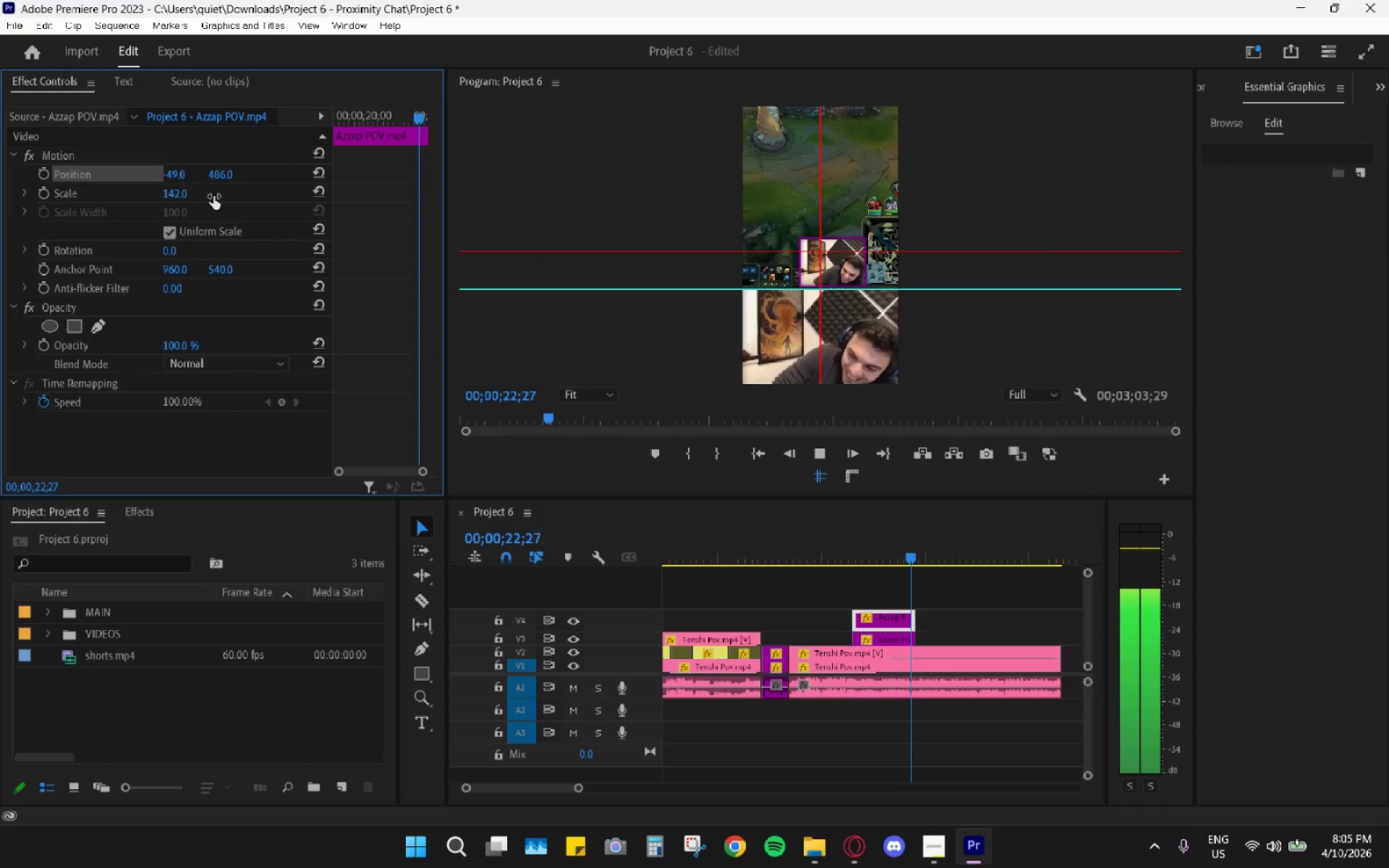 
key(Space)
 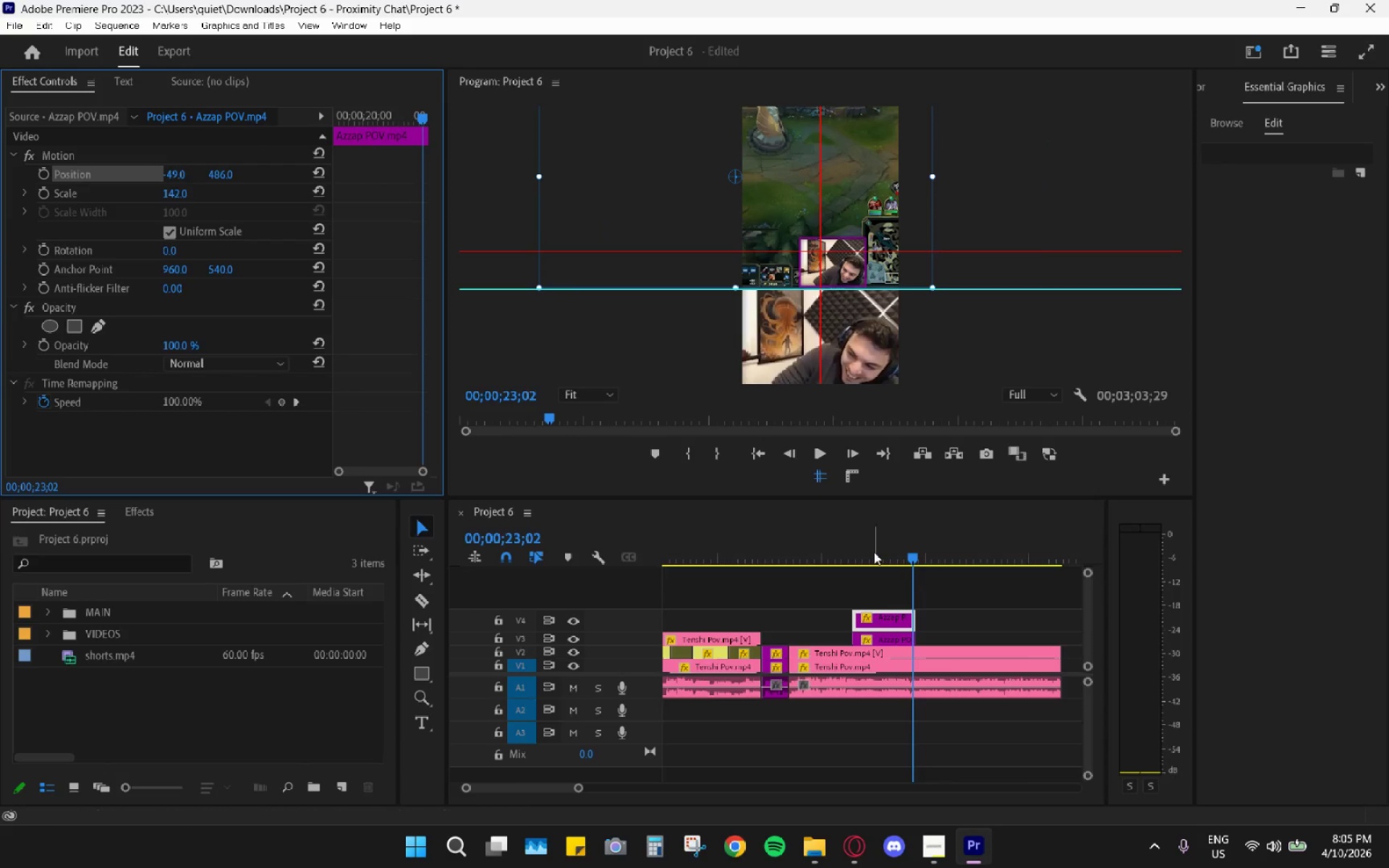 
left_click_drag(start_coordinate=[869, 547], to_coordinate=[852, 548])
 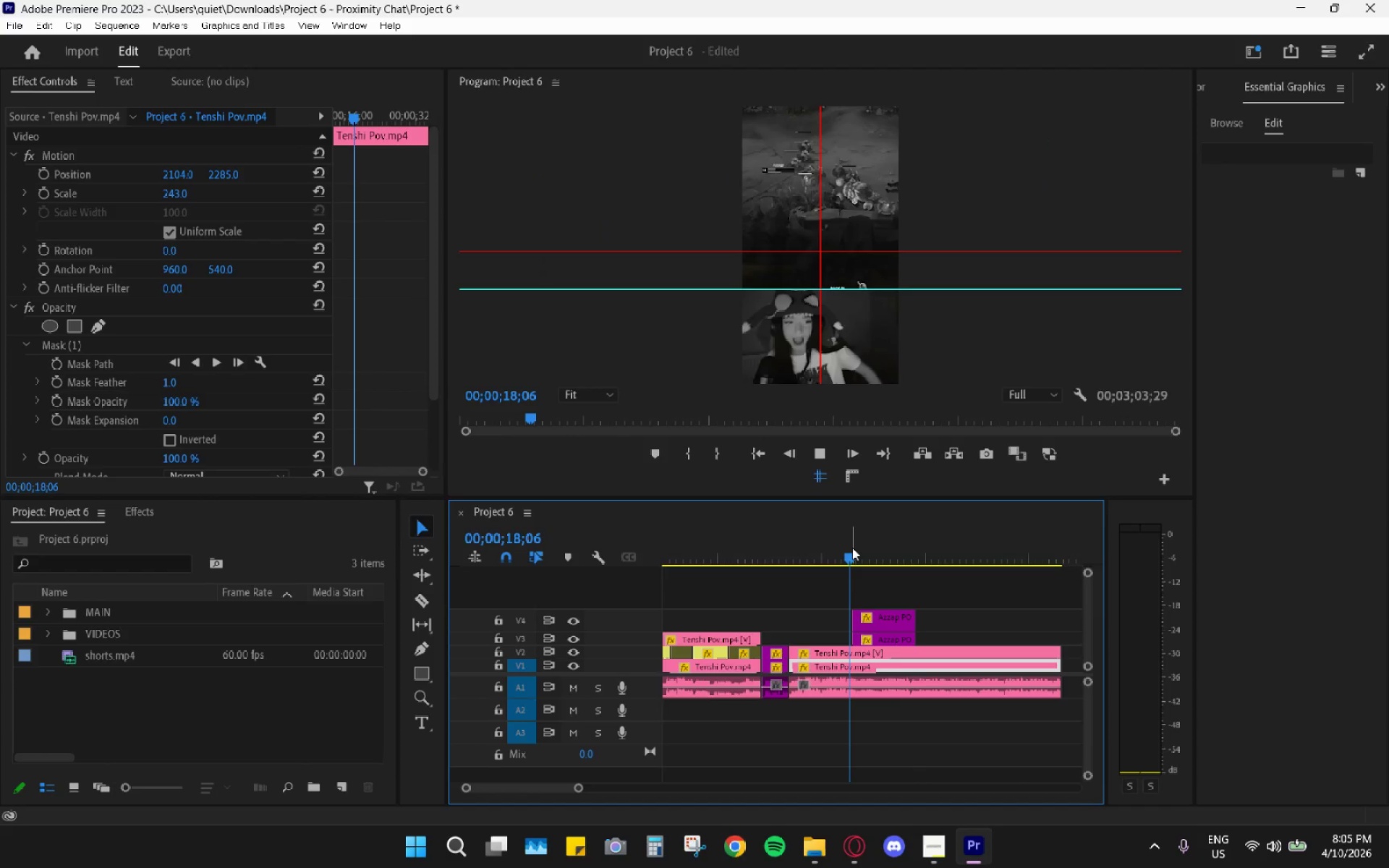 
key(Space)
 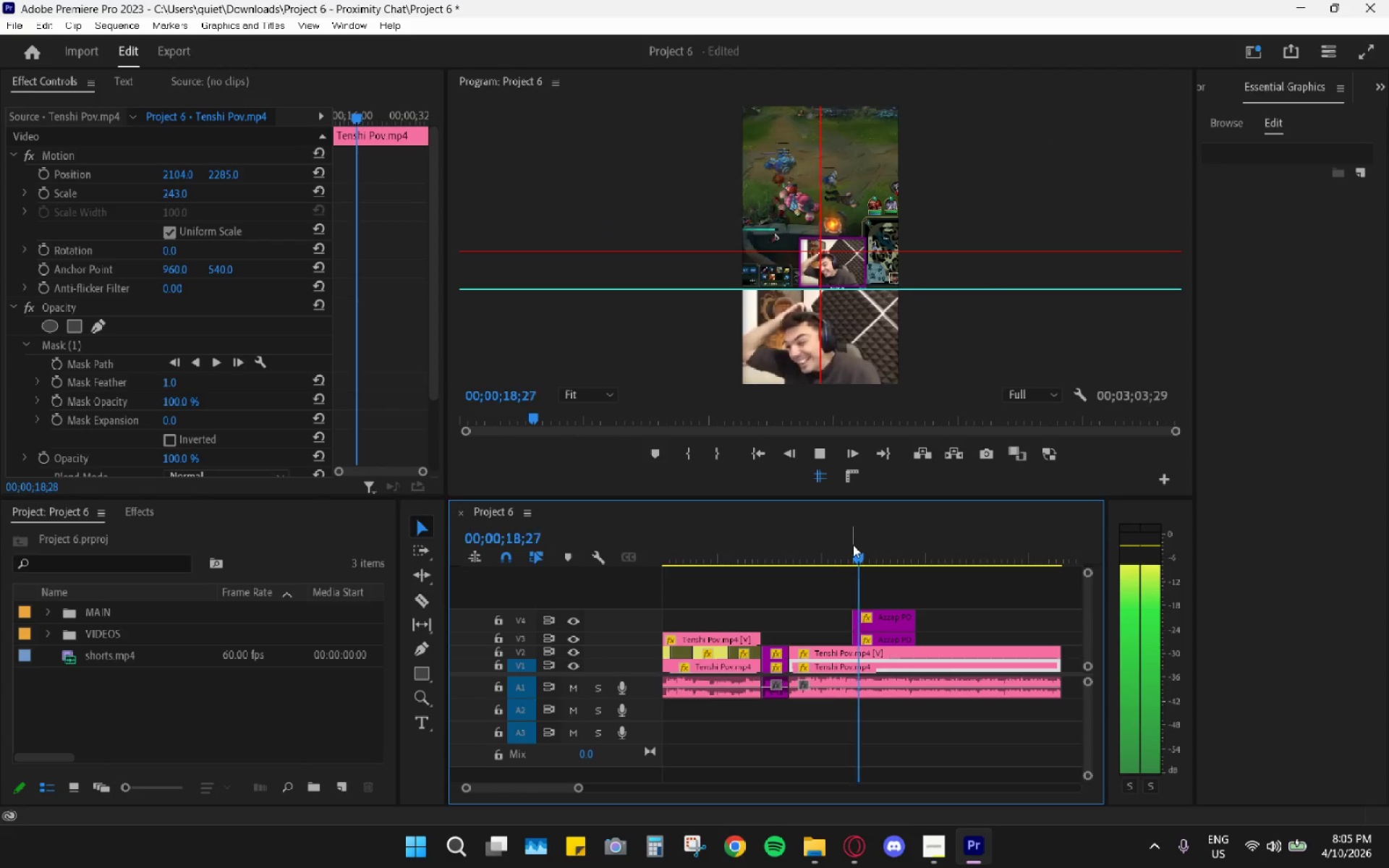 
key(Space)
 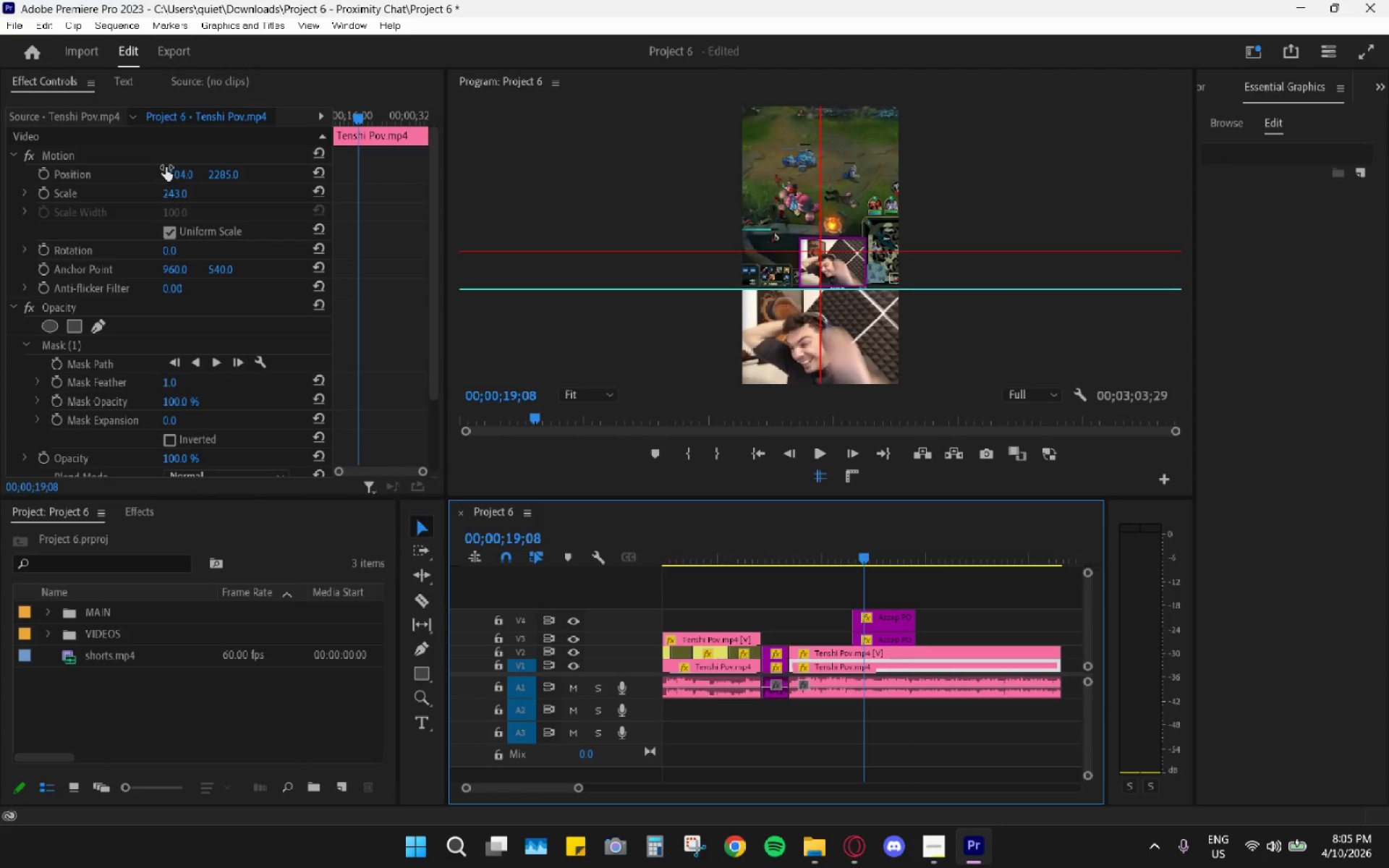 
left_click_drag(start_coordinate=[170, 169], to_coordinate=[720, 137])
 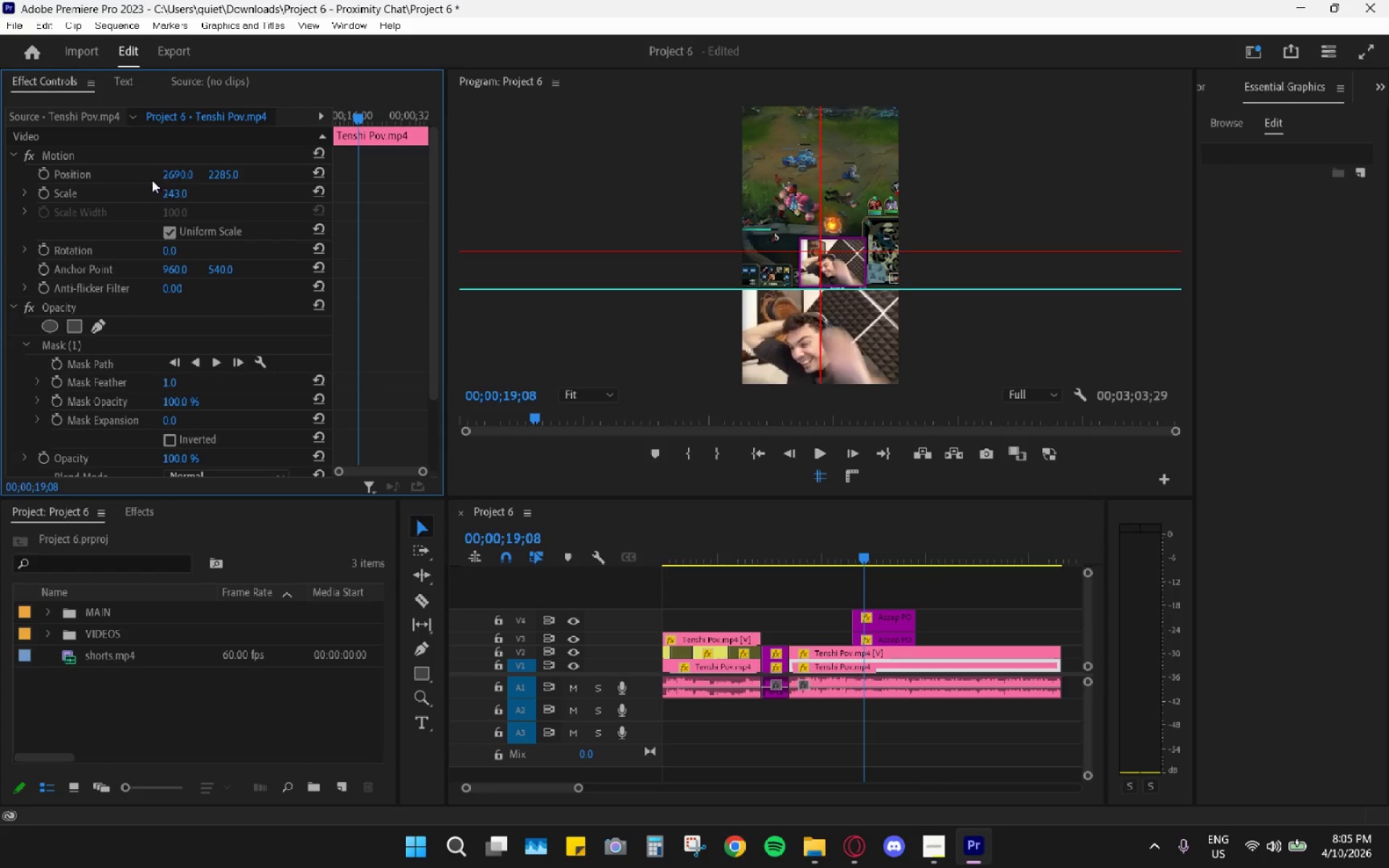 
left_click_drag(start_coordinate=[192, 170], to_coordinate=[350, 199])
 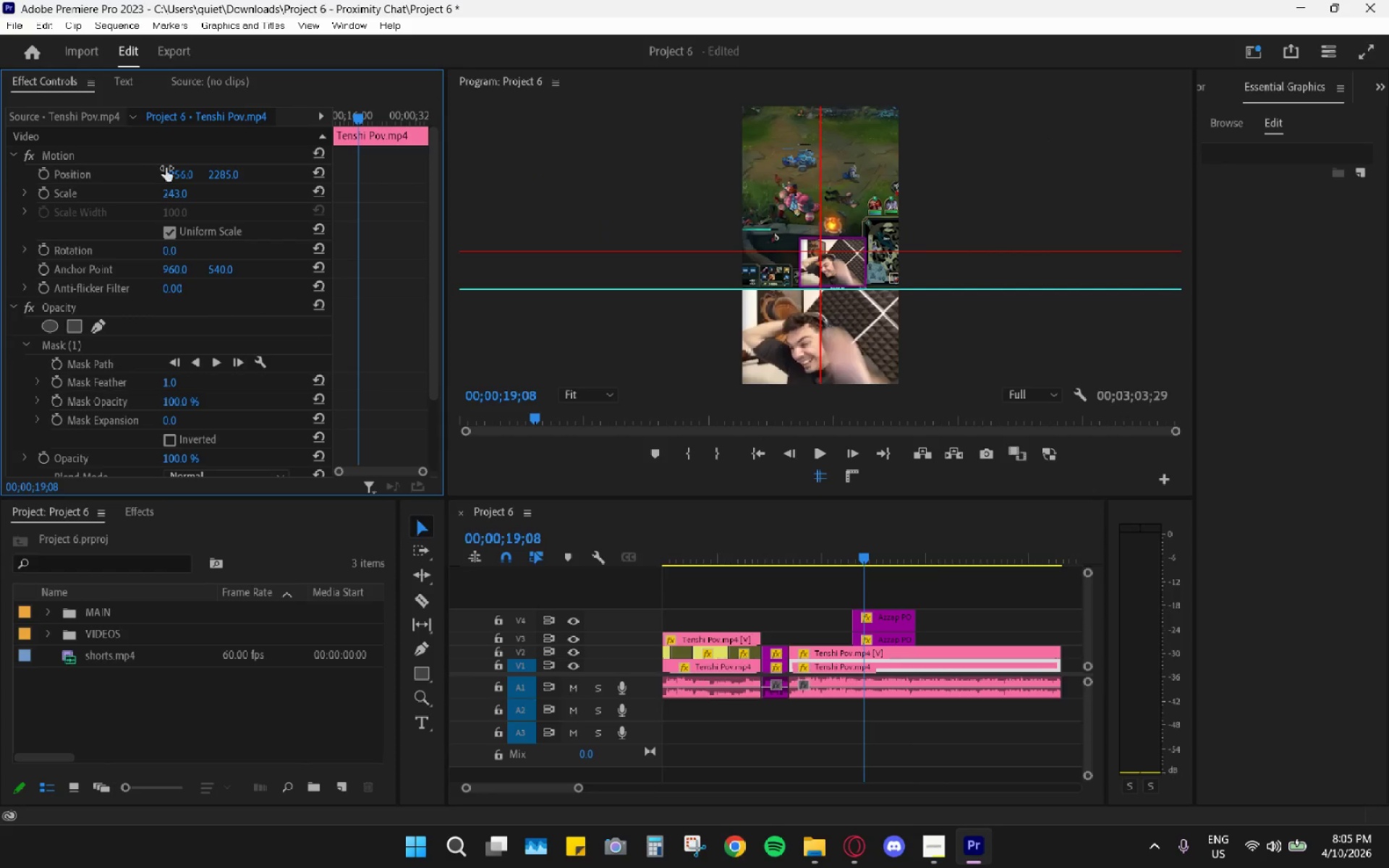 
left_click_drag(start_coordinate=[173, 172], to_coordinate=[417, 190])
 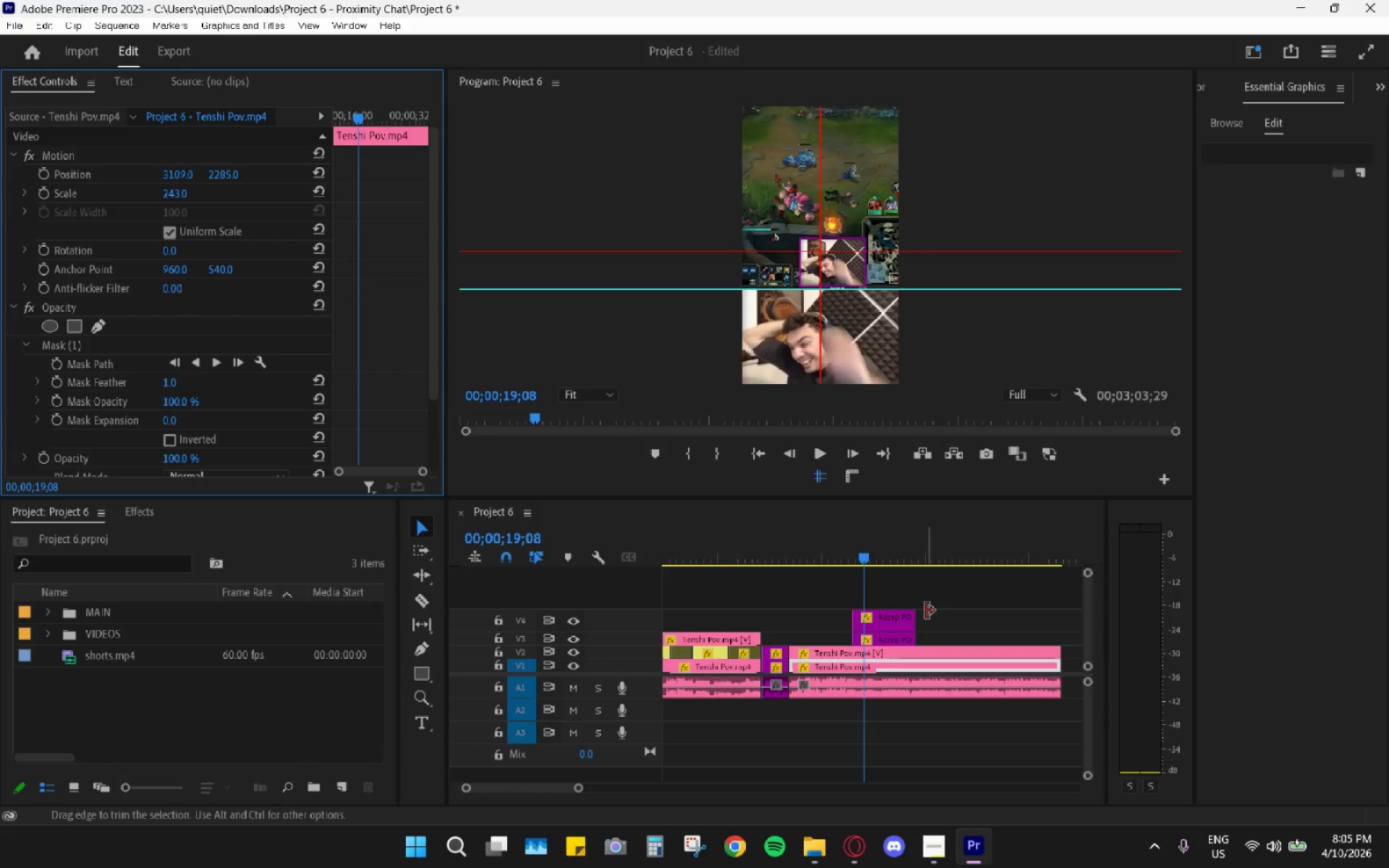 
key(Control+Z)
 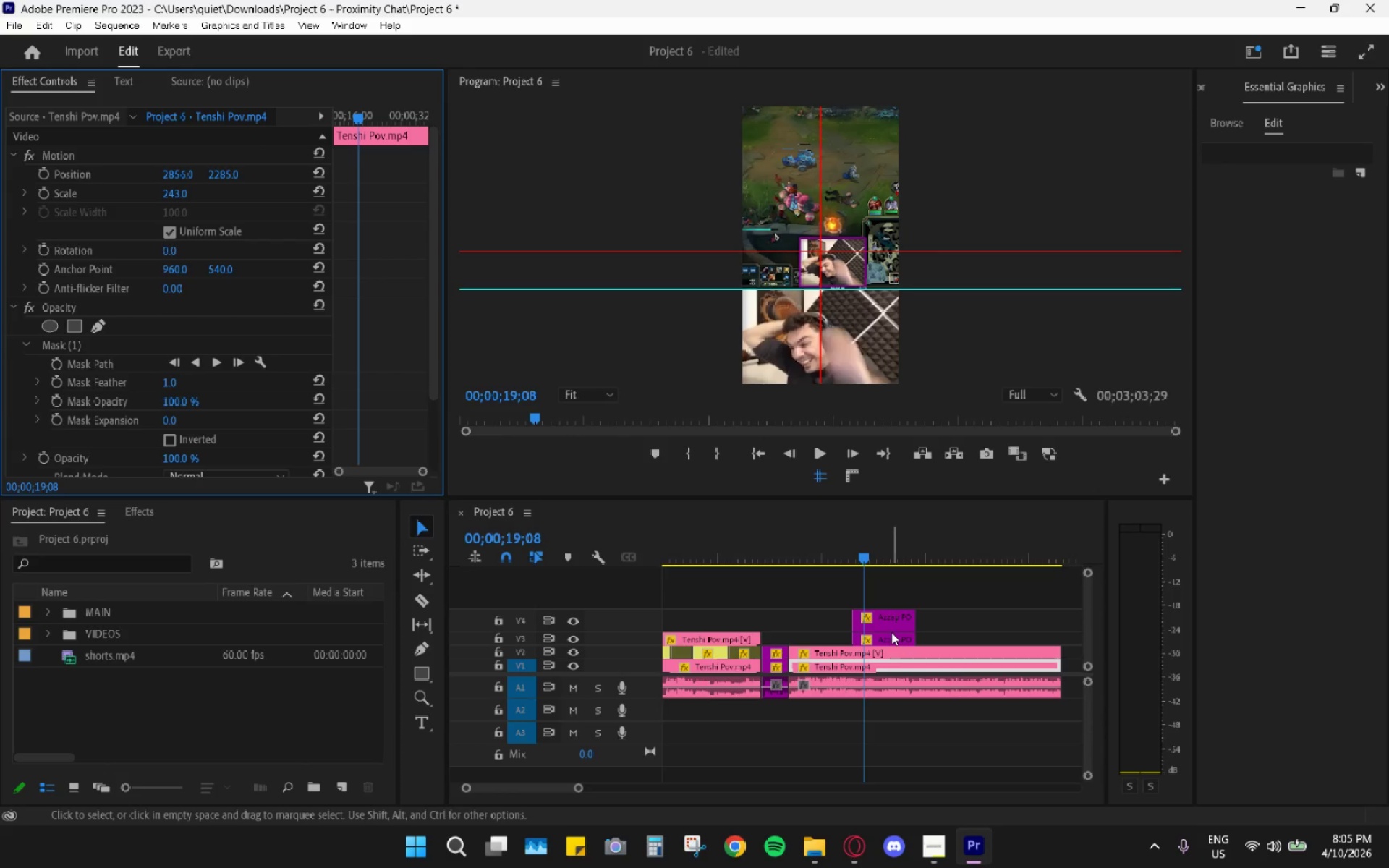 
key(Control+Z)
 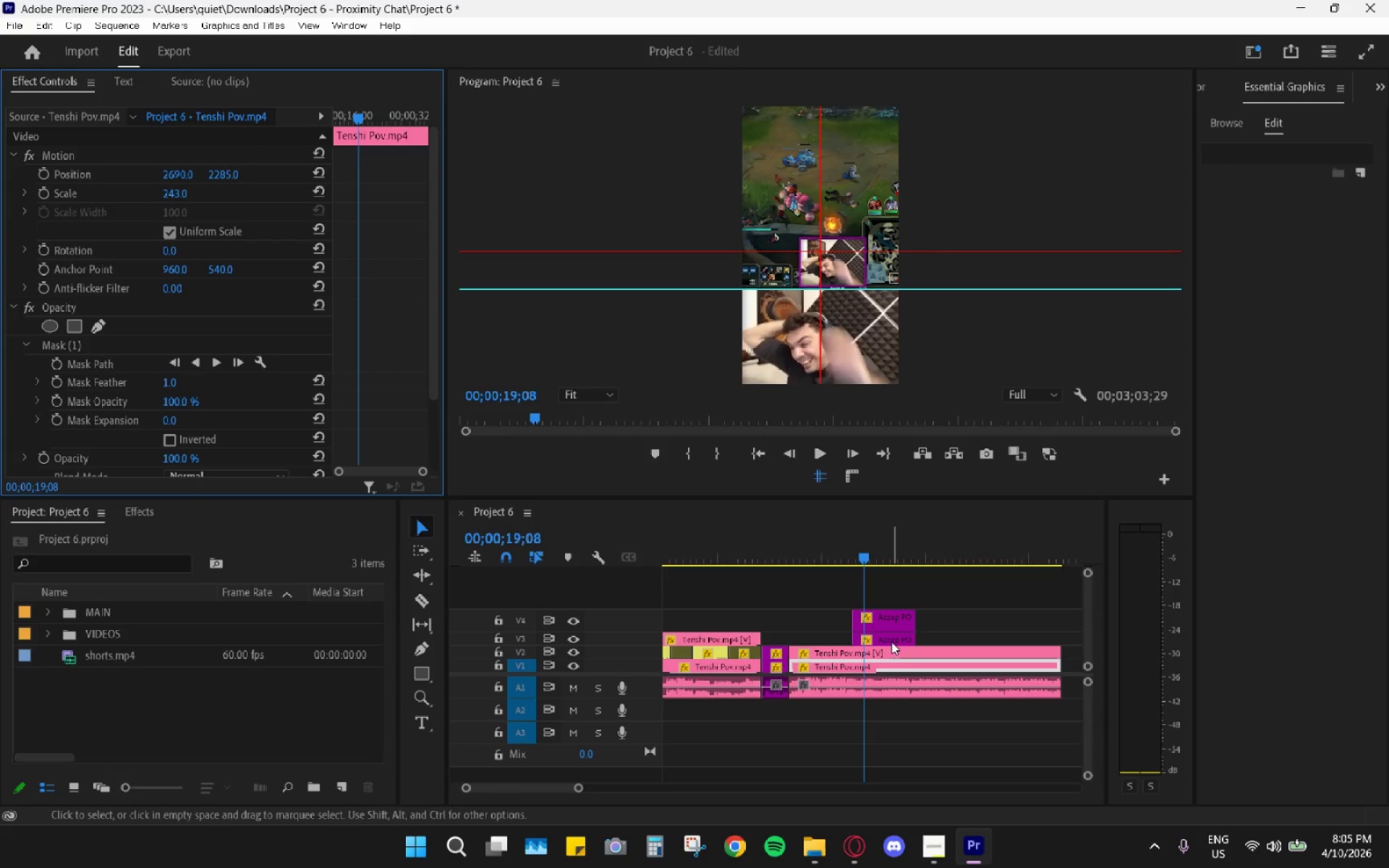 
left_click([897, 613])
 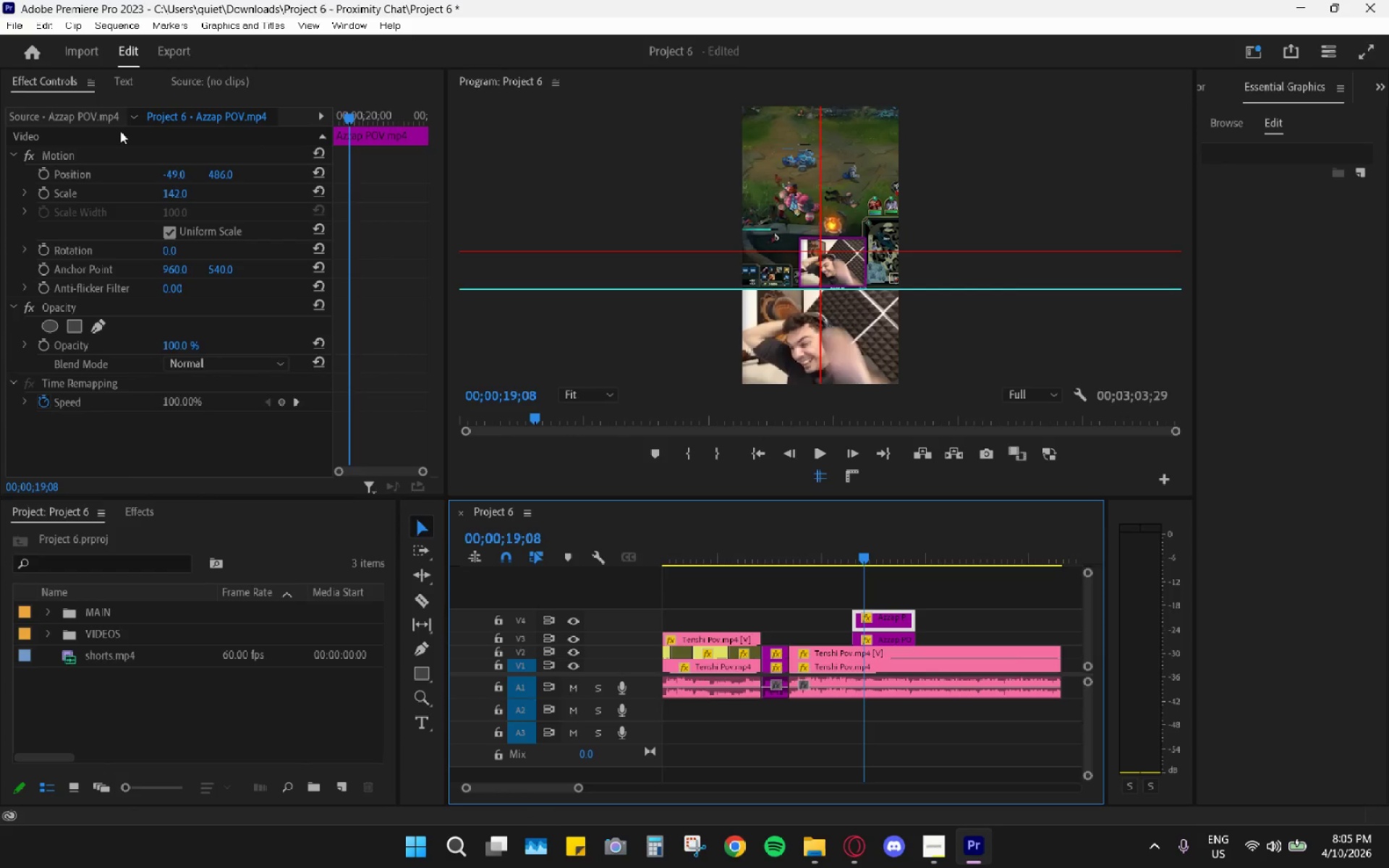 
left_click_drag(start_coordinate=[175, 170], to_coordinate=[815, 188])
 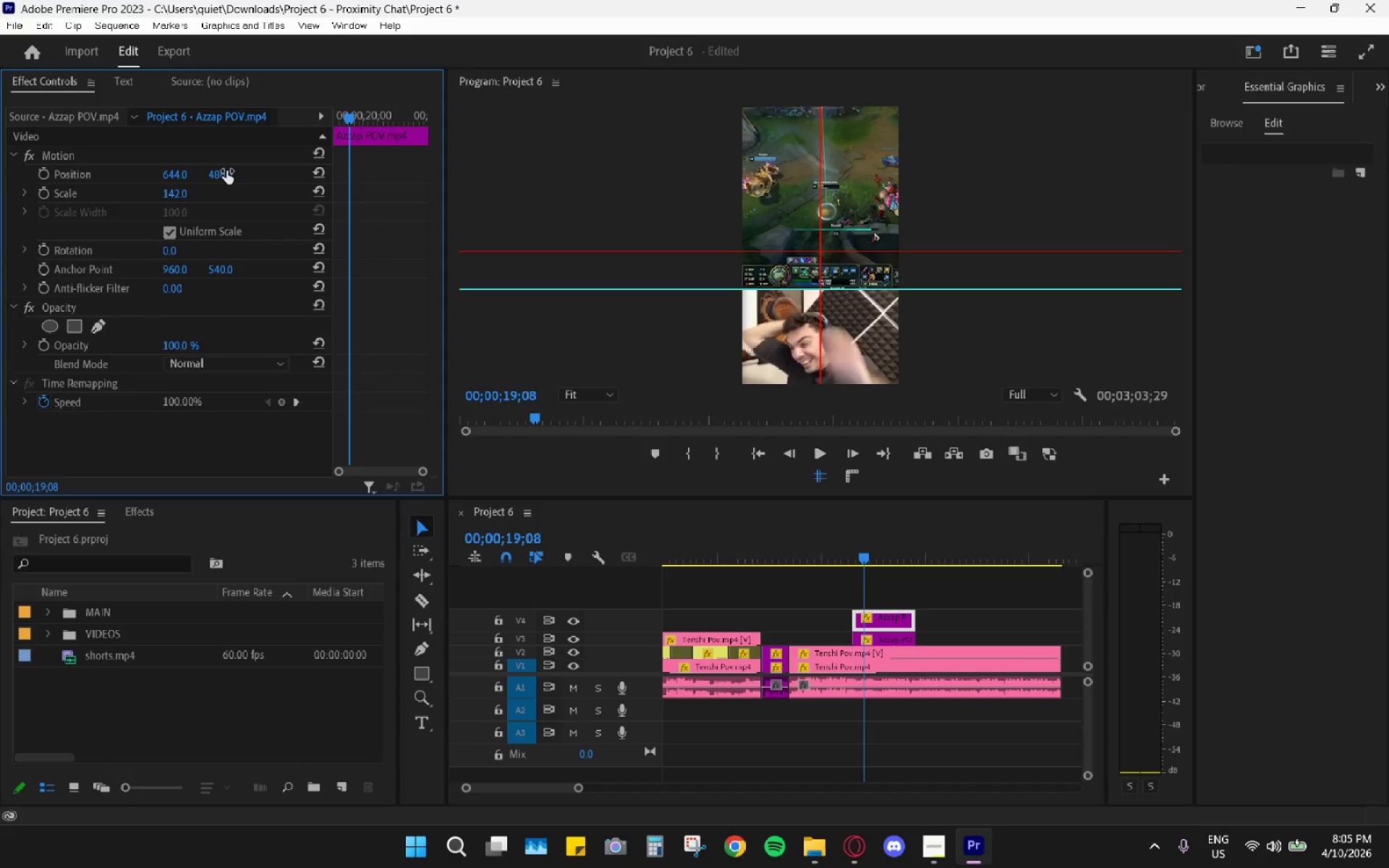 
left_click_drag(start_coordinate=[226, 172], to_coordinate=[245, 173])
 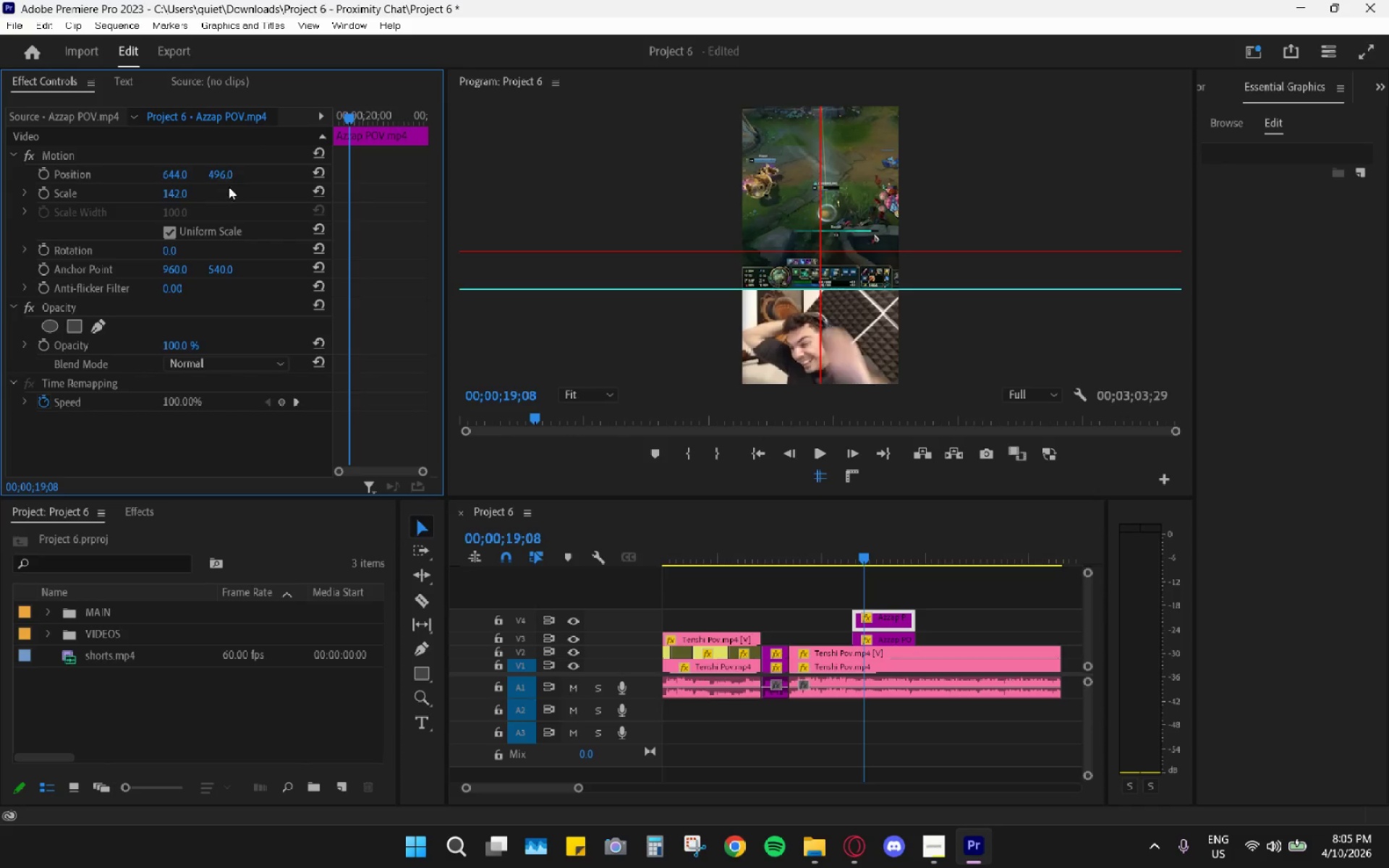 
key(Space)
 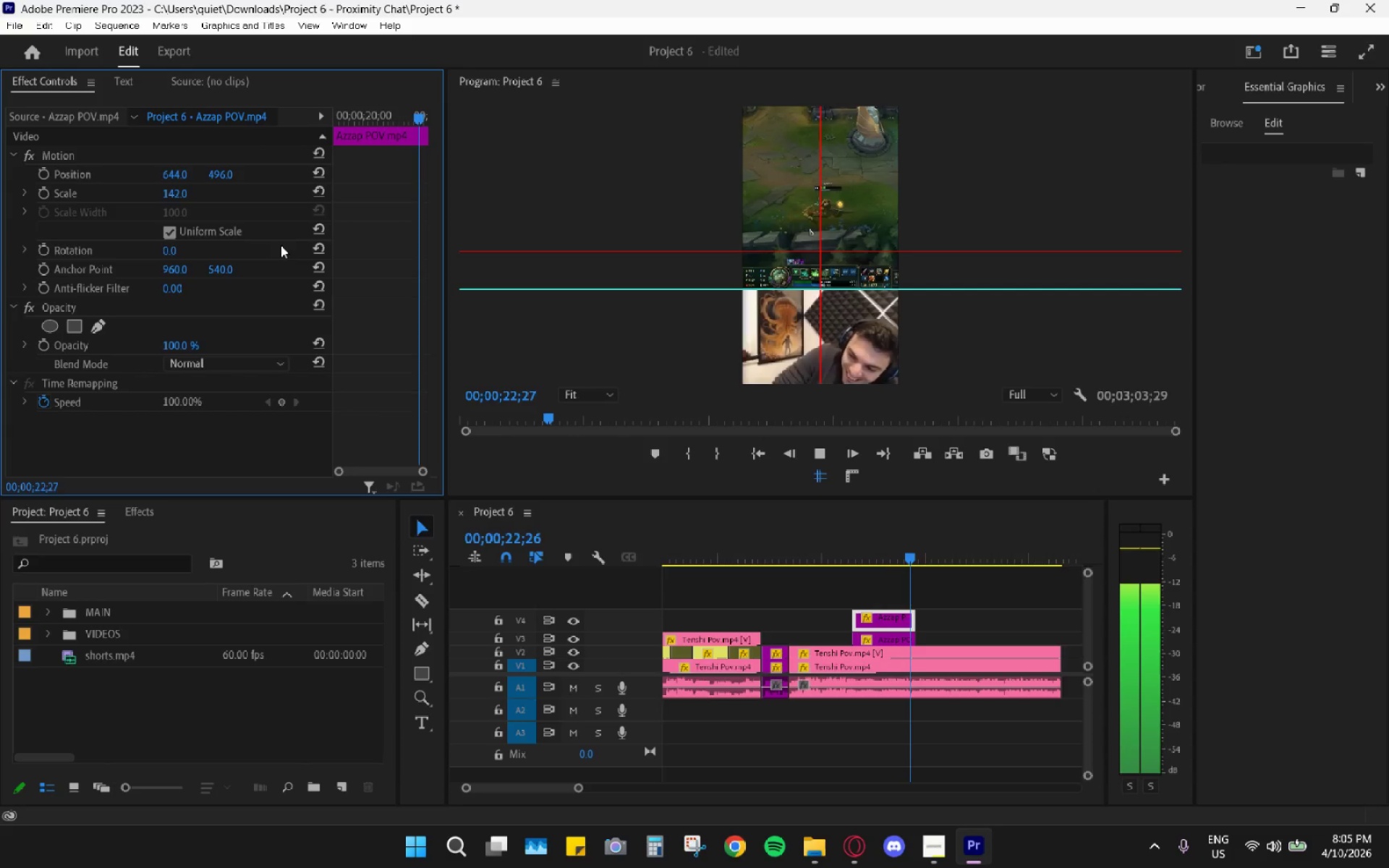 
key(Space)
 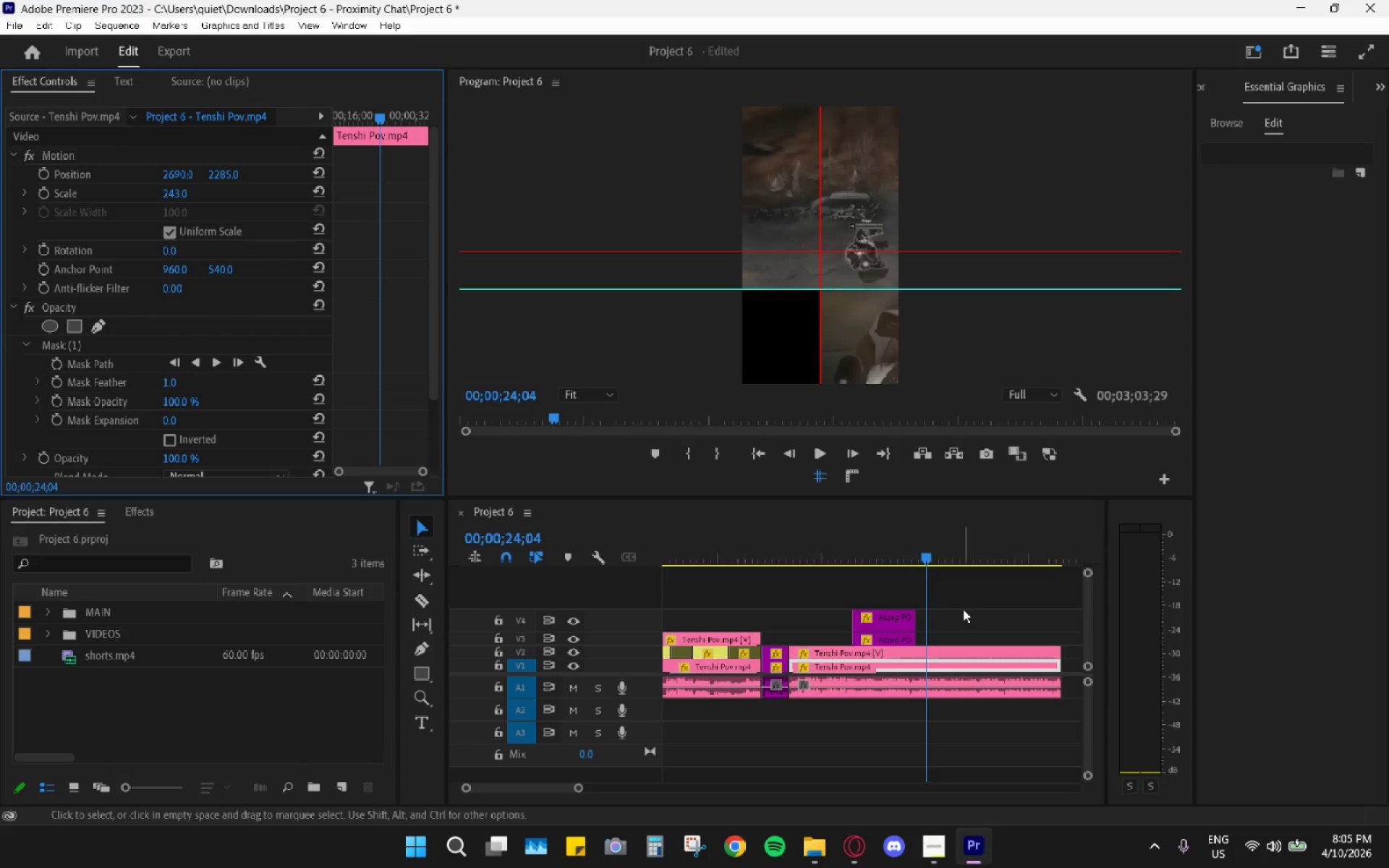 
left_click_drag(start_coordinate=[892, 548], to_coordinate=[862, 550])
 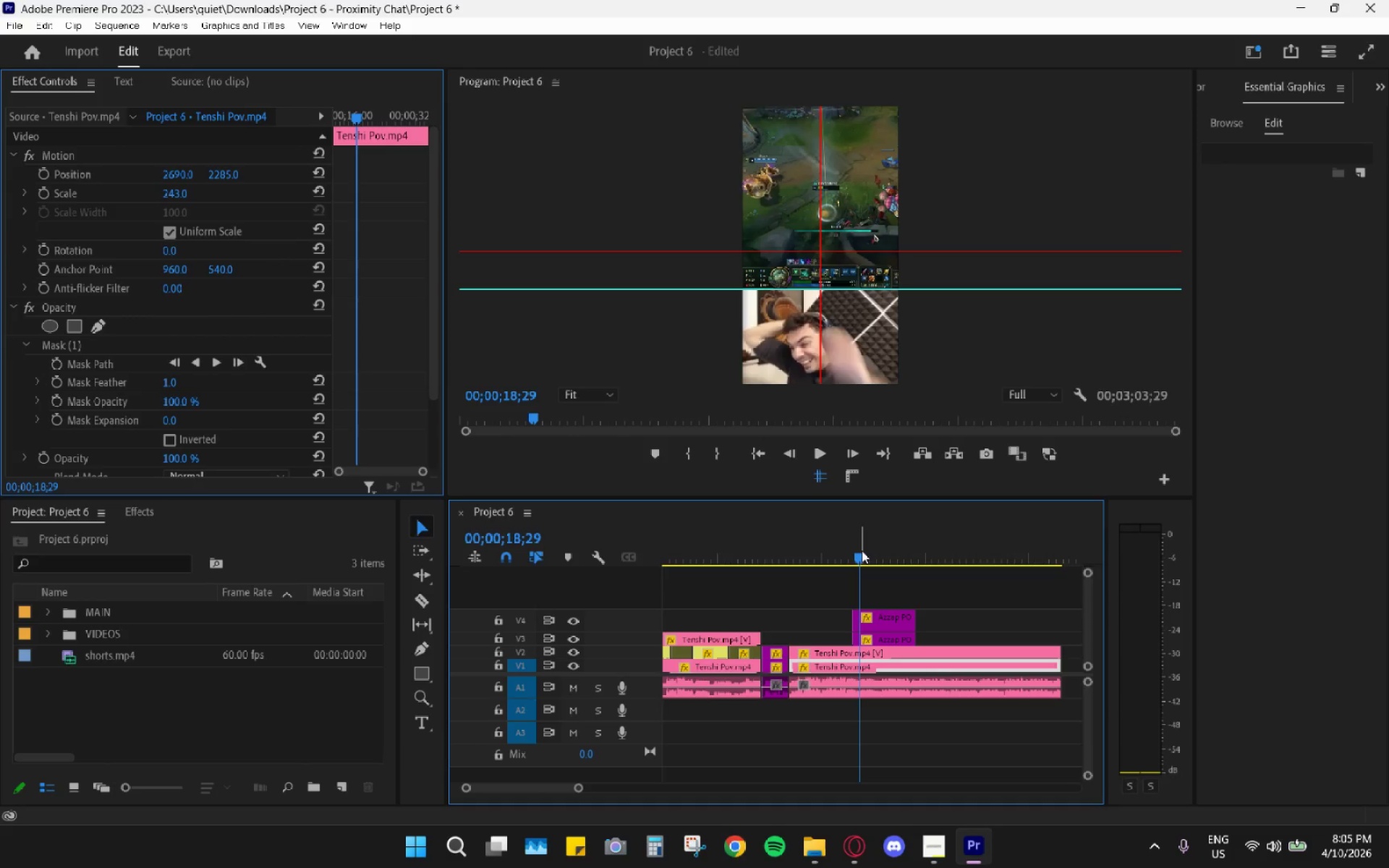 
key(Space)
 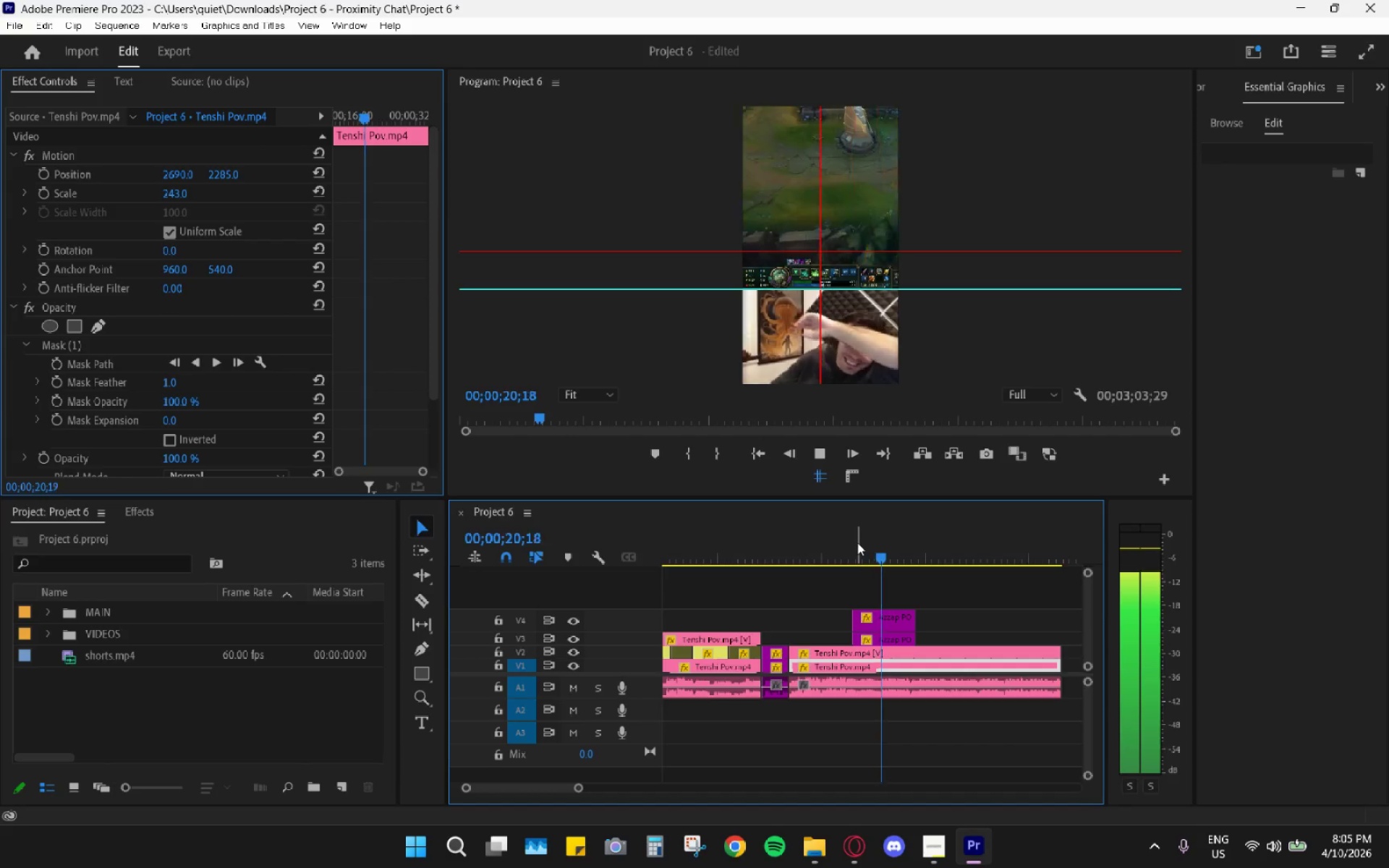 
key(Space)
 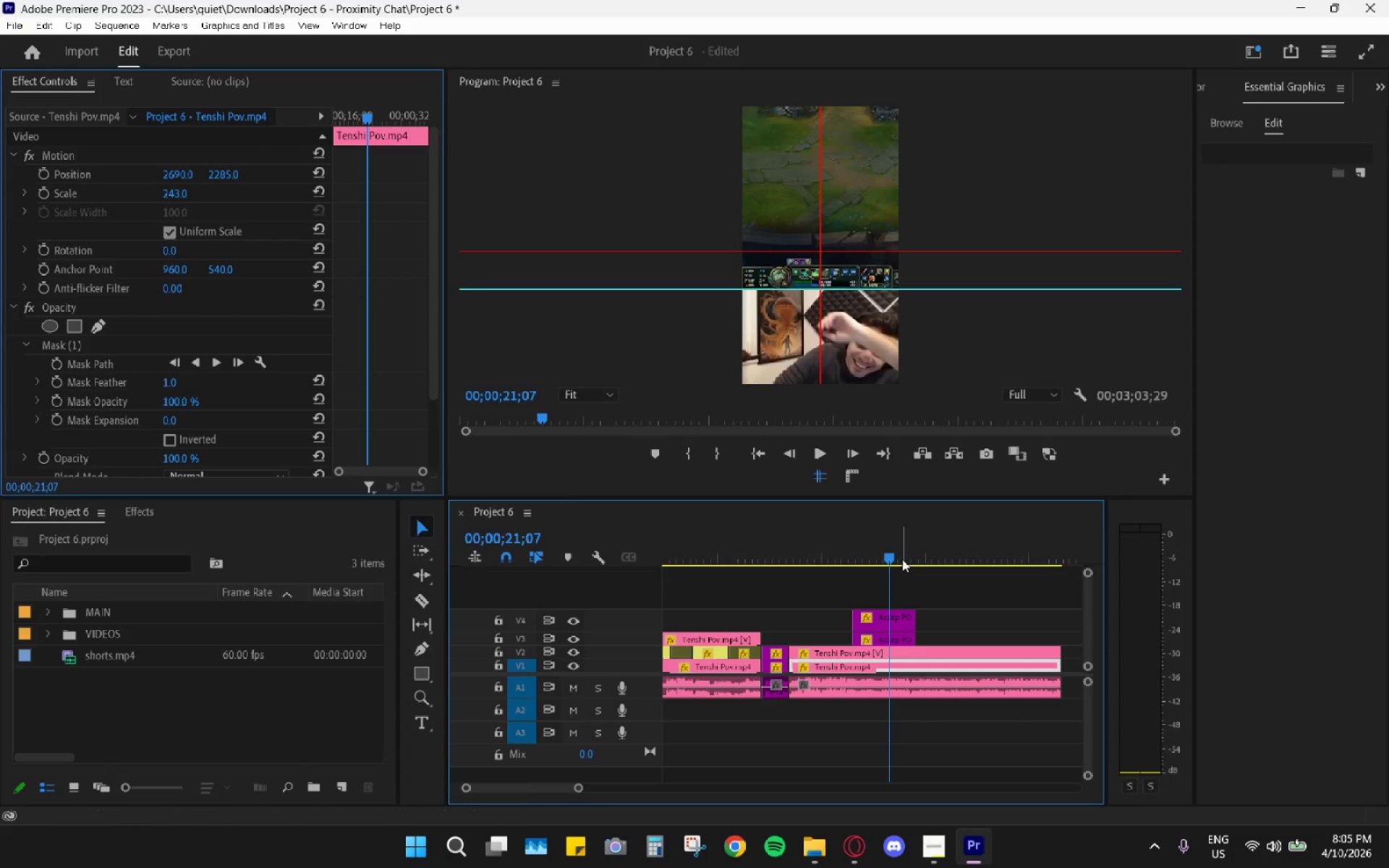 
left_click_drag(start_coordinate=[878, 554], to_coordinate=[873, 554])
 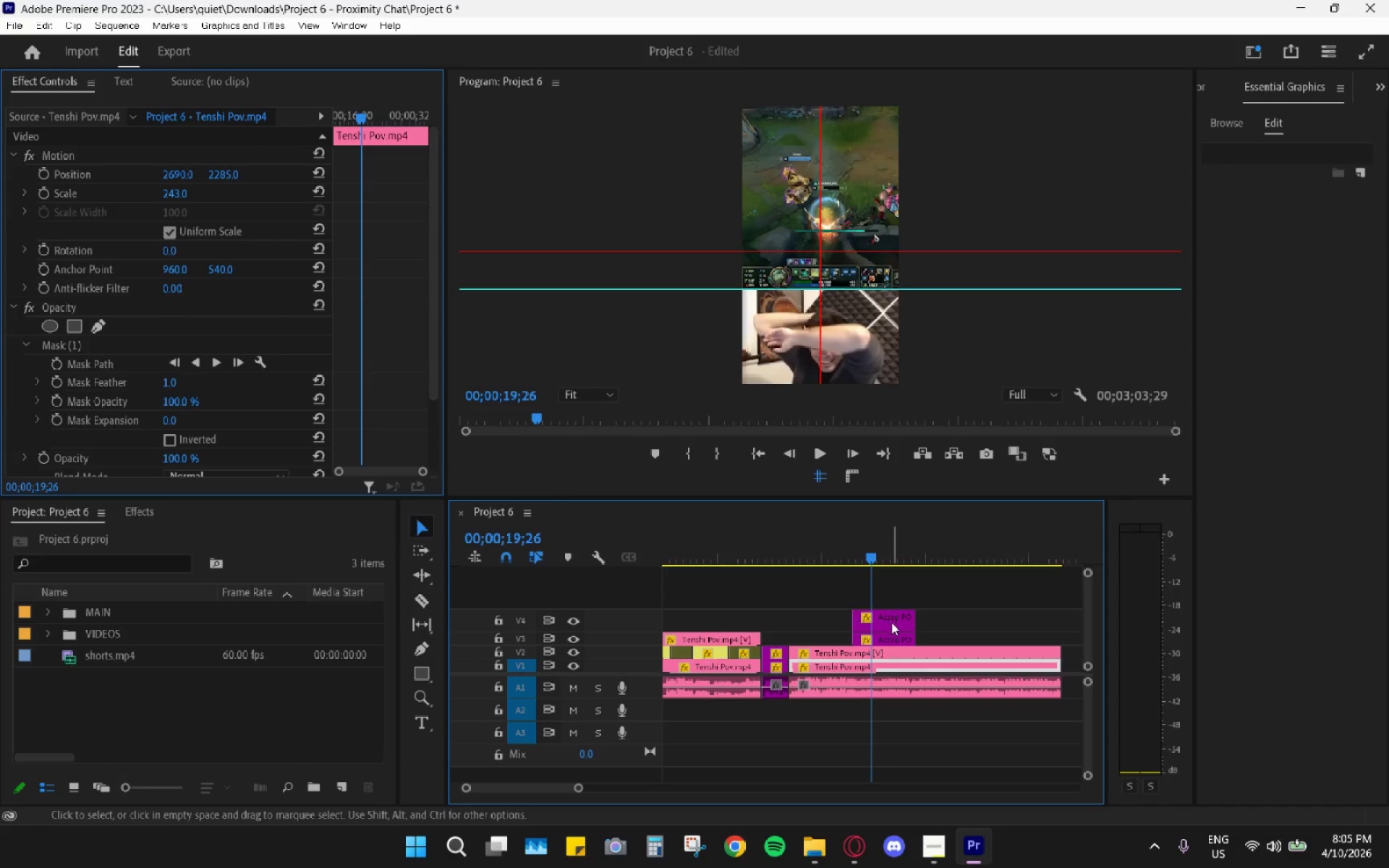 
left_click([891, 623])
 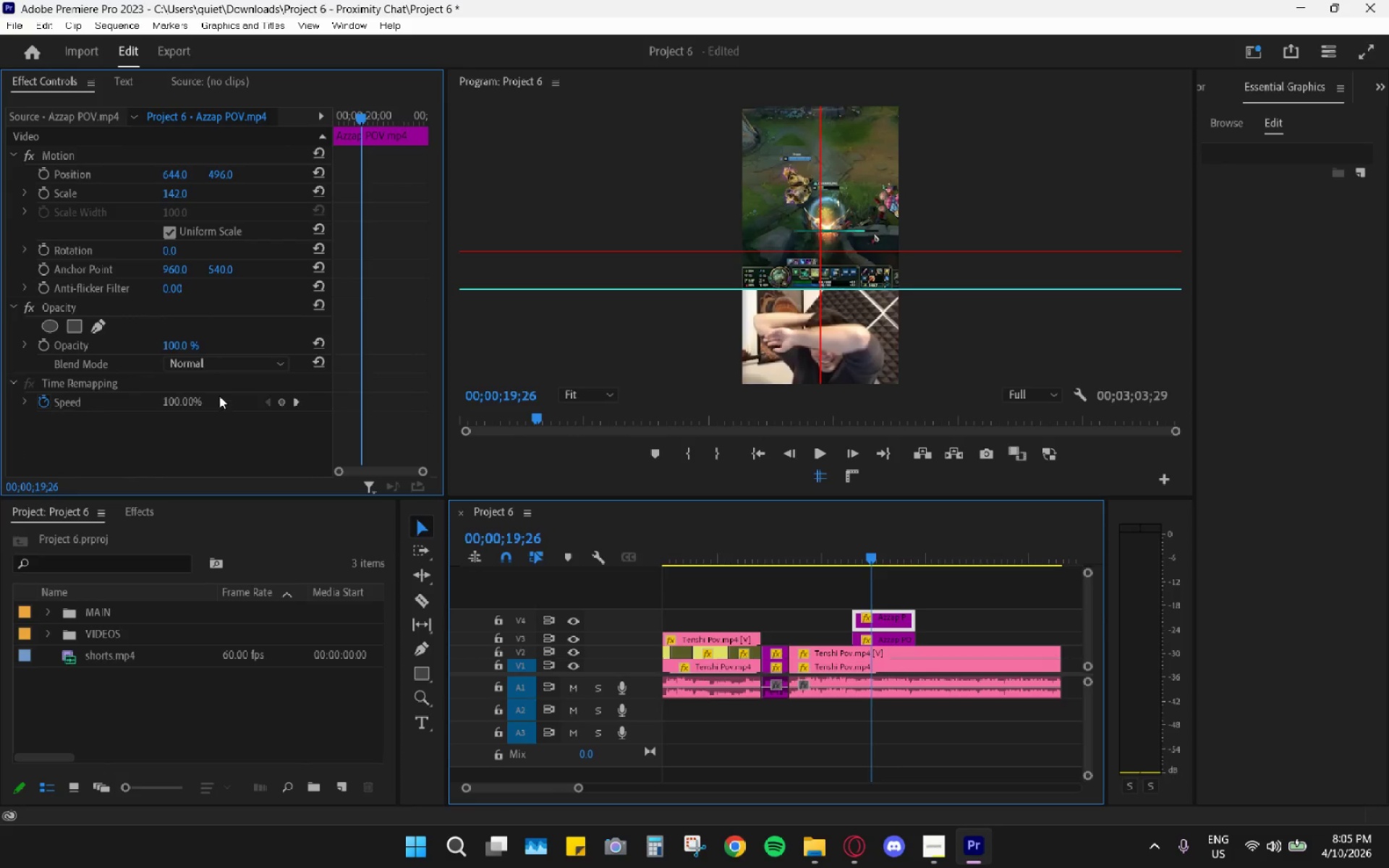 
left_click_drag(start_coordinate=[577, 393], to_coordinate=[580, 392])
 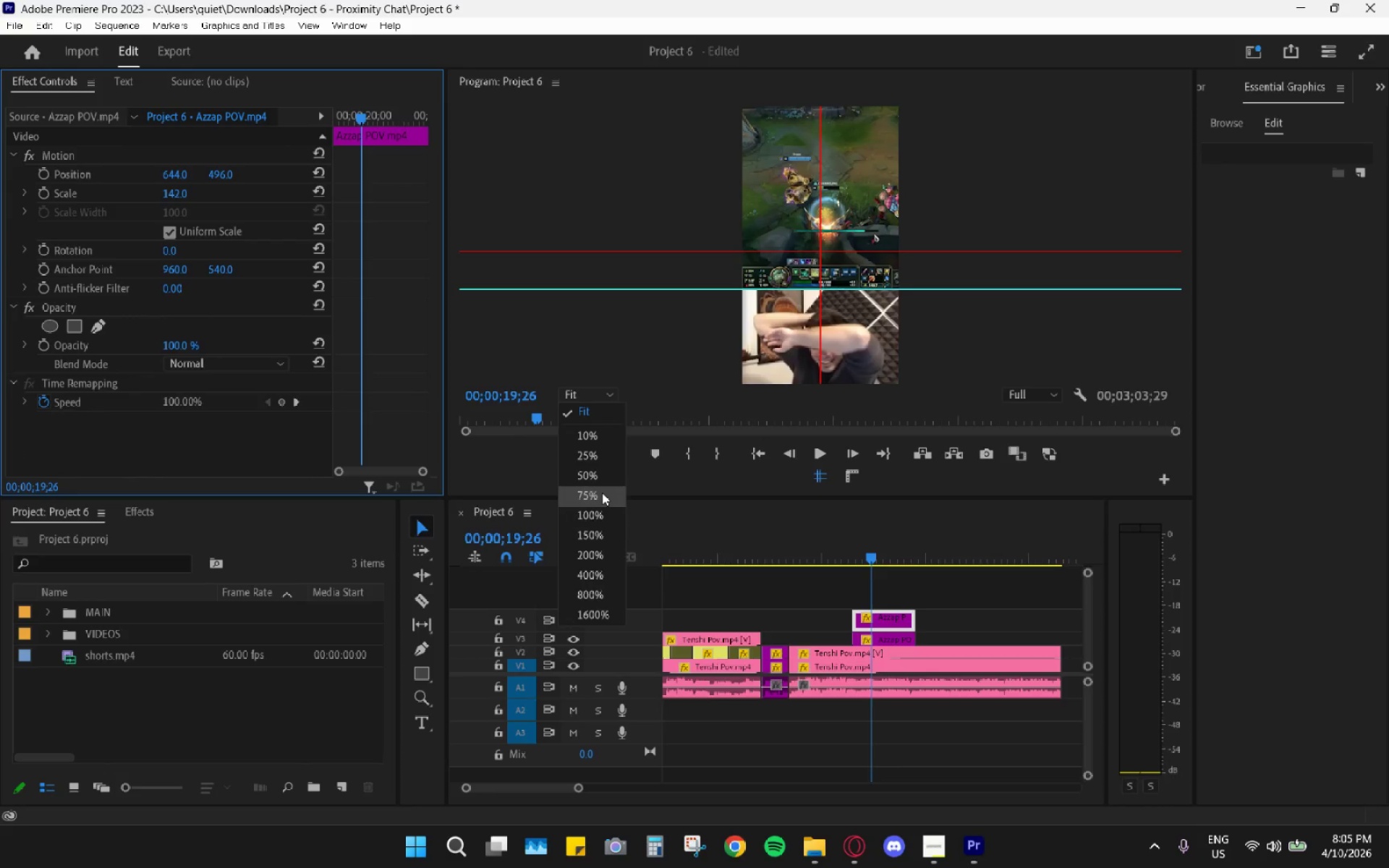 
left_click([602, 493])
 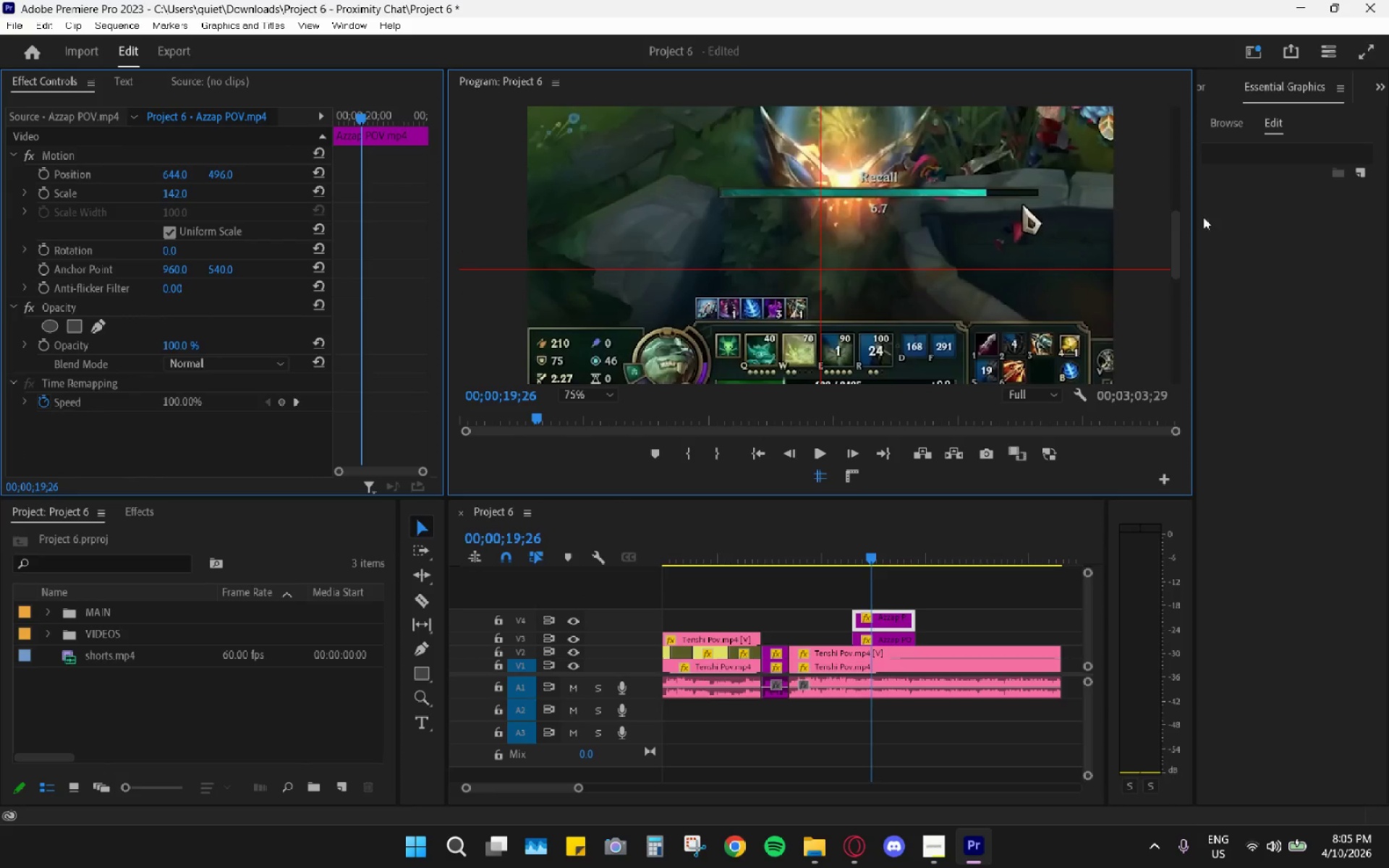 
left_click_drag(start_coordinate=[1178, 227], to_coordinate=[1165, 274])
 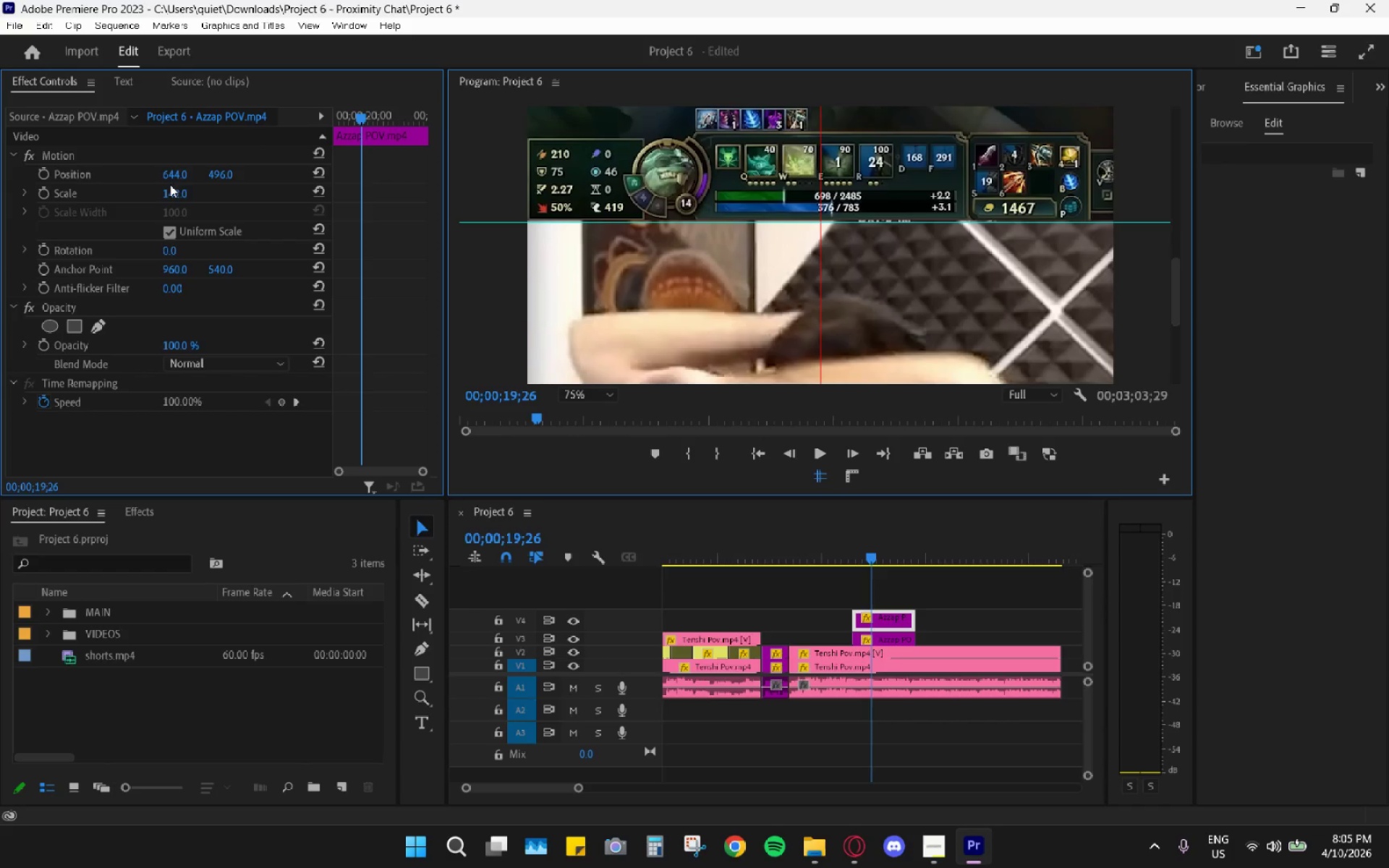 
left_click_drag(start_coordinate=[214, 174], to_coordinate=[242, 171])
 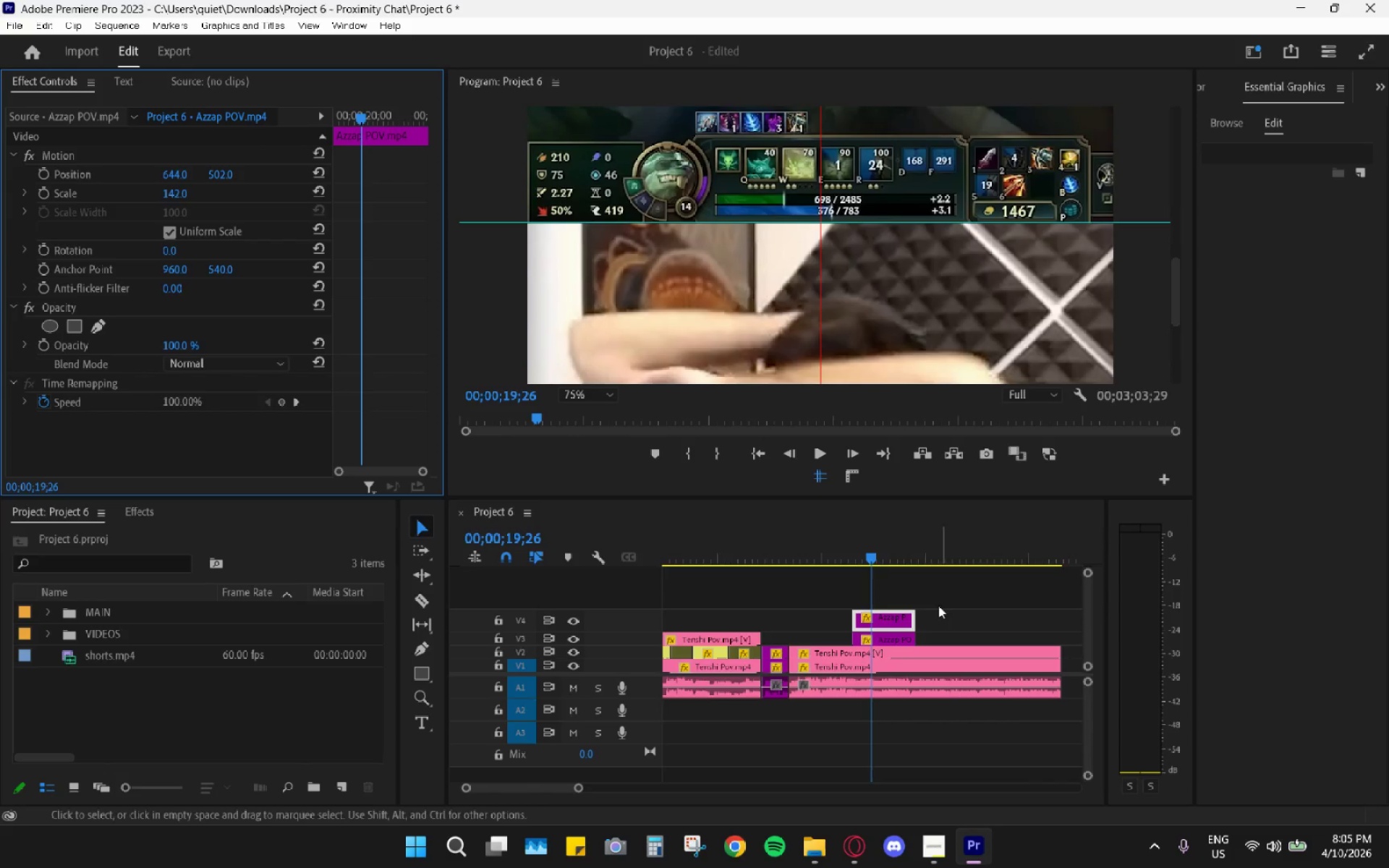 
left_click_drag(start_coordinate=[856, 554], to_coordinate=[851, 553])
 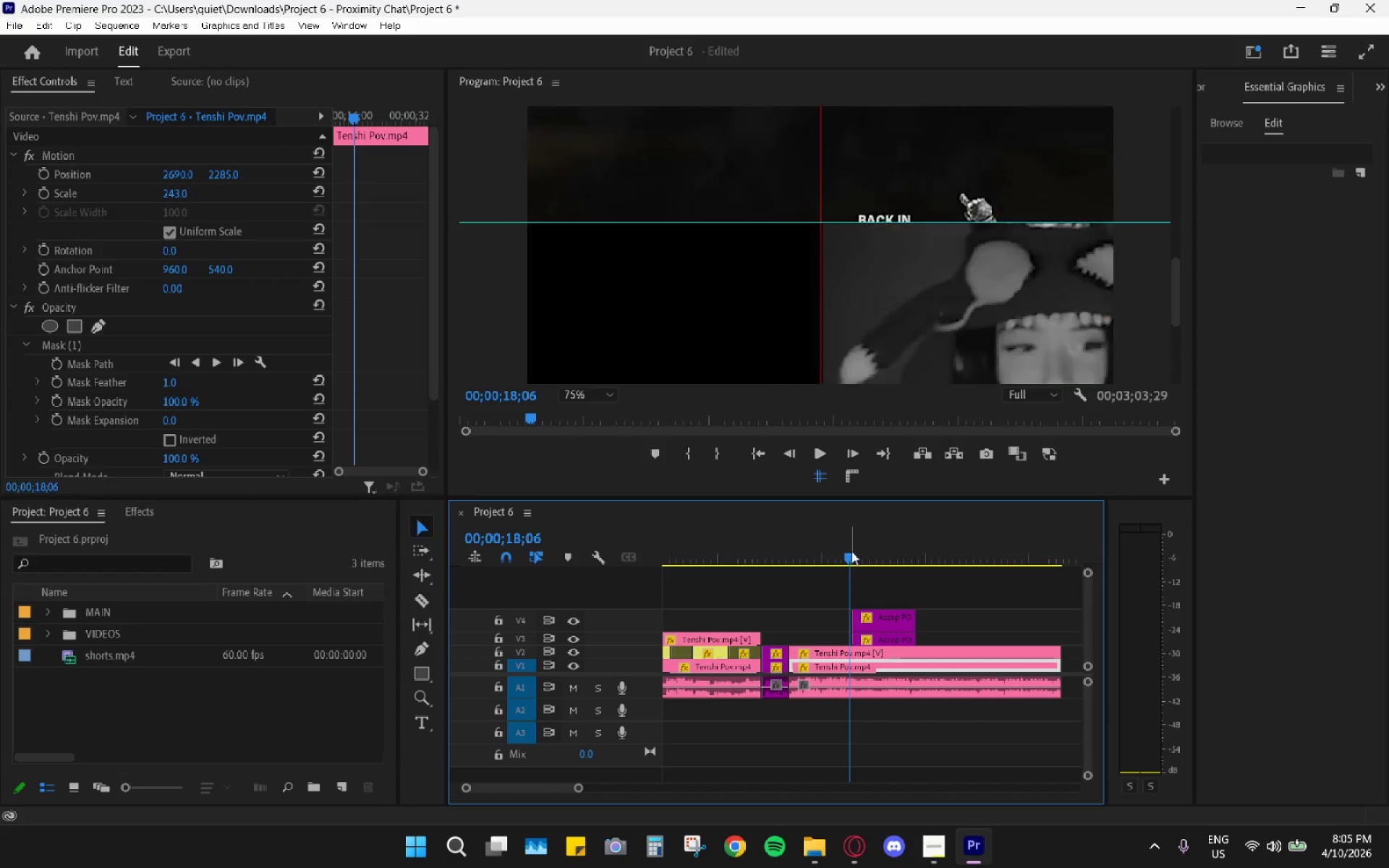 
key(Space)
 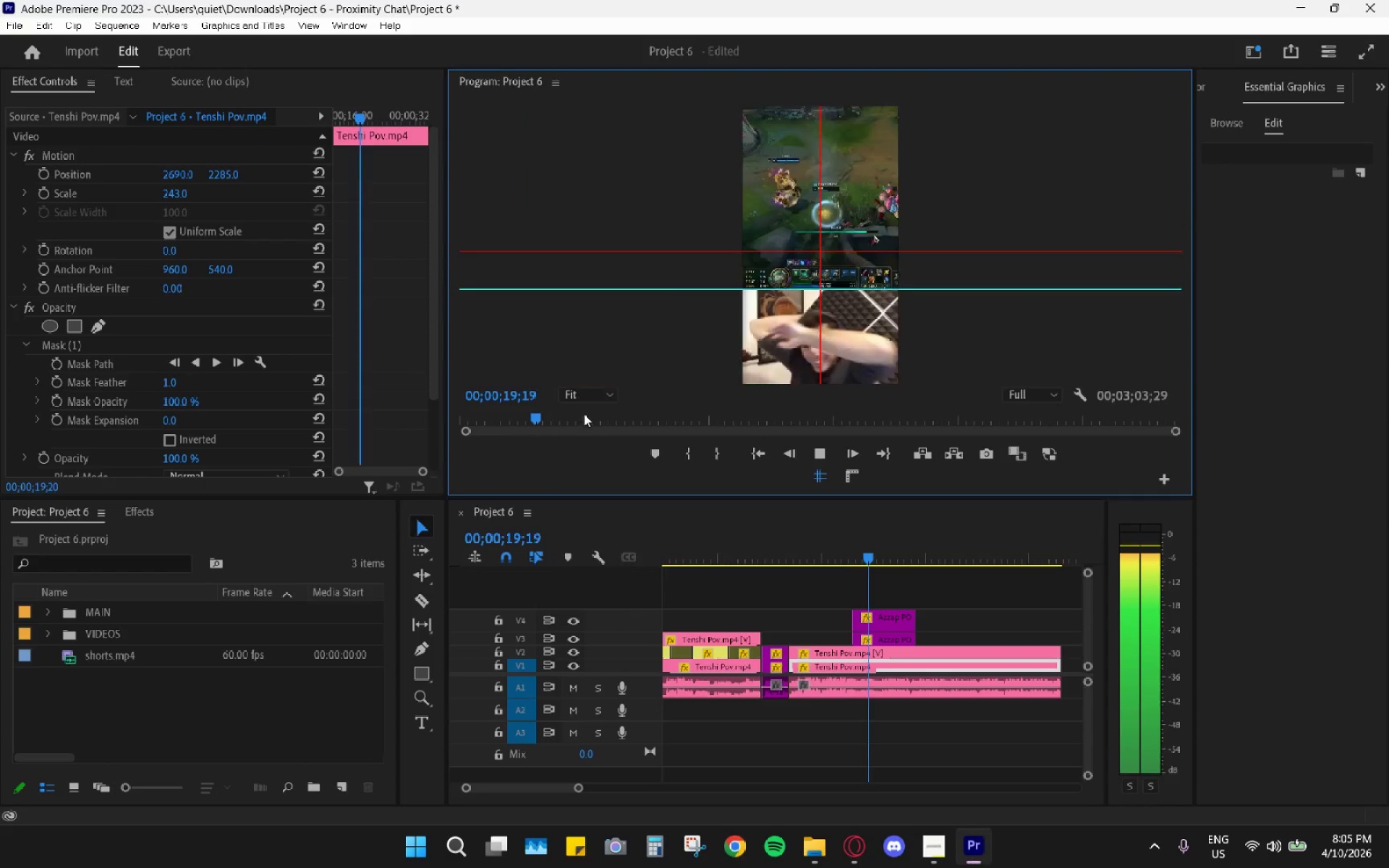 
key(Space)
 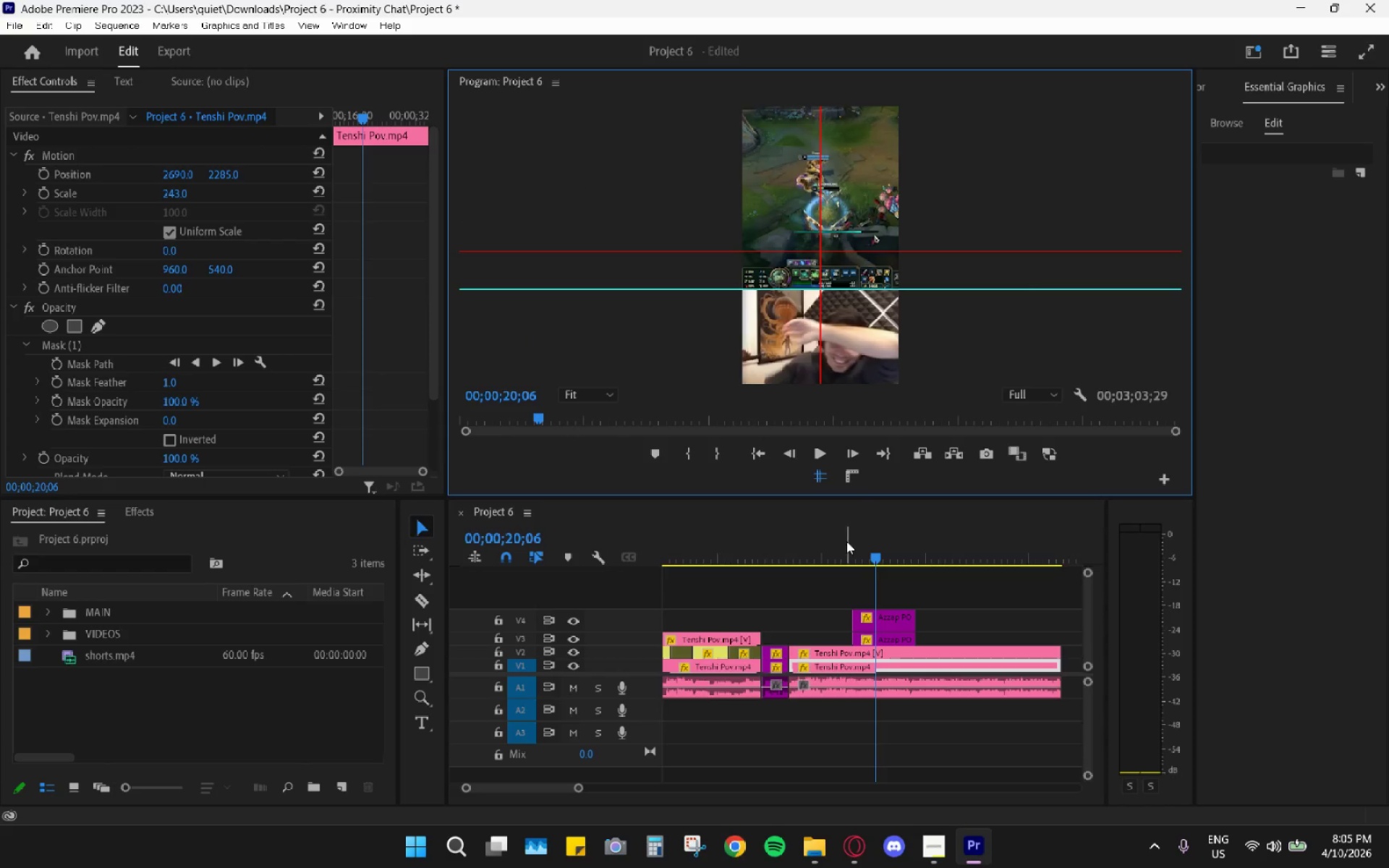 
left_click_drag(start_coordinate=[846, 542], to_coordinate=[844, 545])
 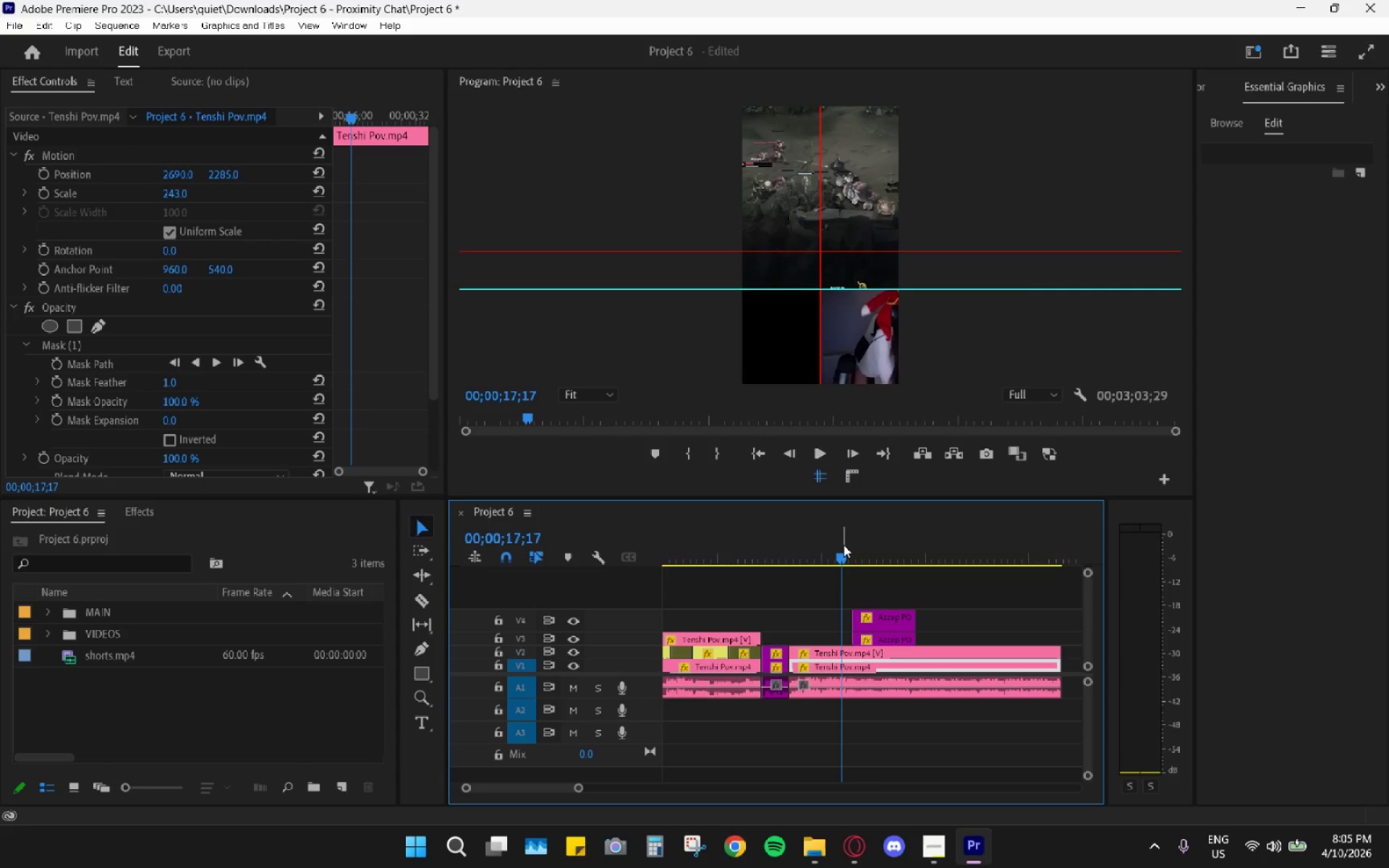 
key(Space)
 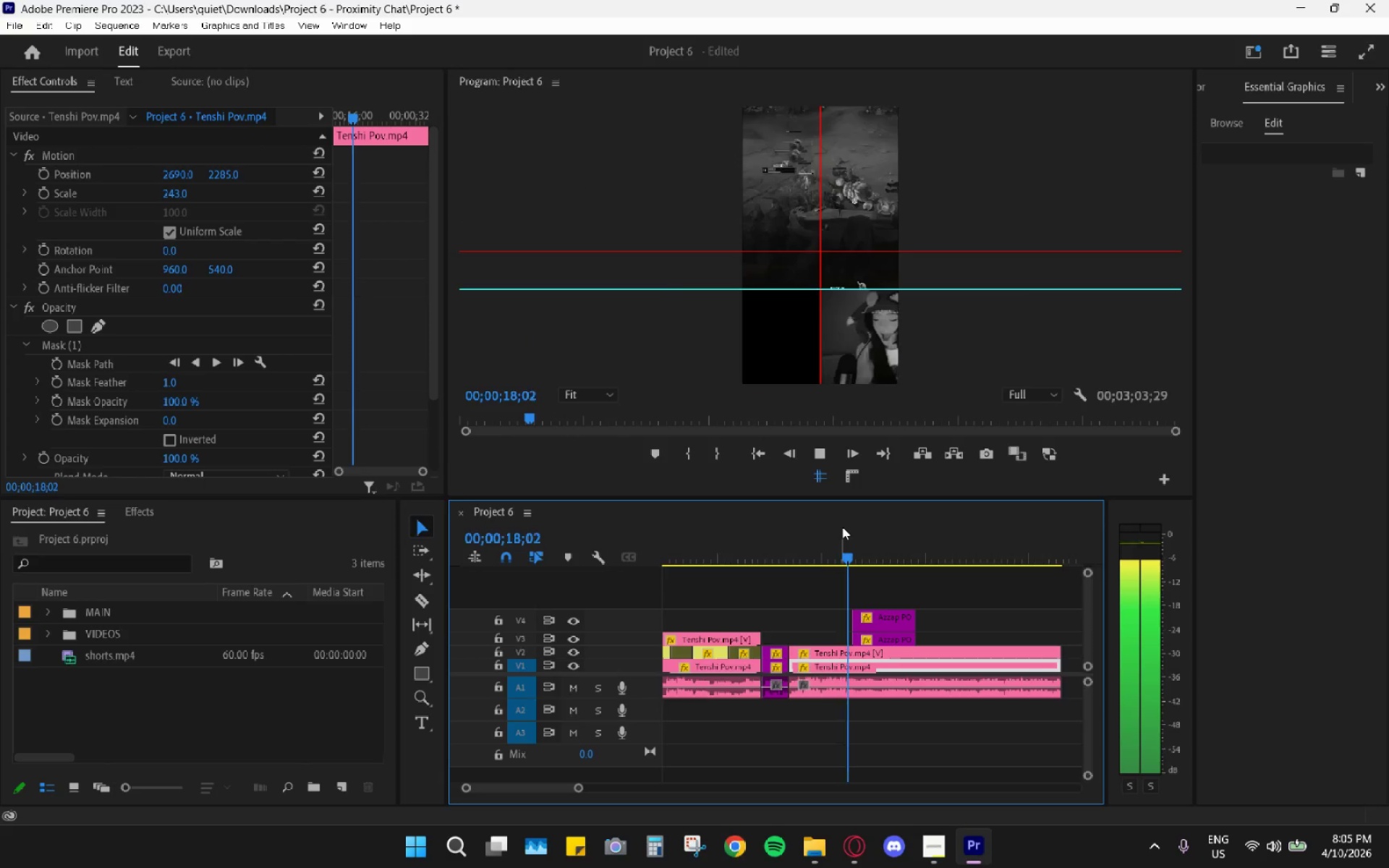 
key(Space)
 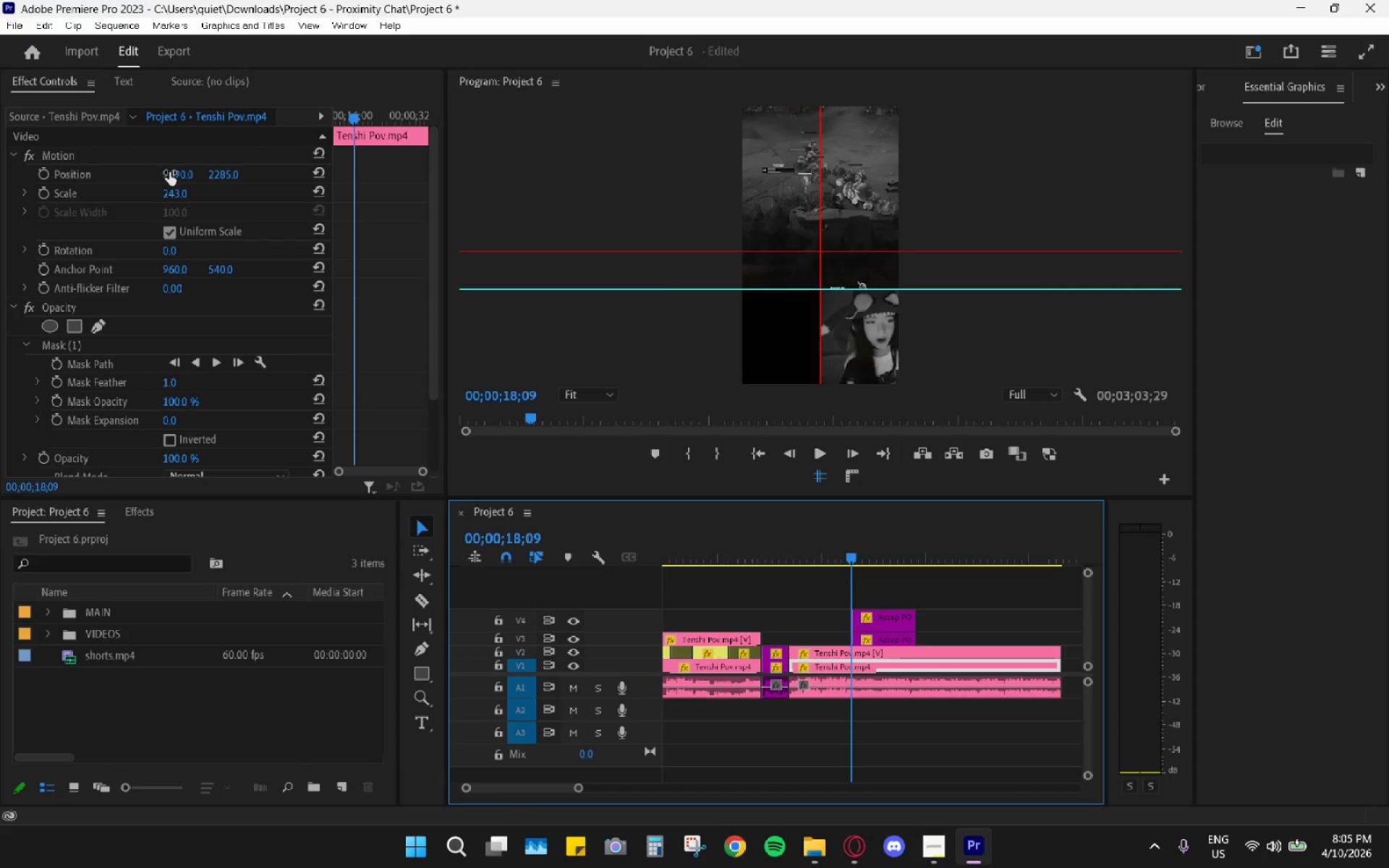 
left_click_drag(start_coordinate=[175, 177], to_coordinate=[167, 176])
 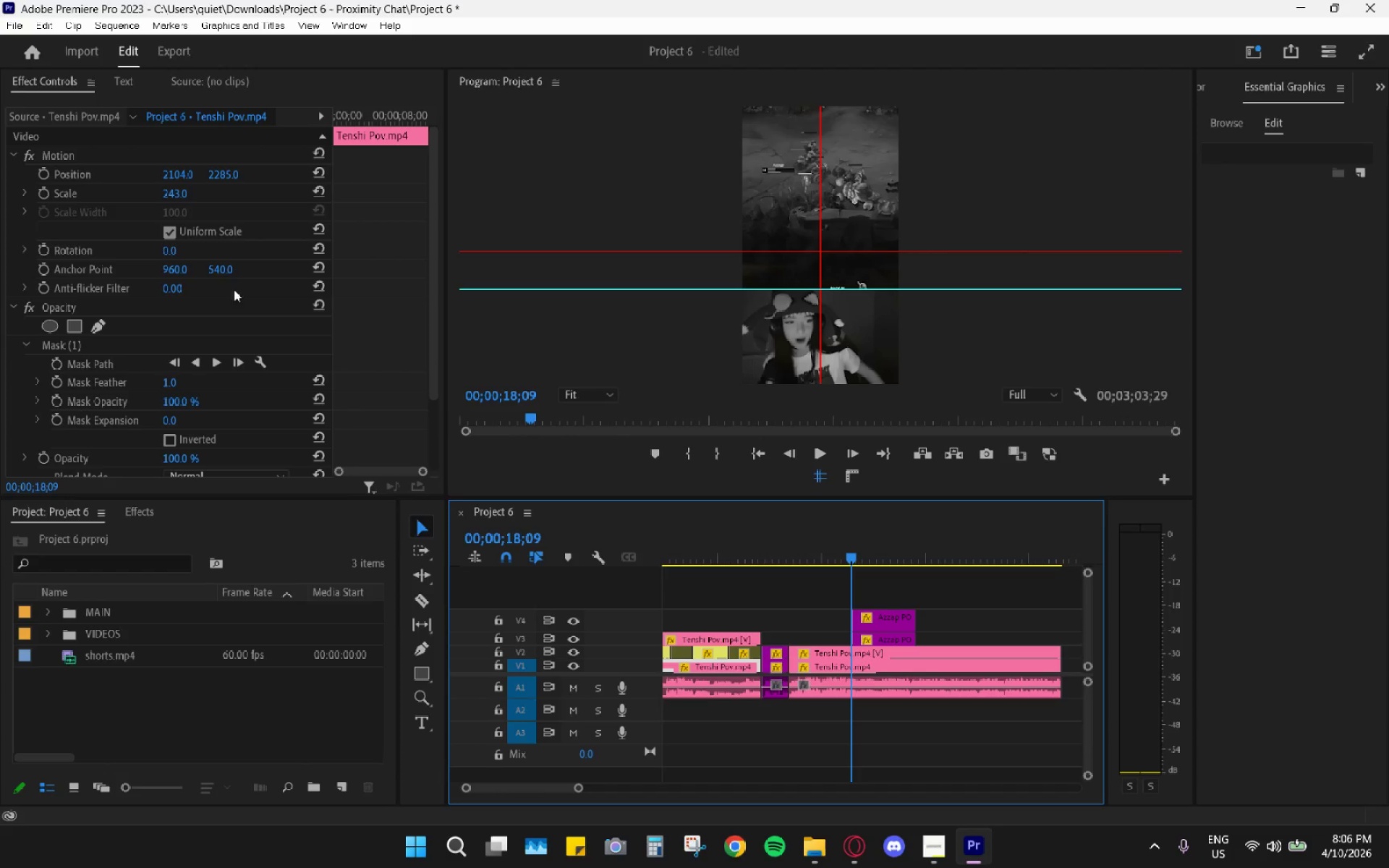 
left_click([113, 159])
 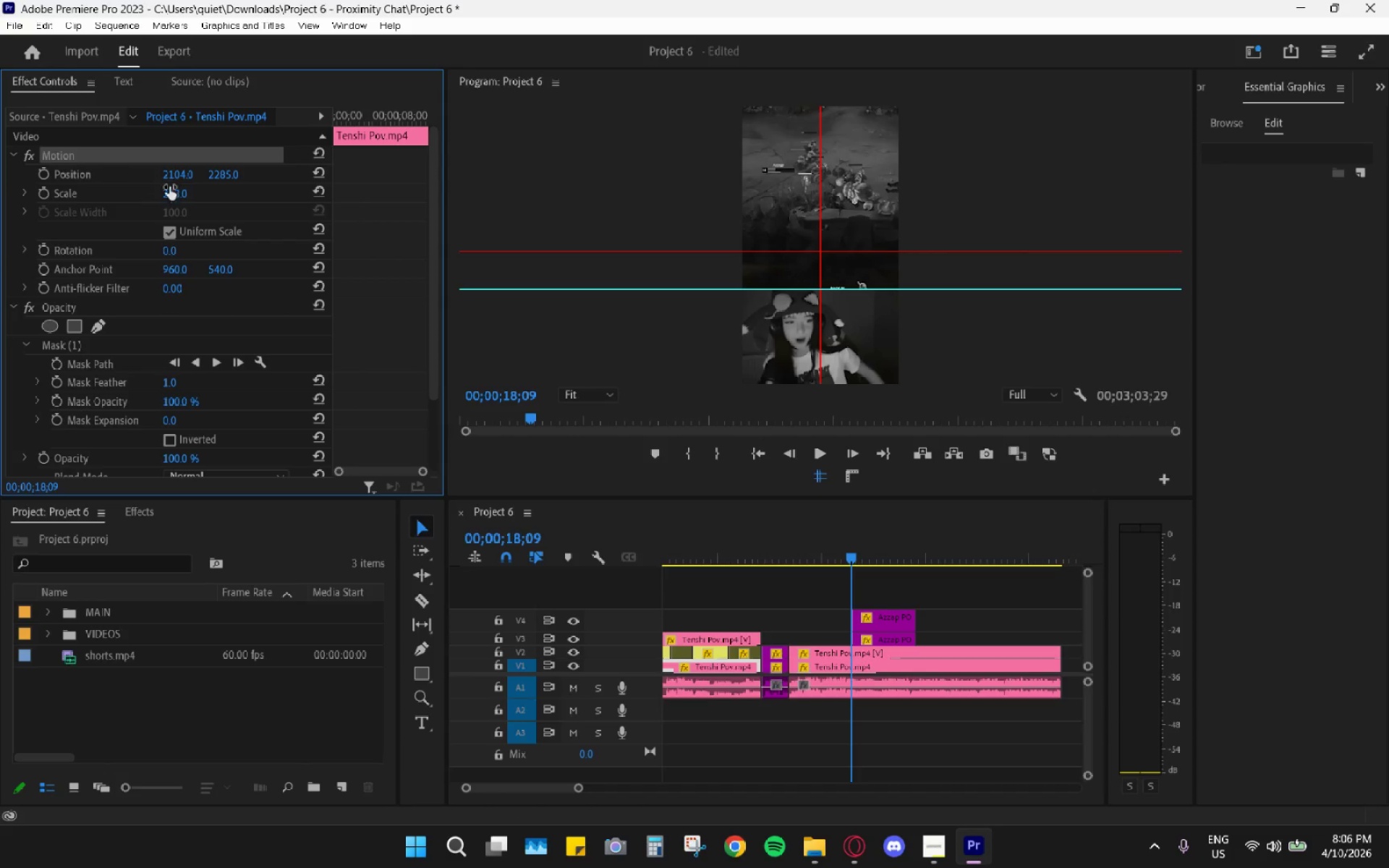 
key(Control+C)
 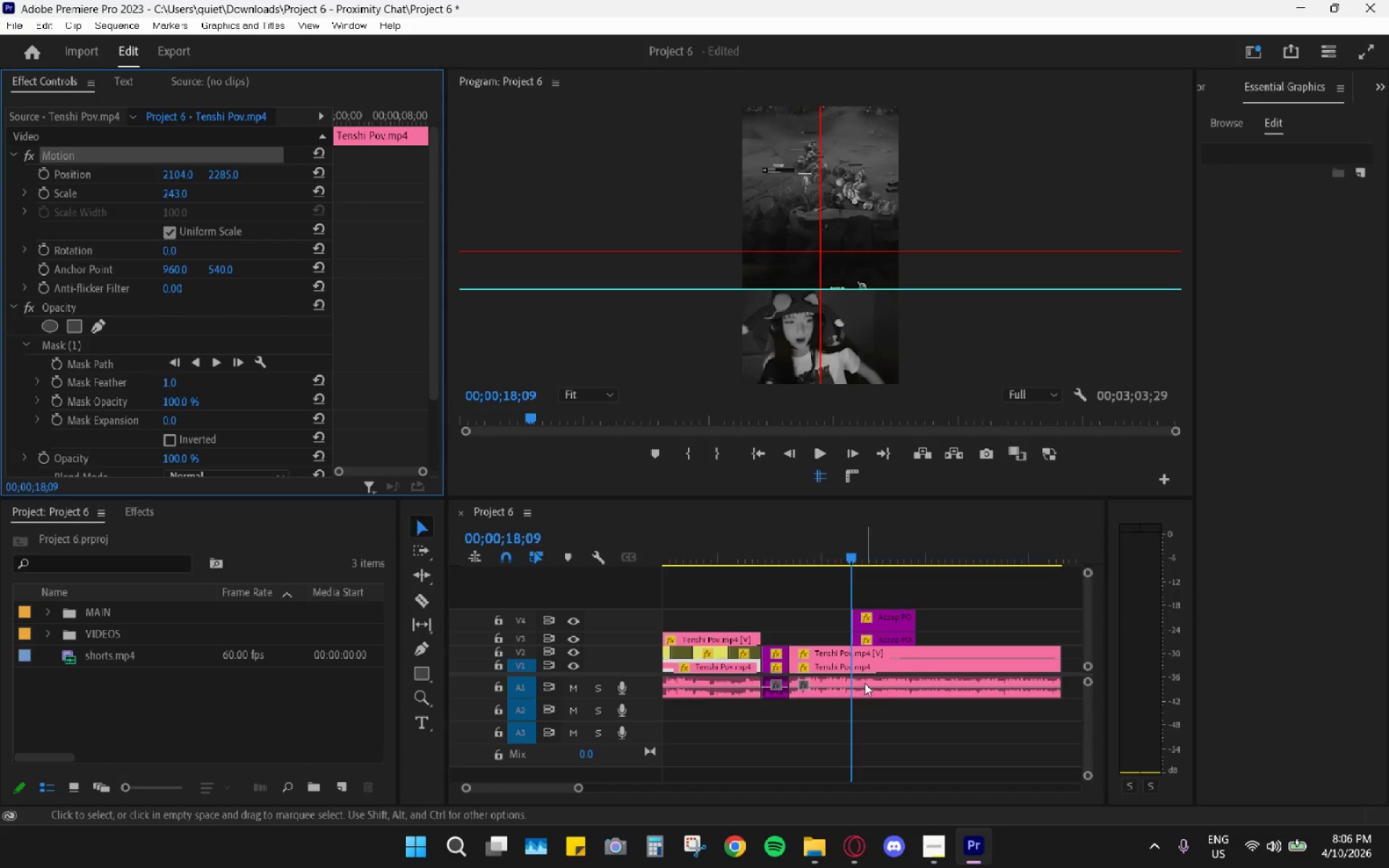 
left_click([860, 668])
 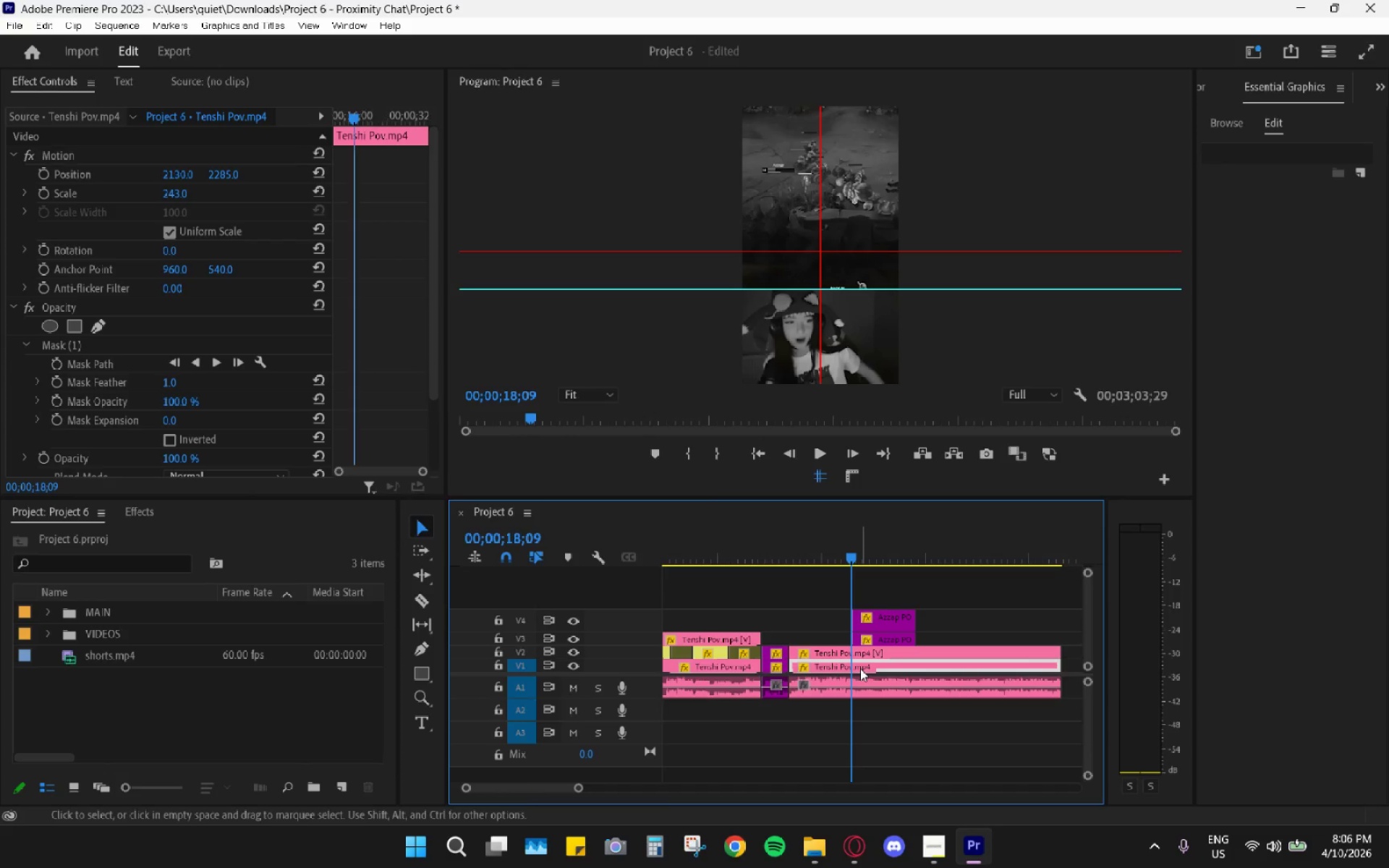 
key(Control+V)
 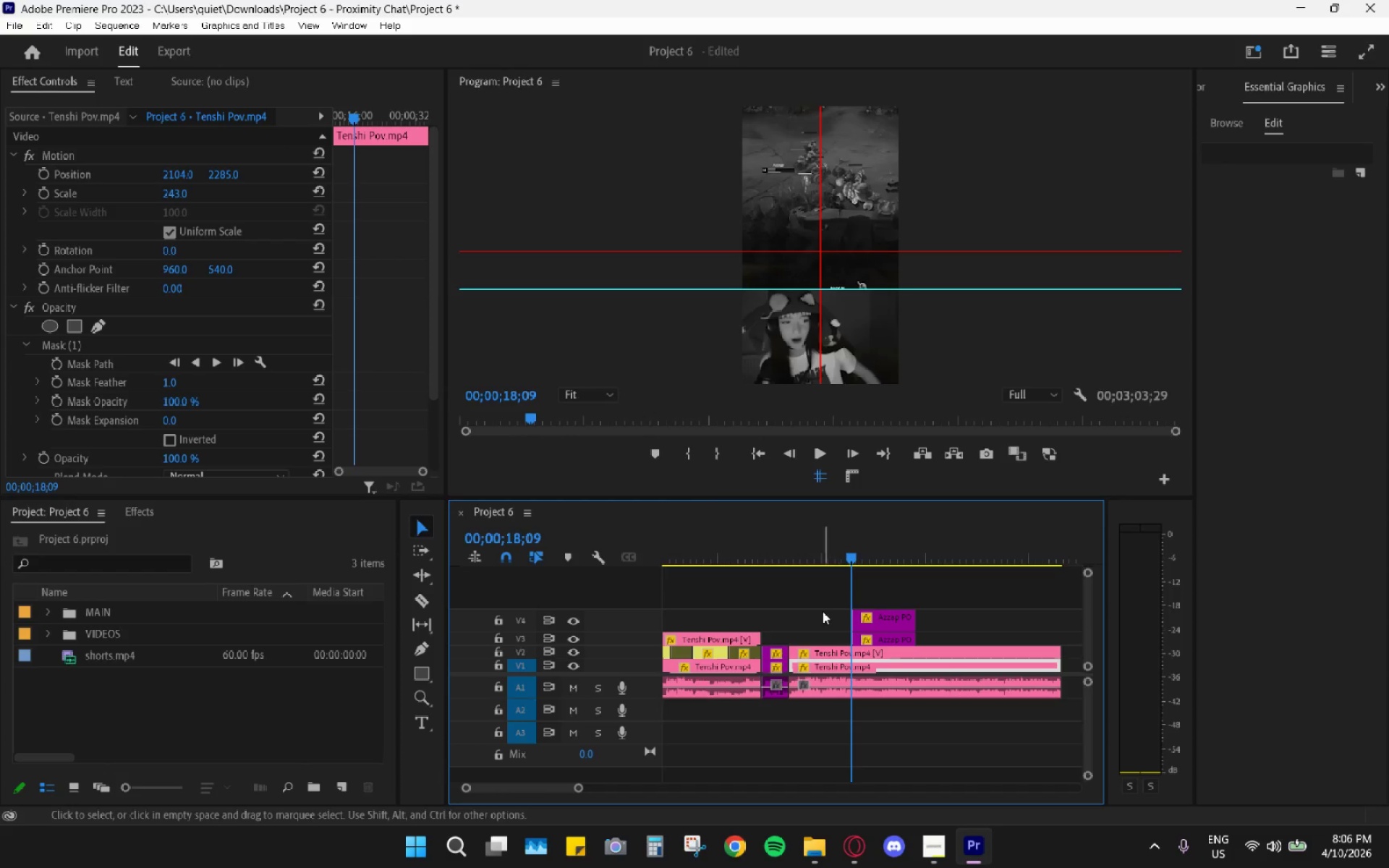 
left_click_drag(start_coordinate=[713, 532], to_coordinate=[657, 532])
 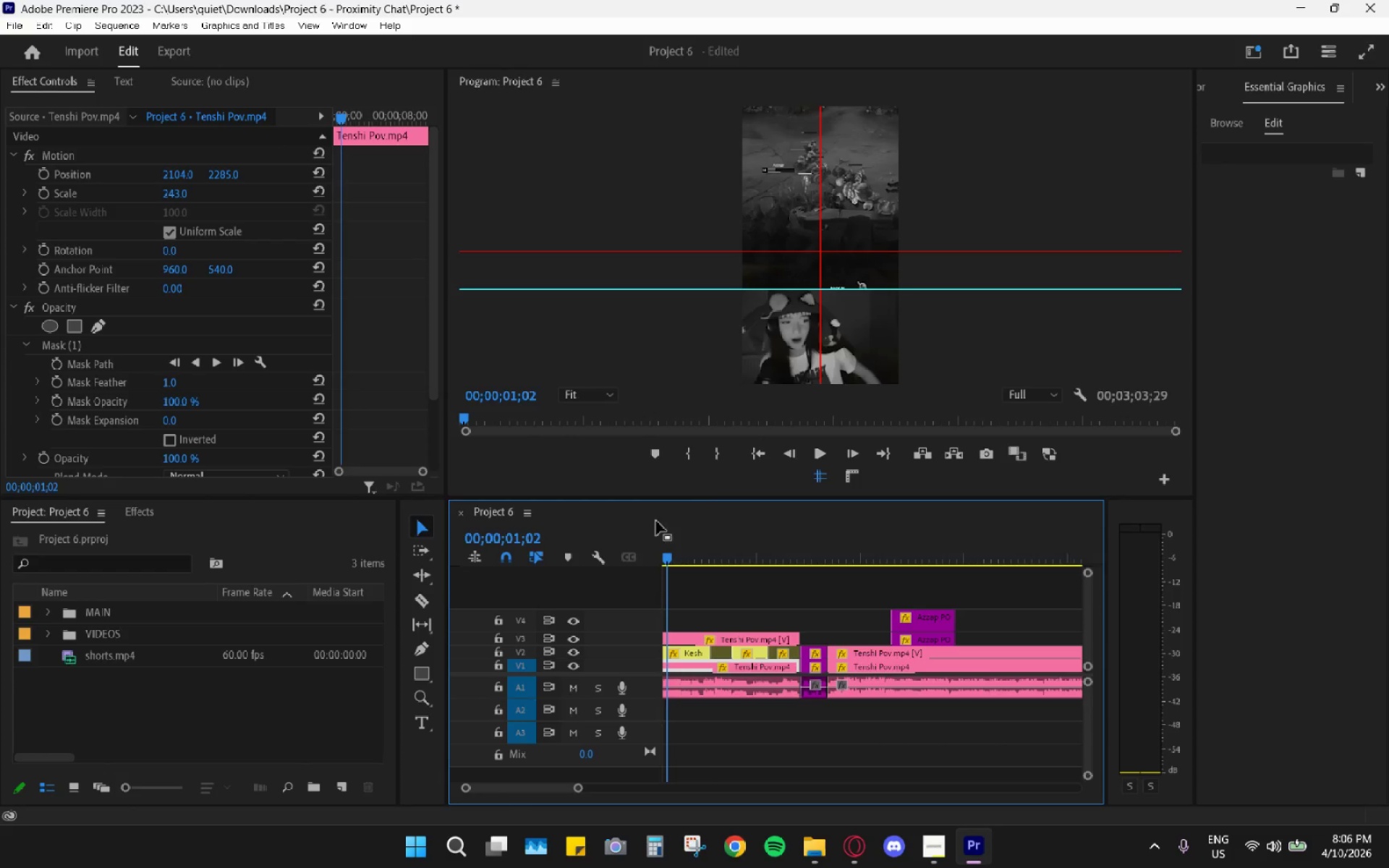 
key(Space)
 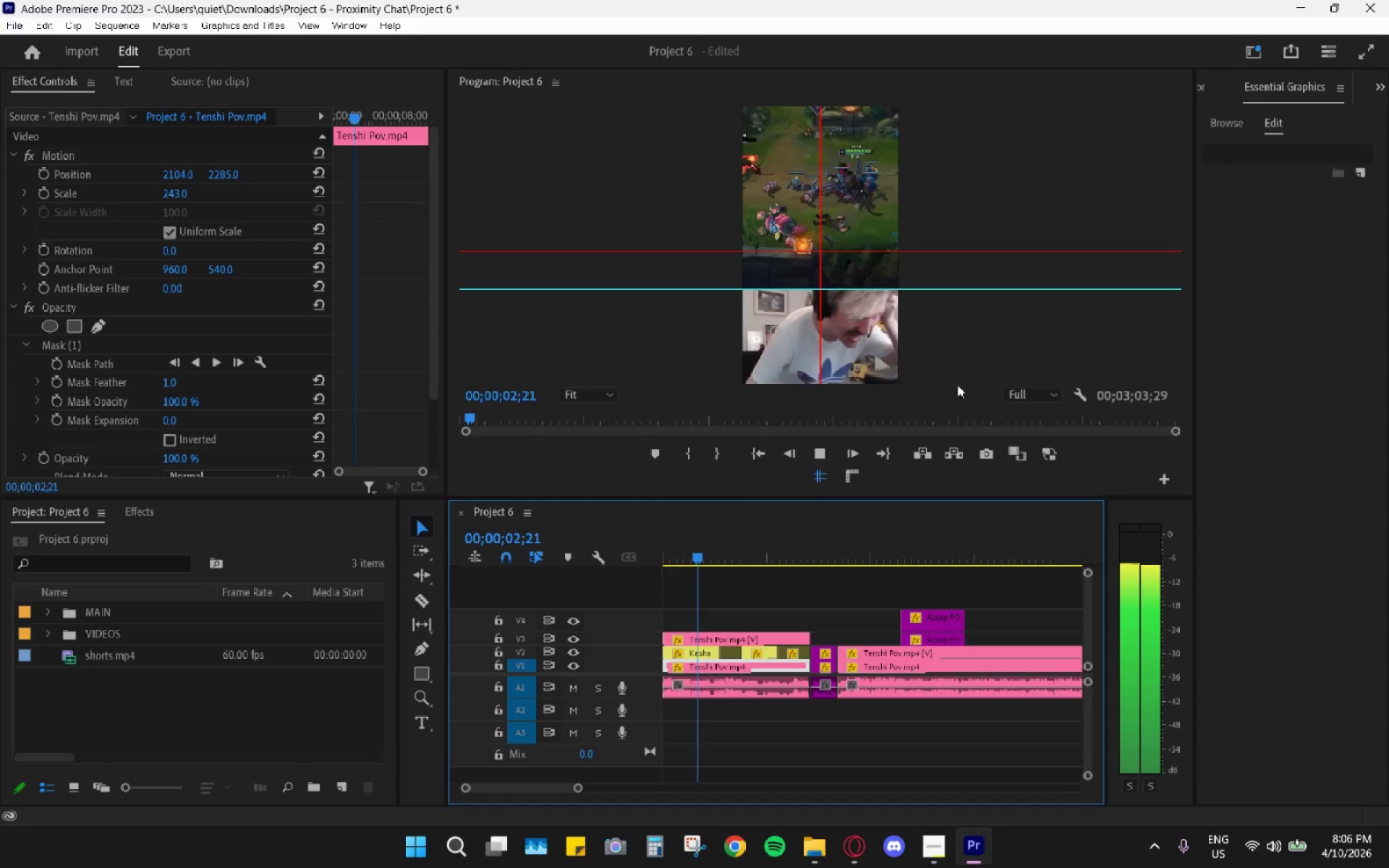 
left_click([822, 483])
 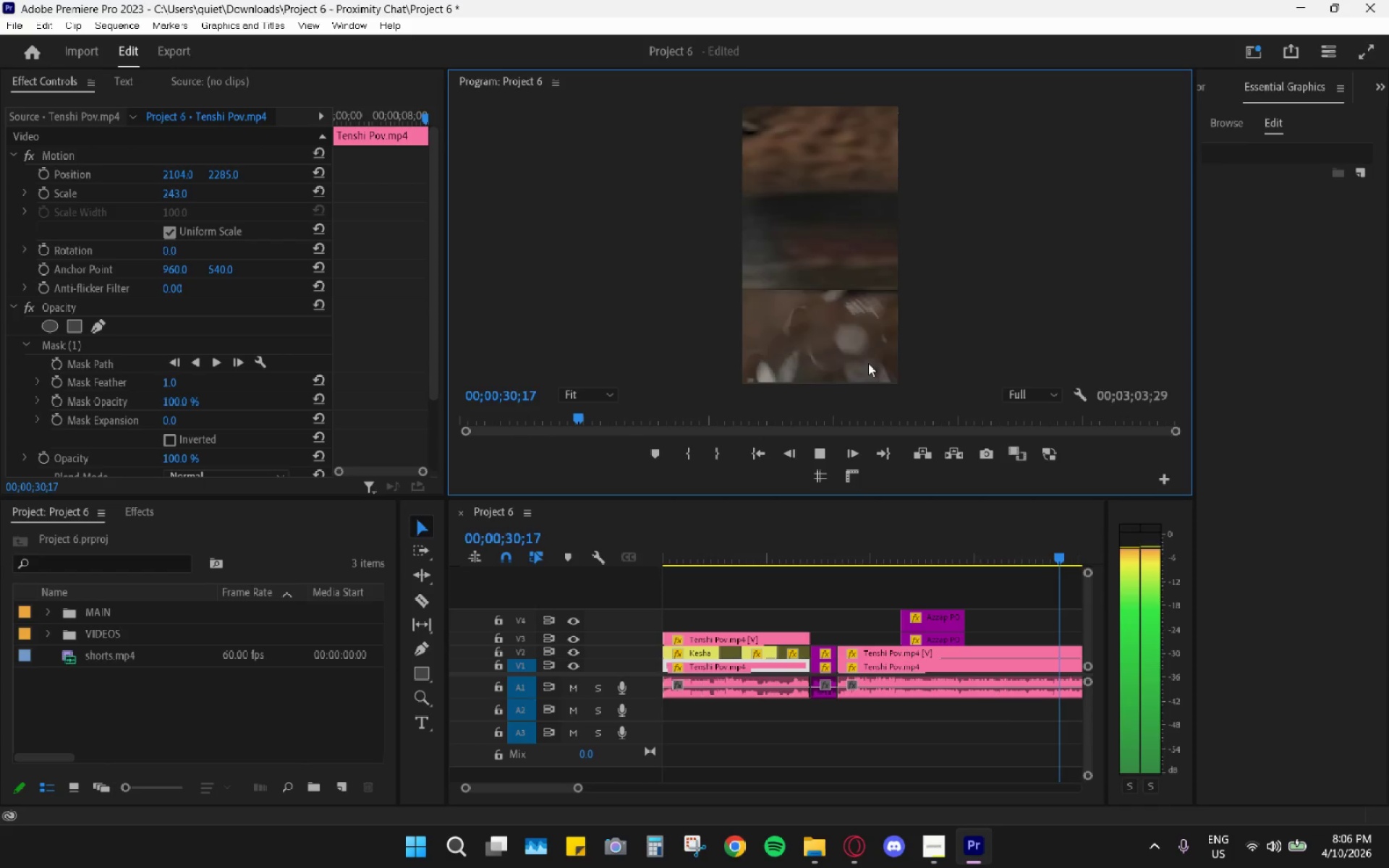 
wait(32.36)
 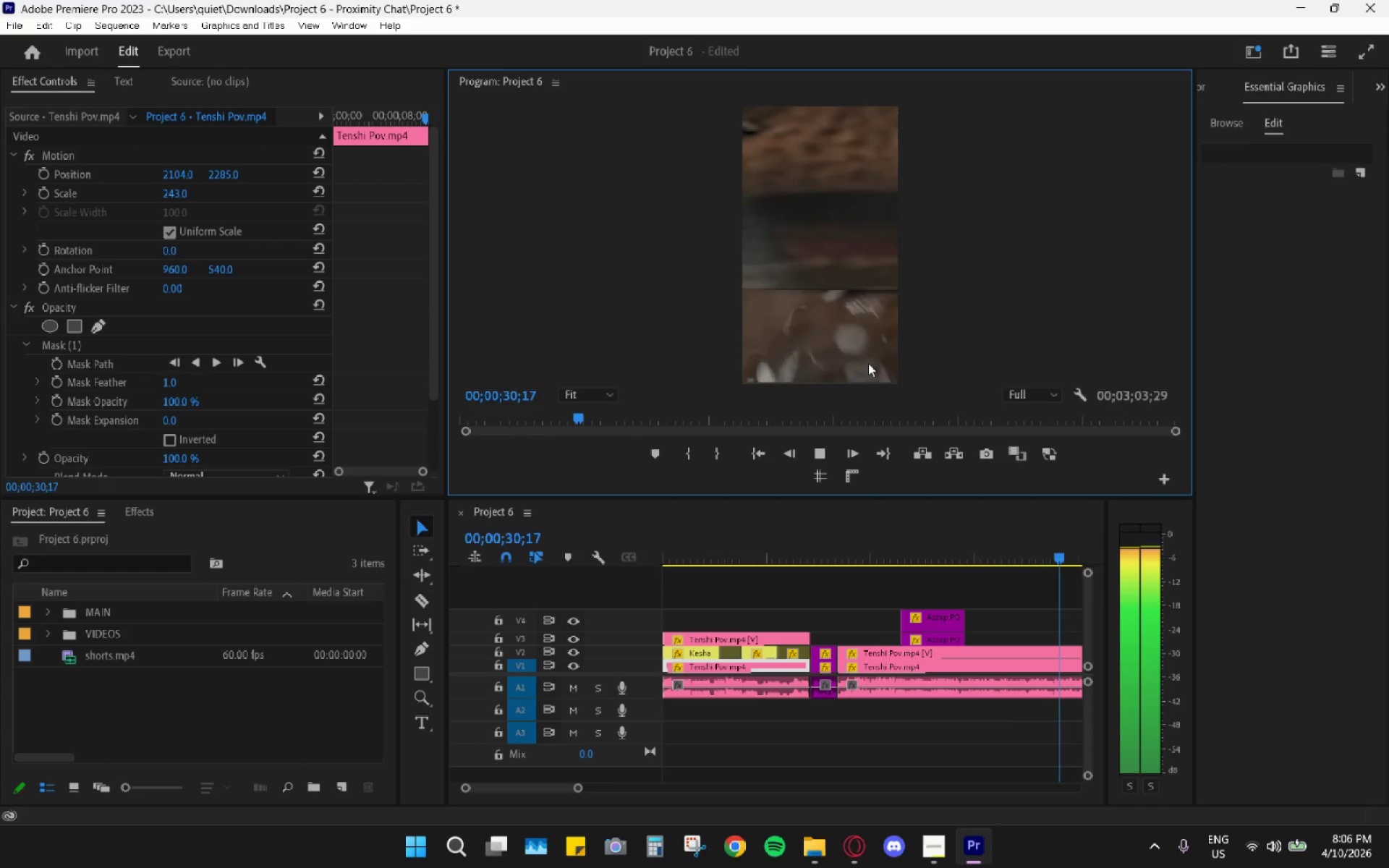 
key(Space)
 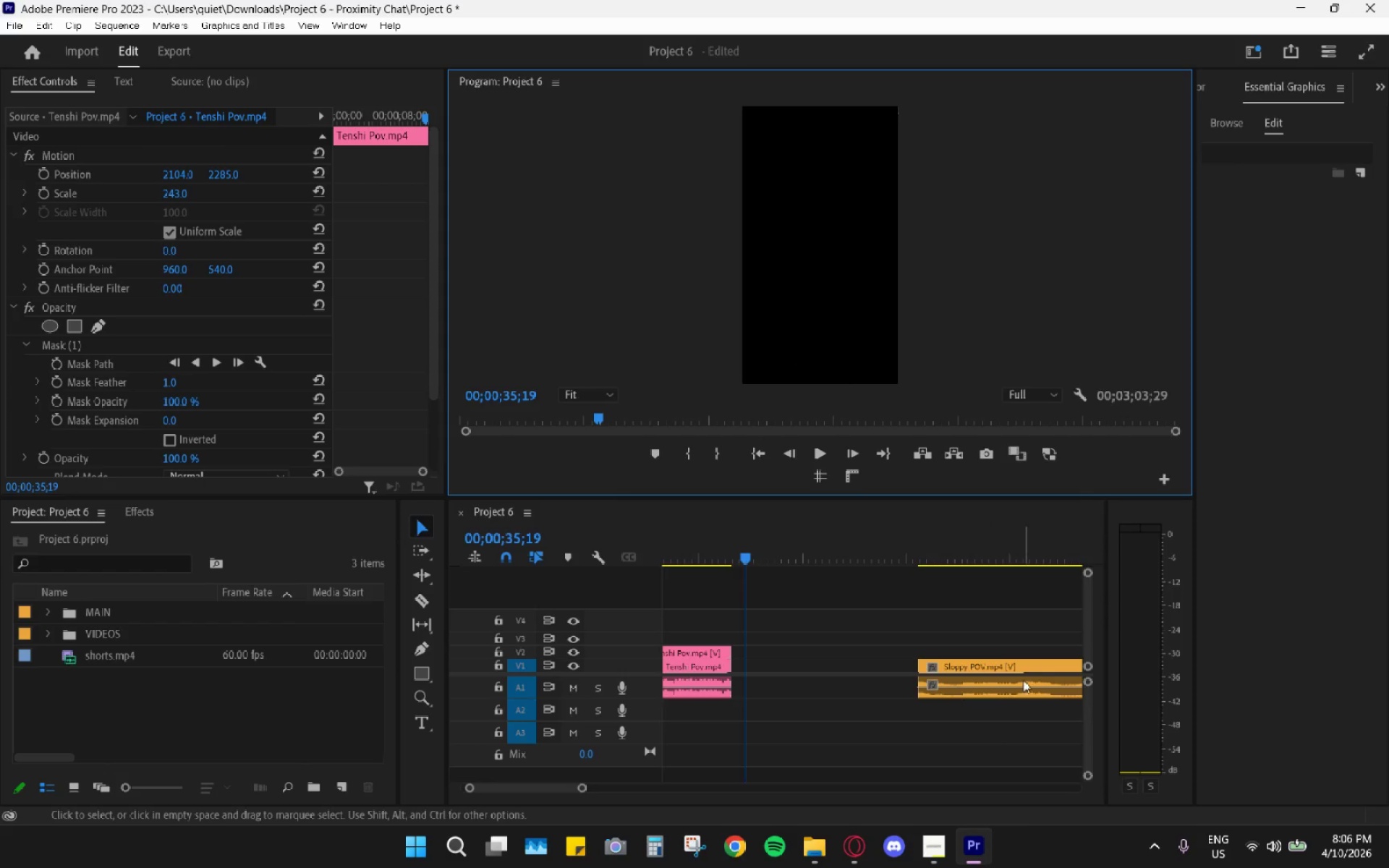 
hold_key(key=AltLeft, duration=0.95)
scroll: coordinate [860, 652], scroll_direction: down, amount: 16.0
 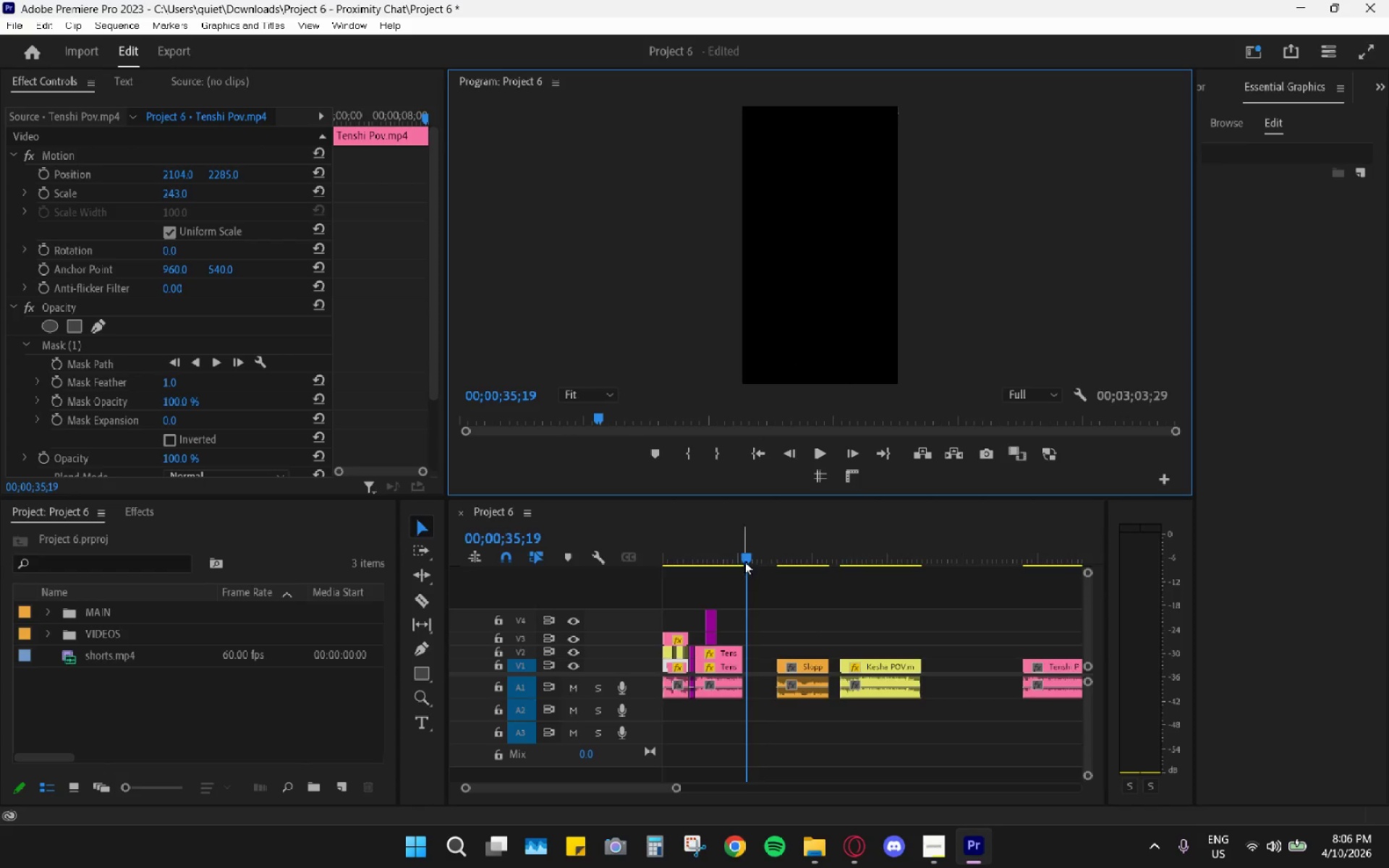 
left_click_drag(start_coordinate=[729, 551], to_coordinate=[697, 553])
 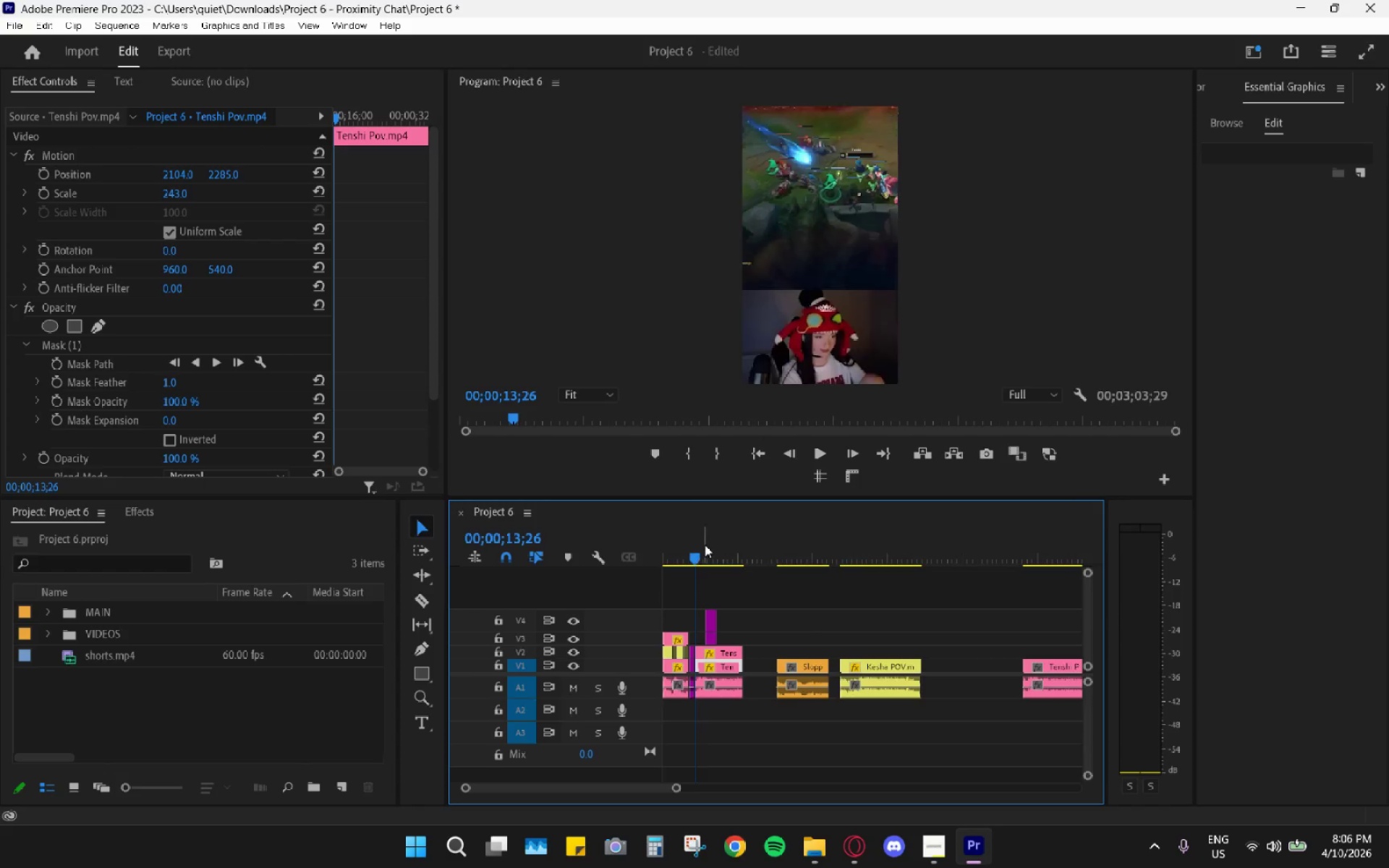 
key(Space)
 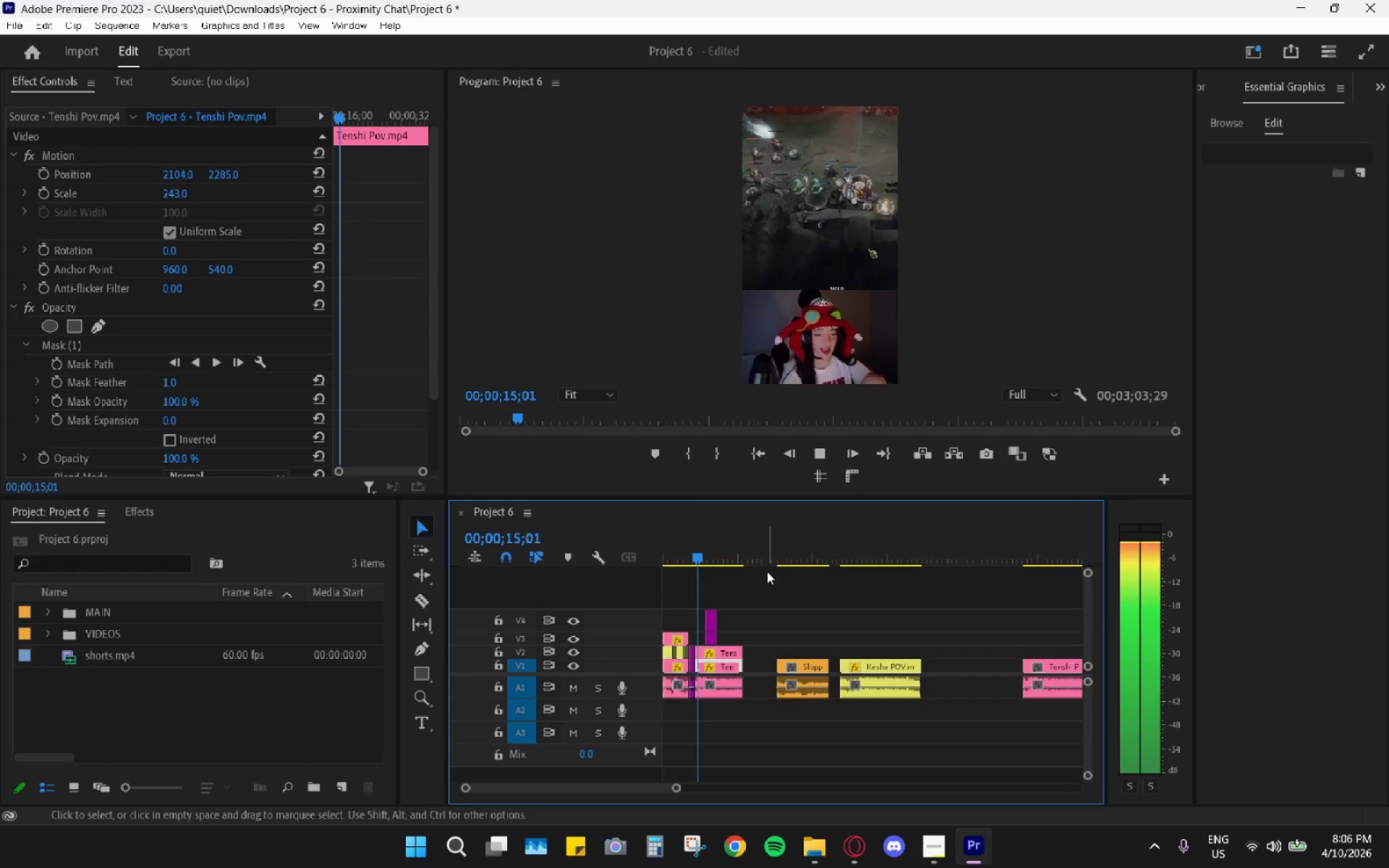 
key(Space)
 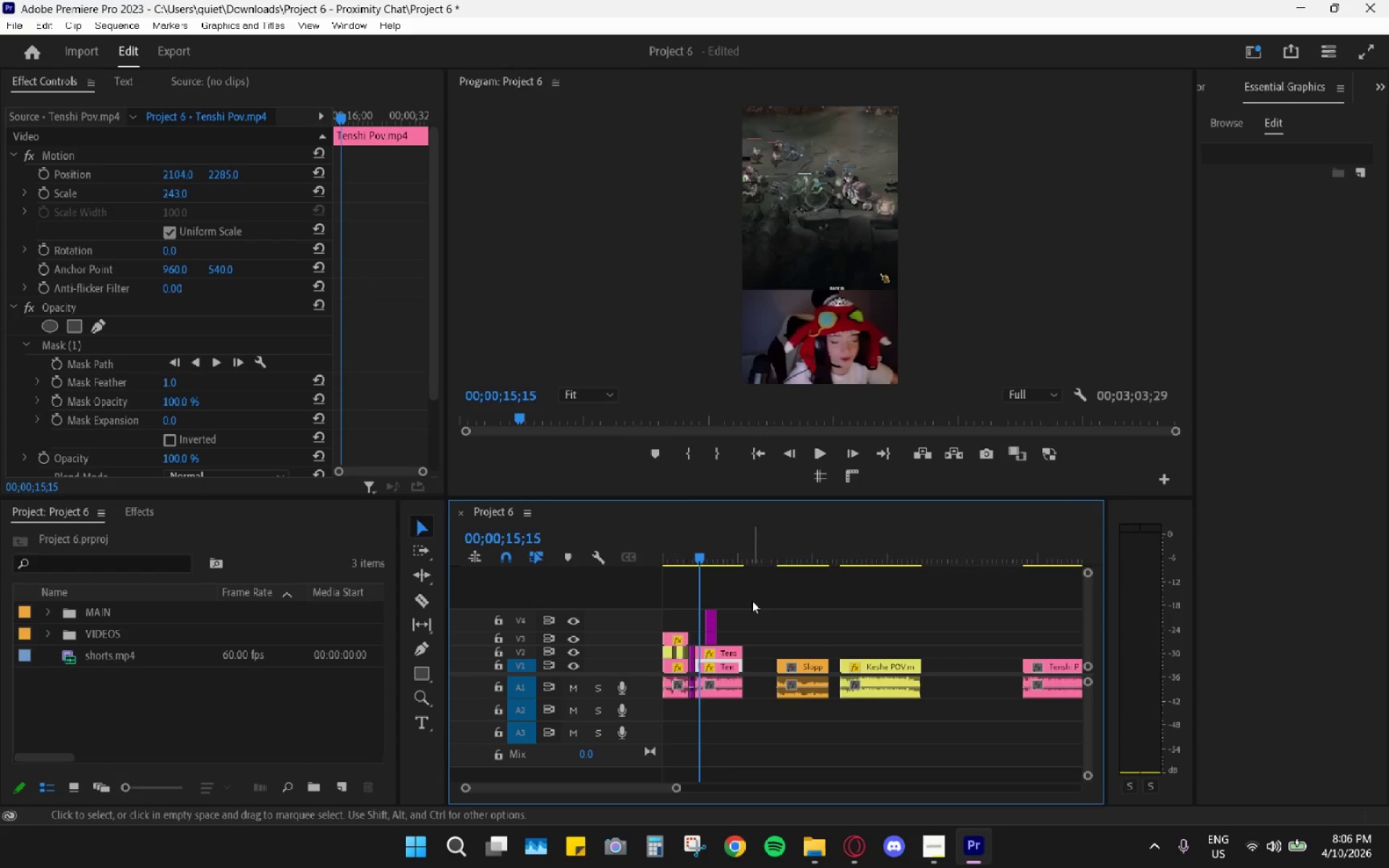 
hold_key(key=AltLeft, duration=0.7)
 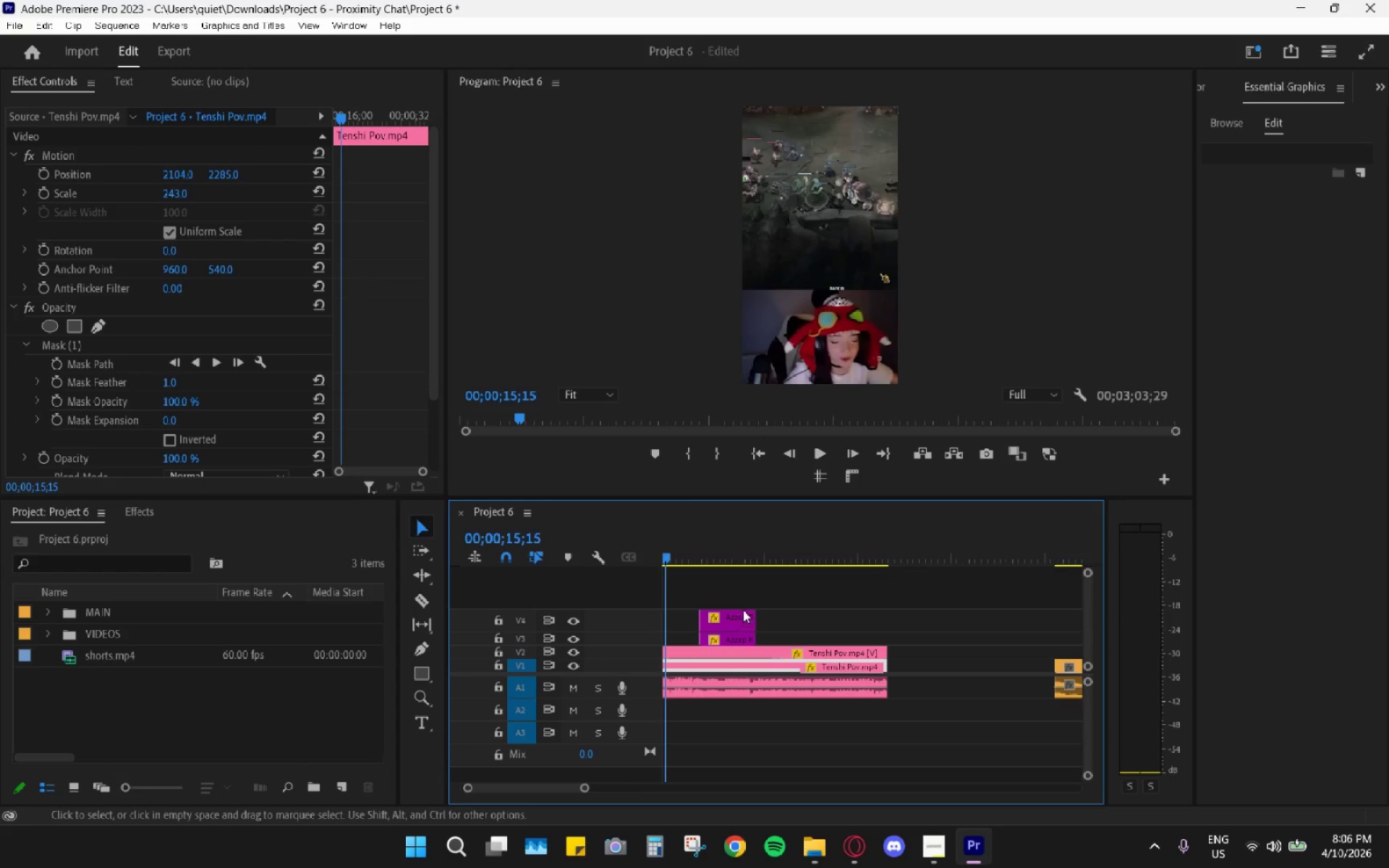 
key(Space)
 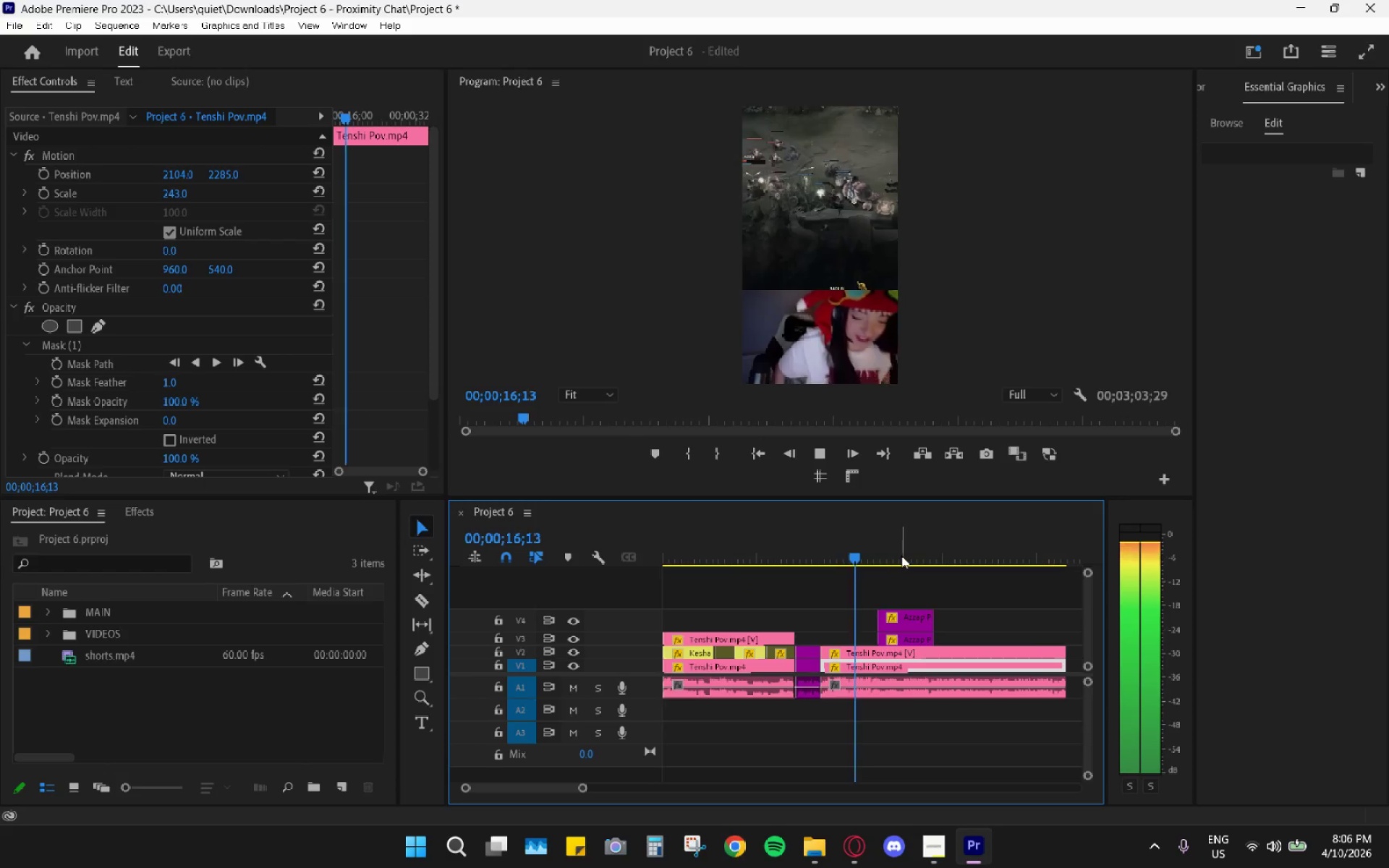 
scroll: coordinate [739, 619], scroll_direction: up, amount: 20.0
 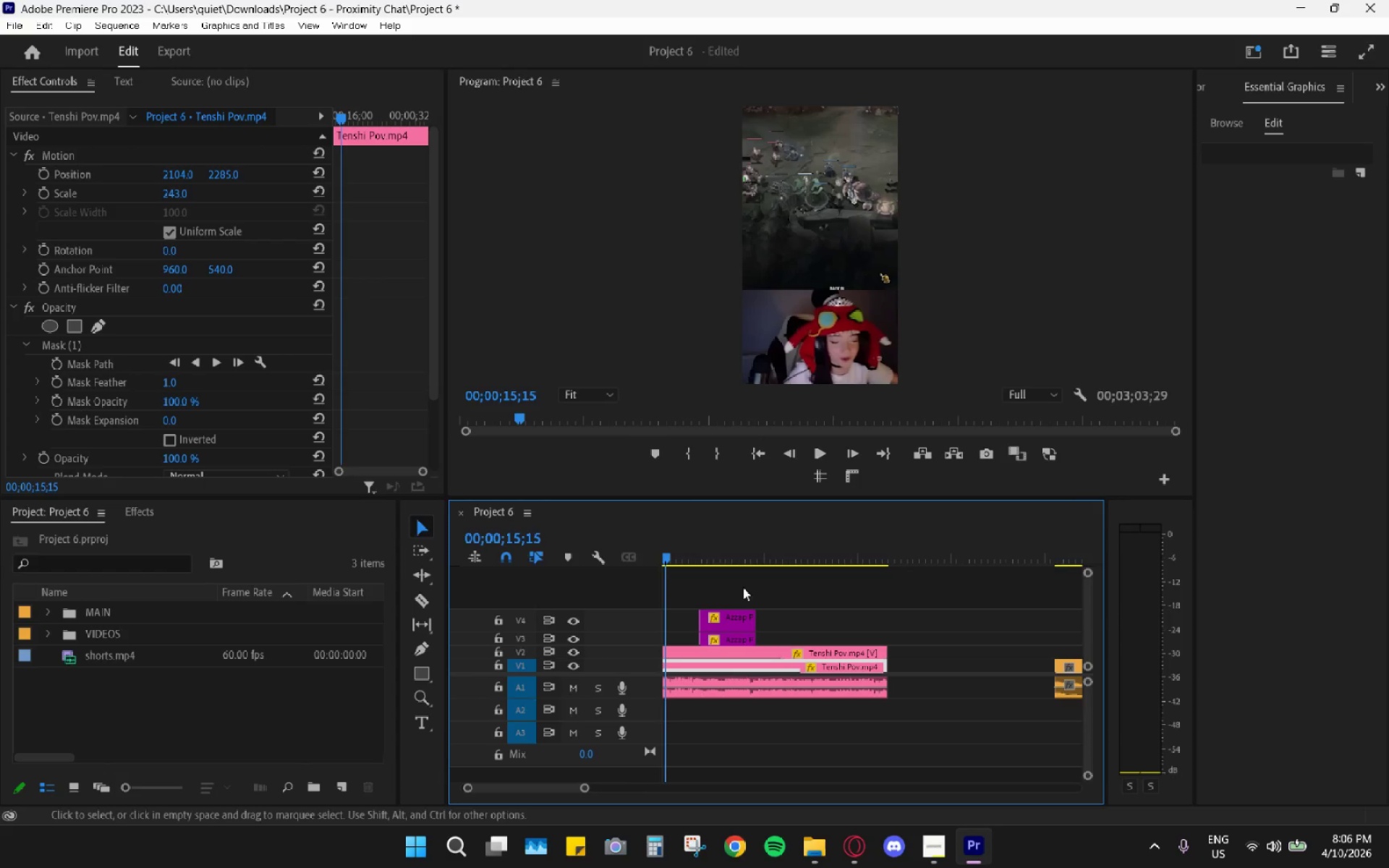 
key(Space)
 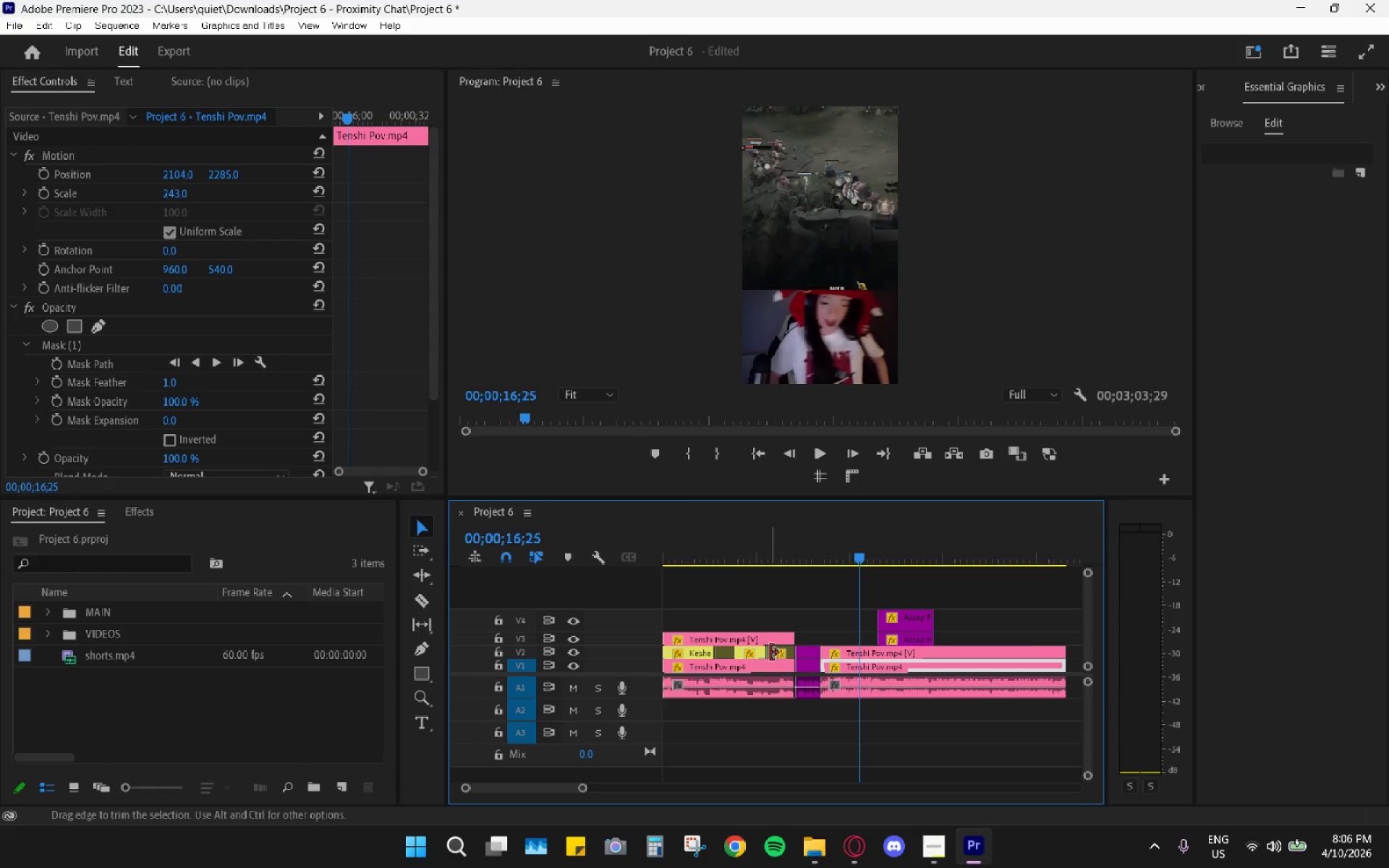 
hold_key(key=AltLeft, duration=0.94)
scroll: coordinate [845, 648], scroll_direction: down, amount: 5.0
 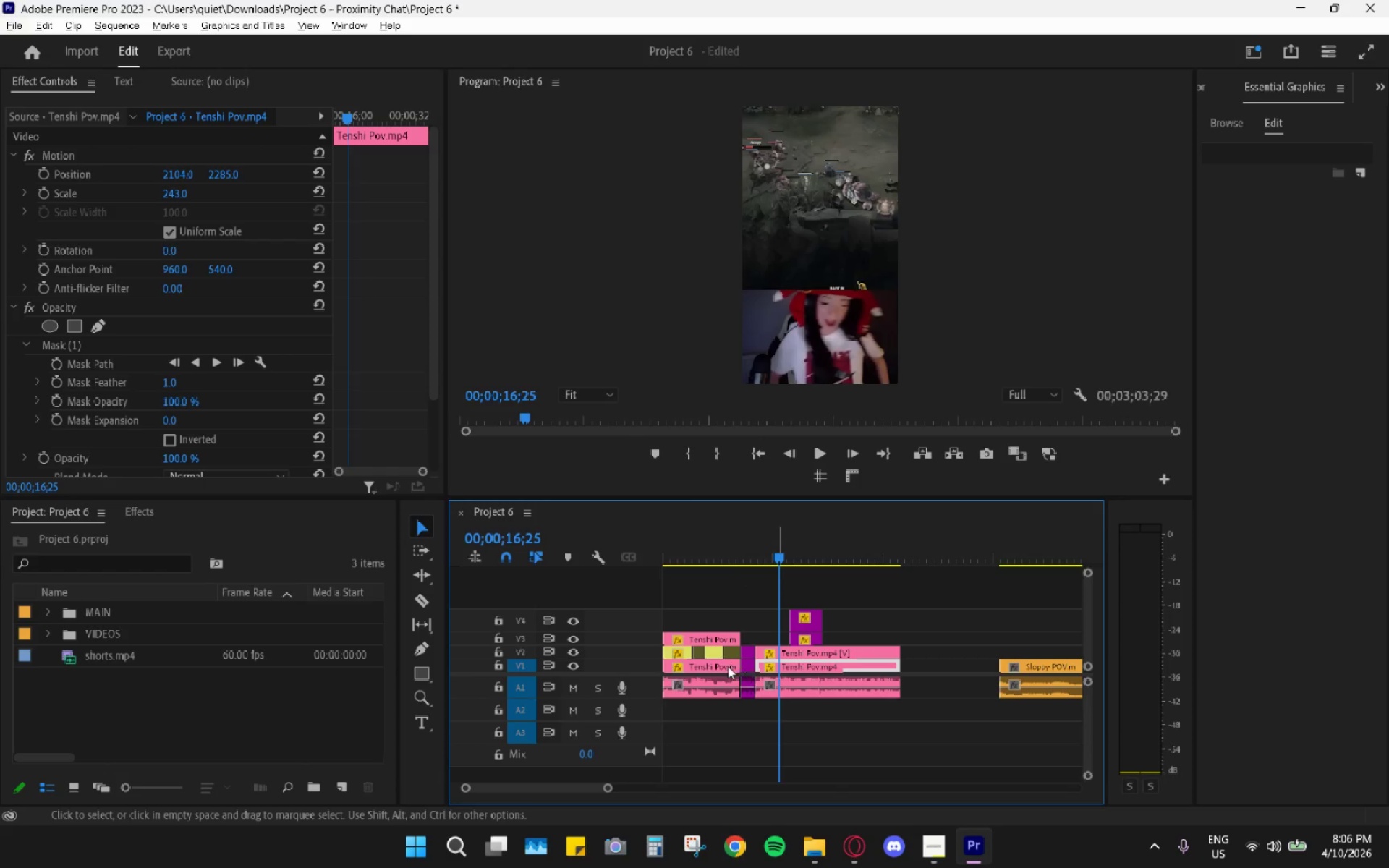 
left_click([734, 653])
 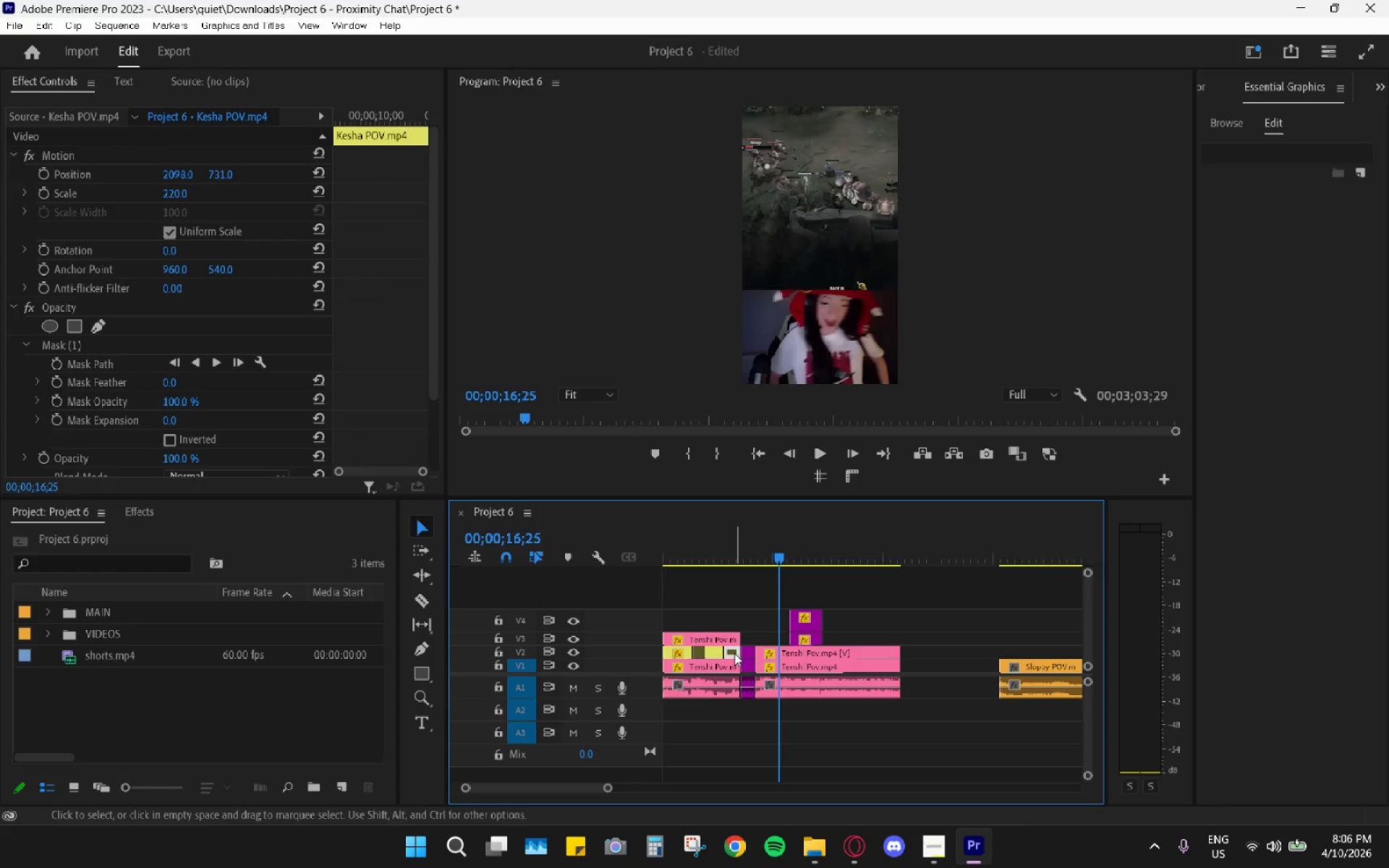 
key(Control+C)
 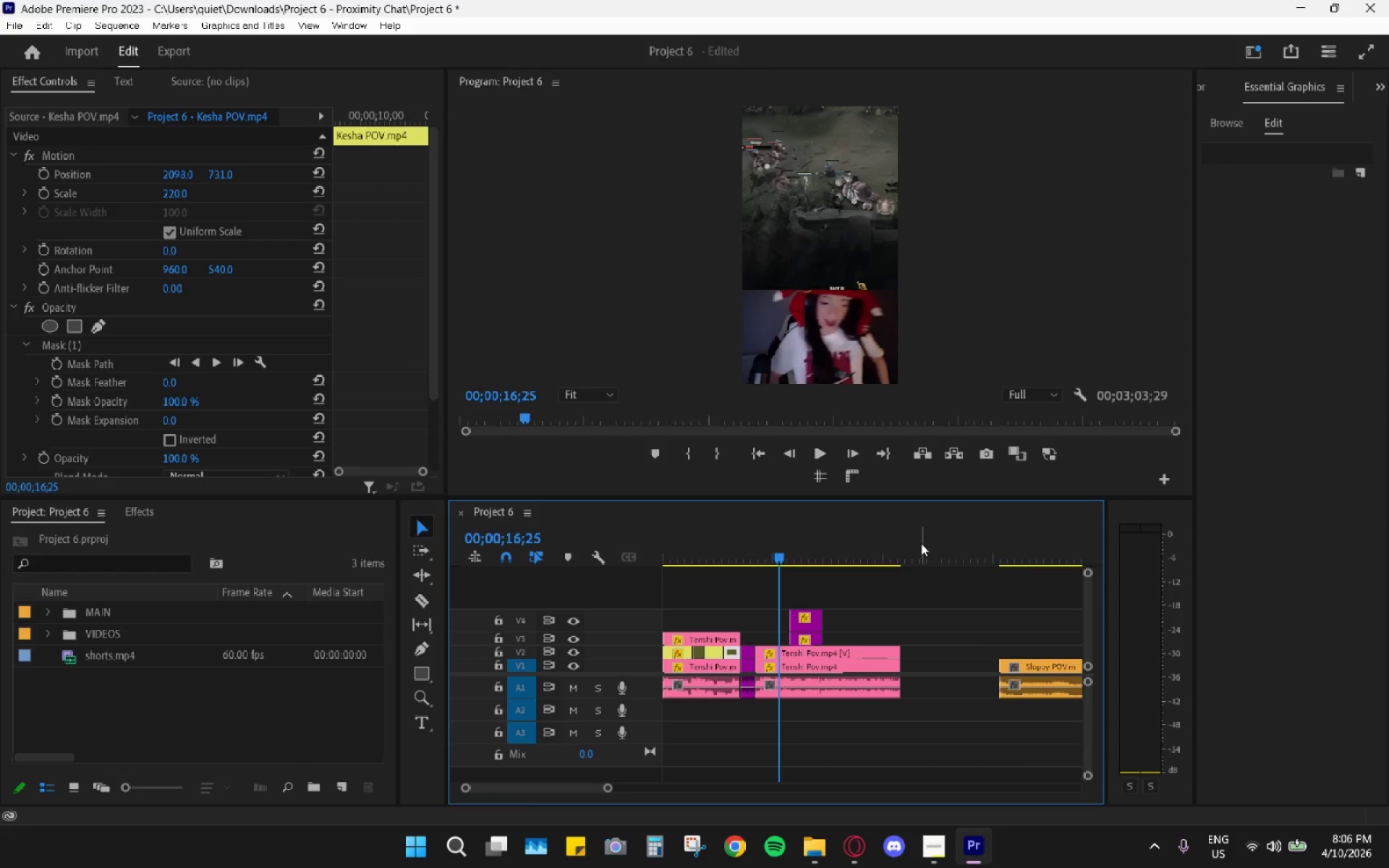 
left_click([919, 538])
 